 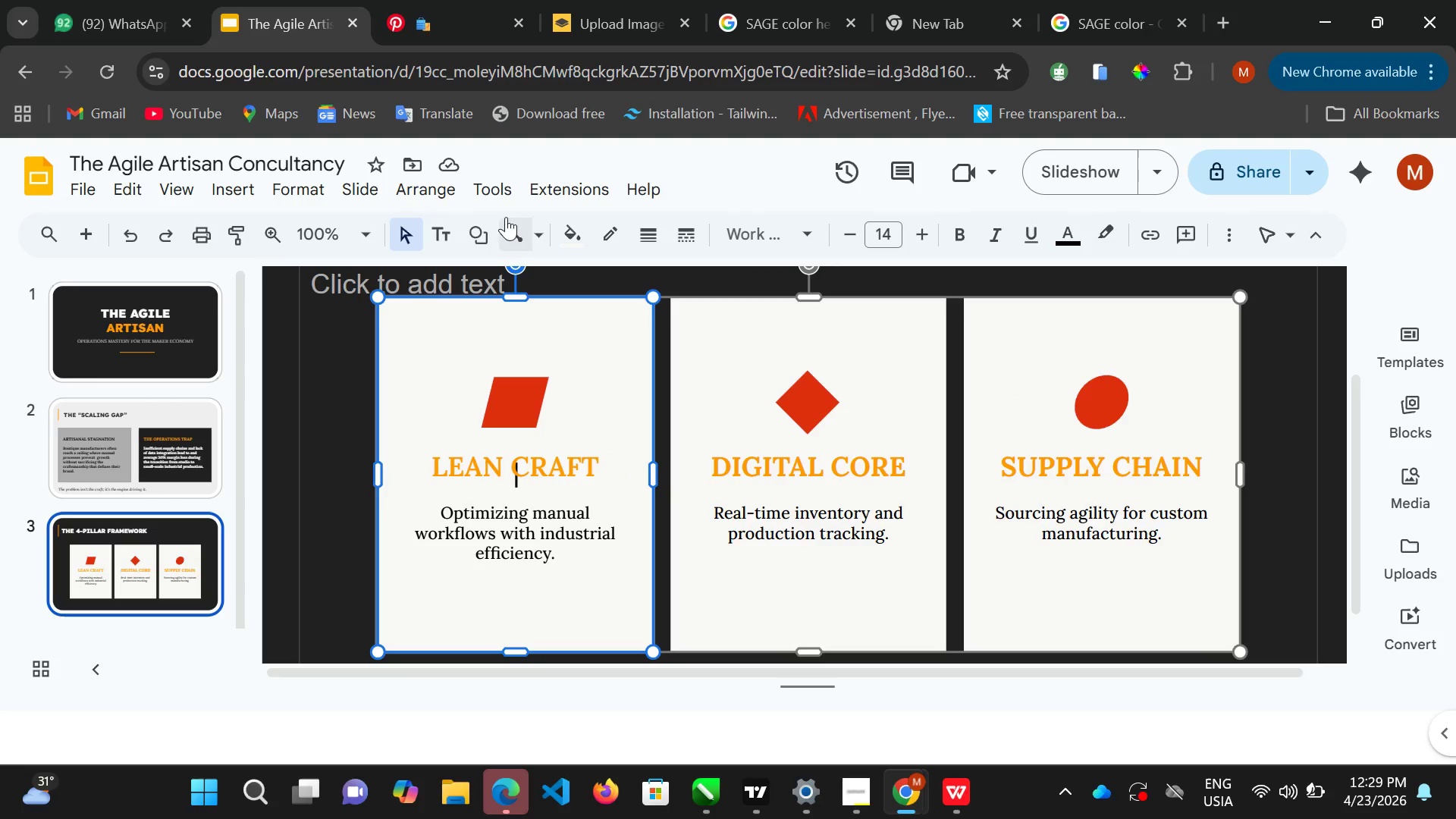 
left_click([592, 29])
 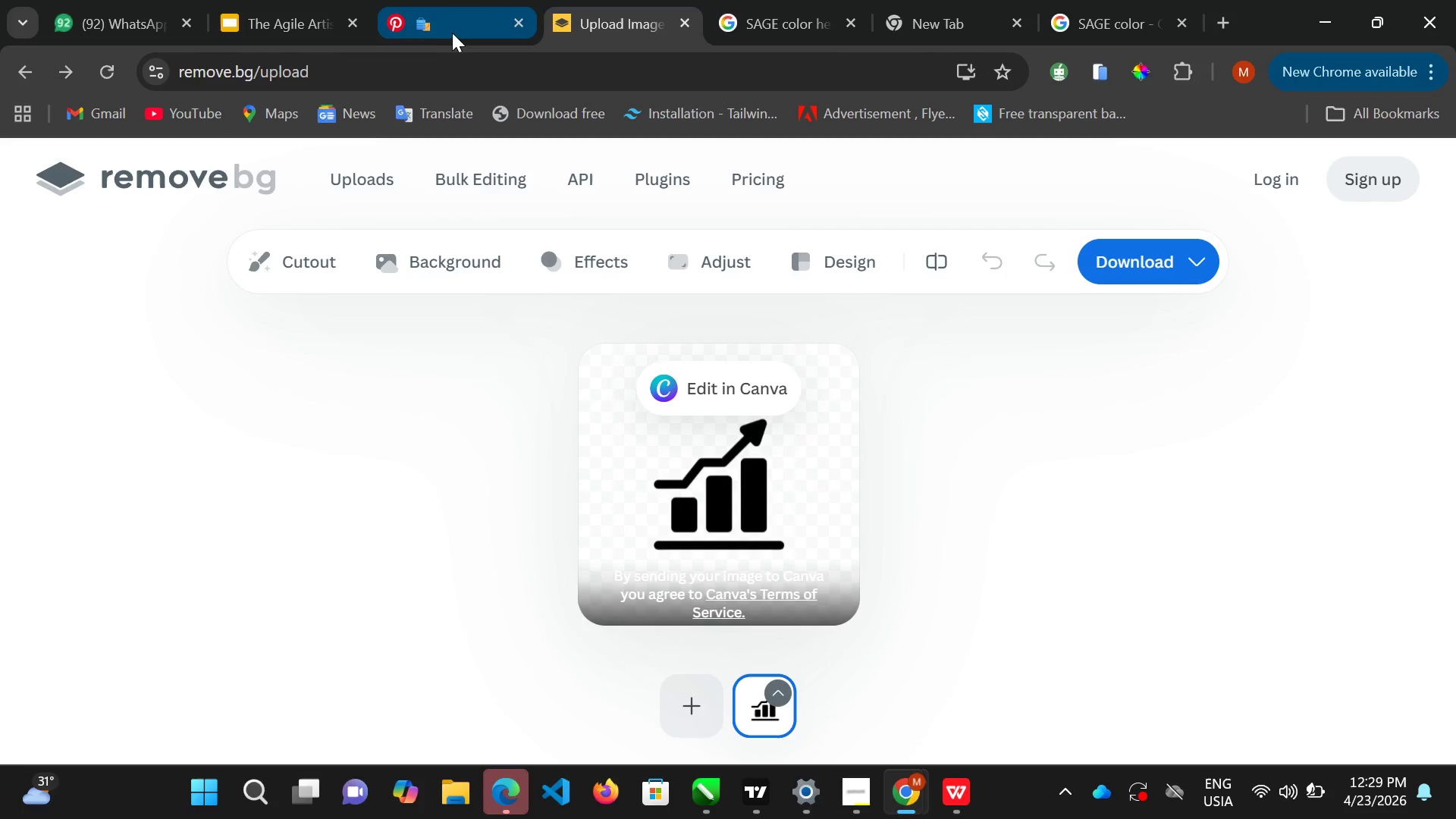 
double_click([455, 33])
 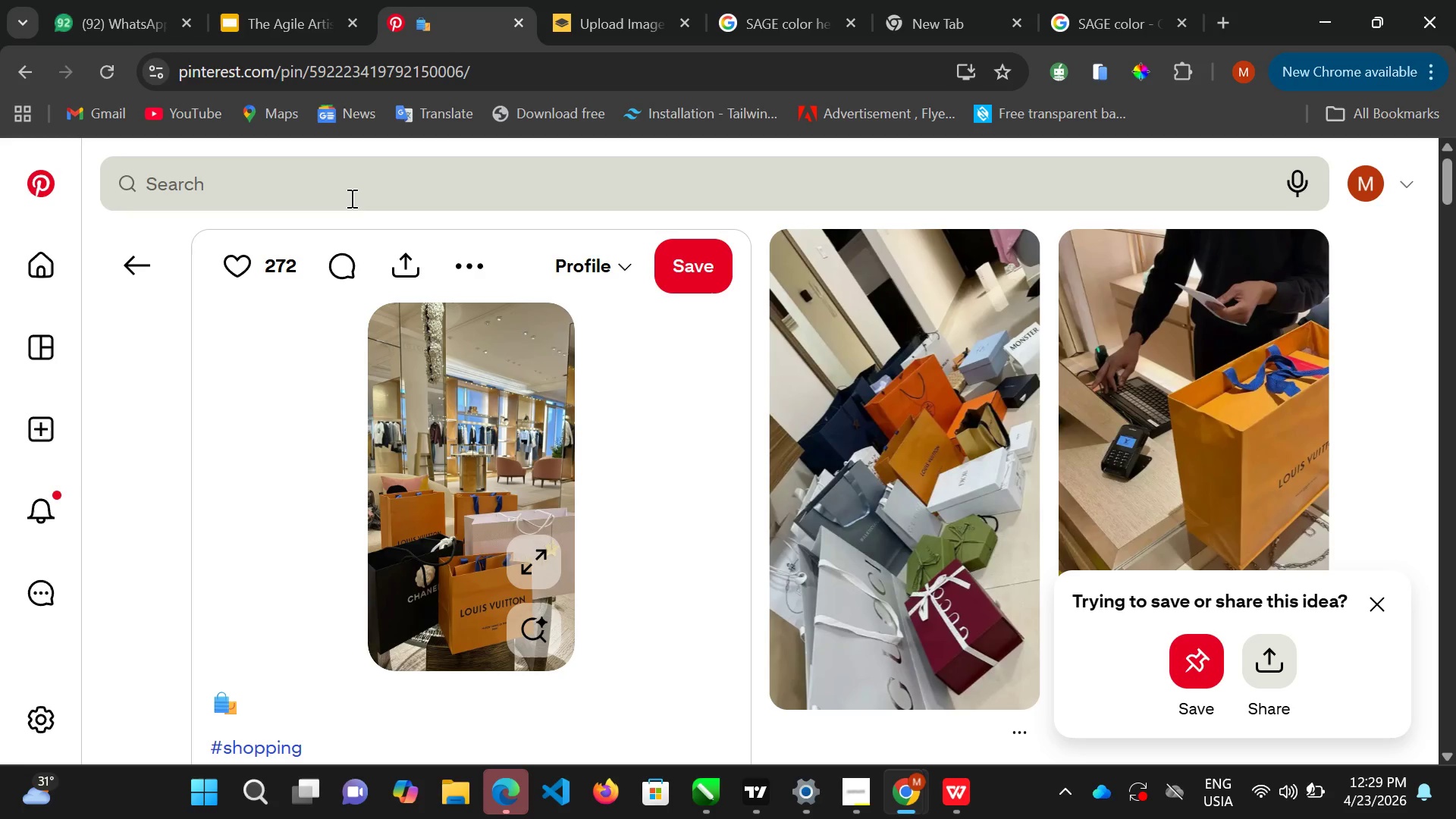 
double_click([353, 193])
 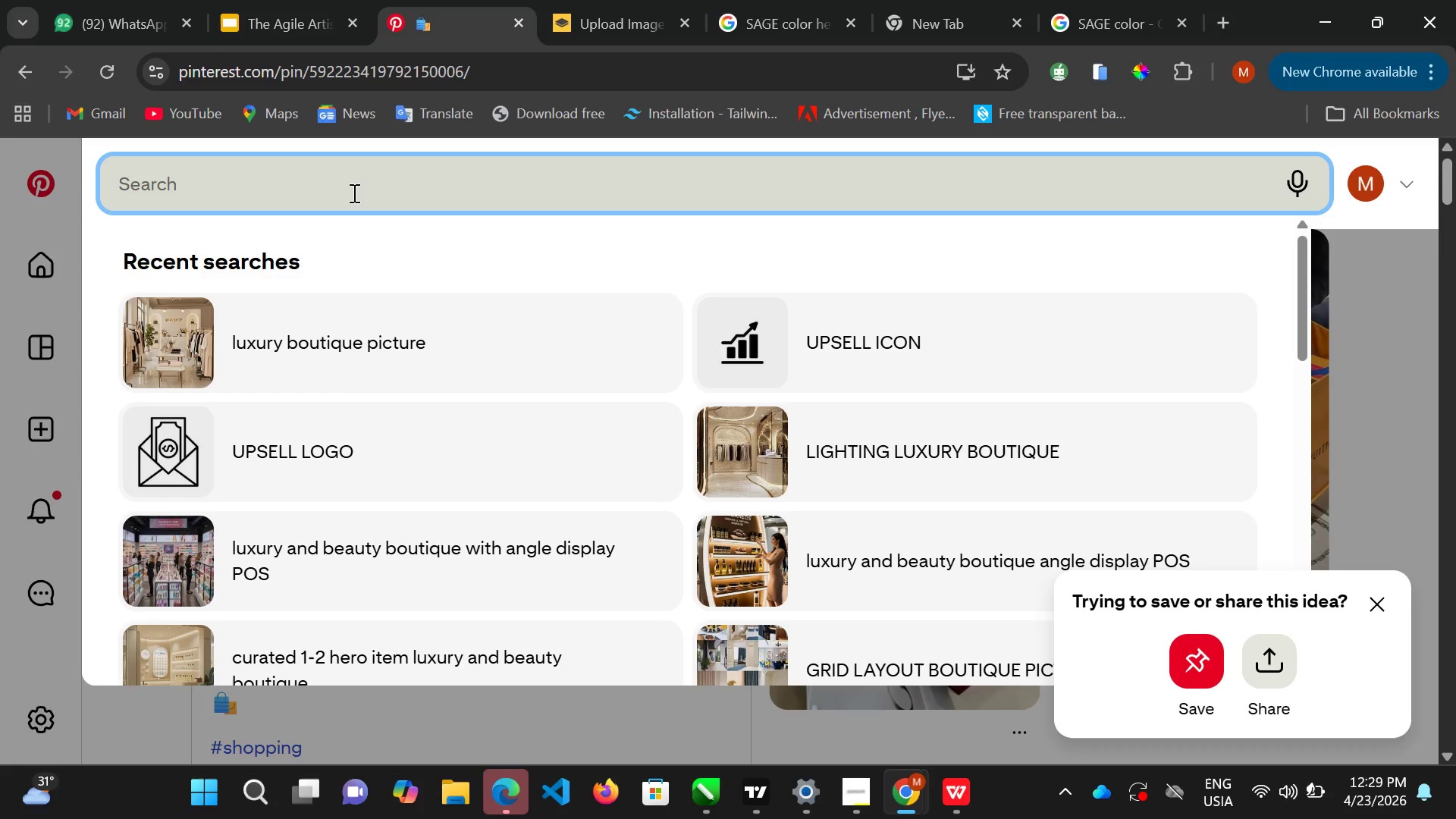 
type(lean craft icon)
 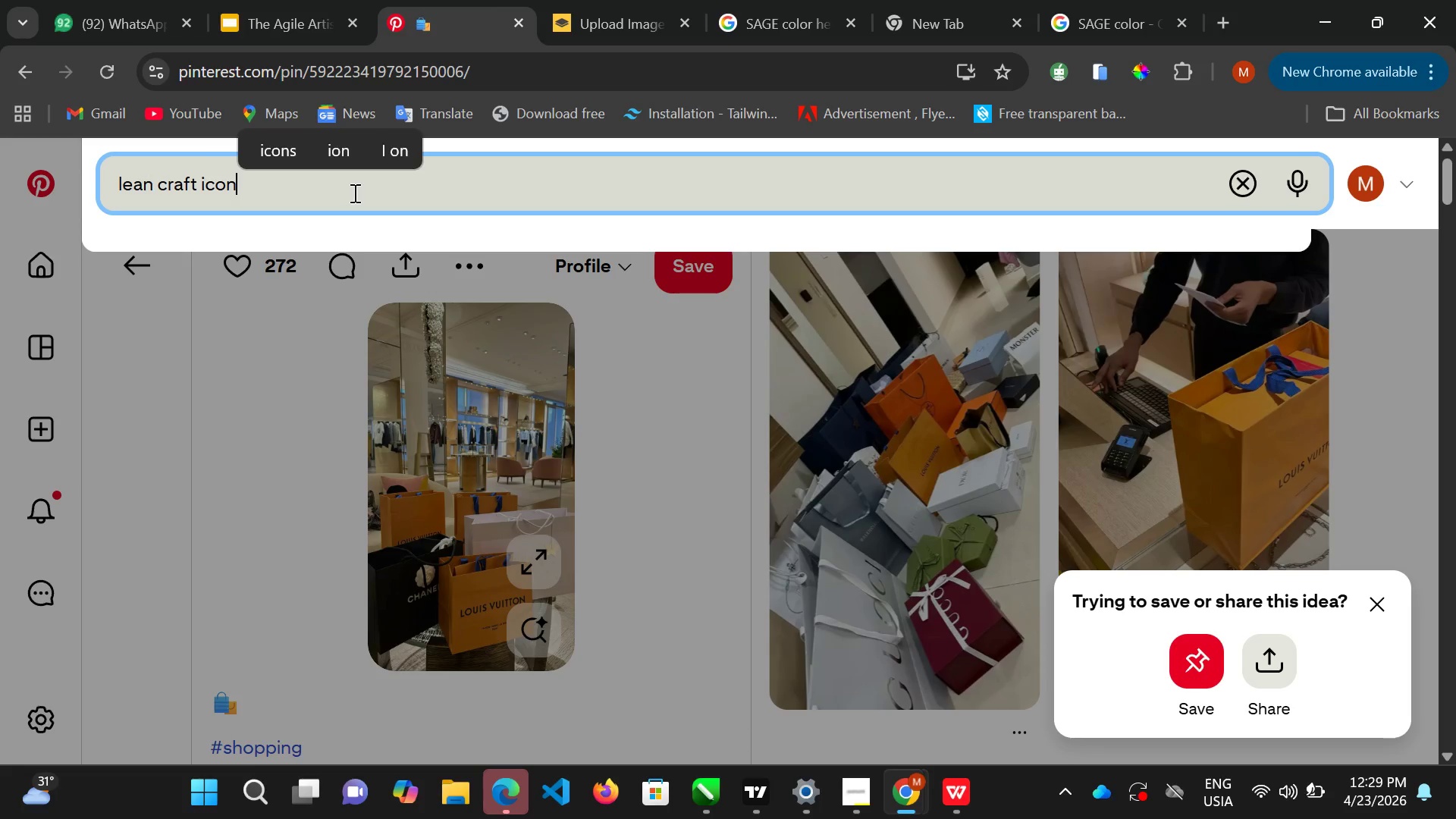 
key(Enter)
 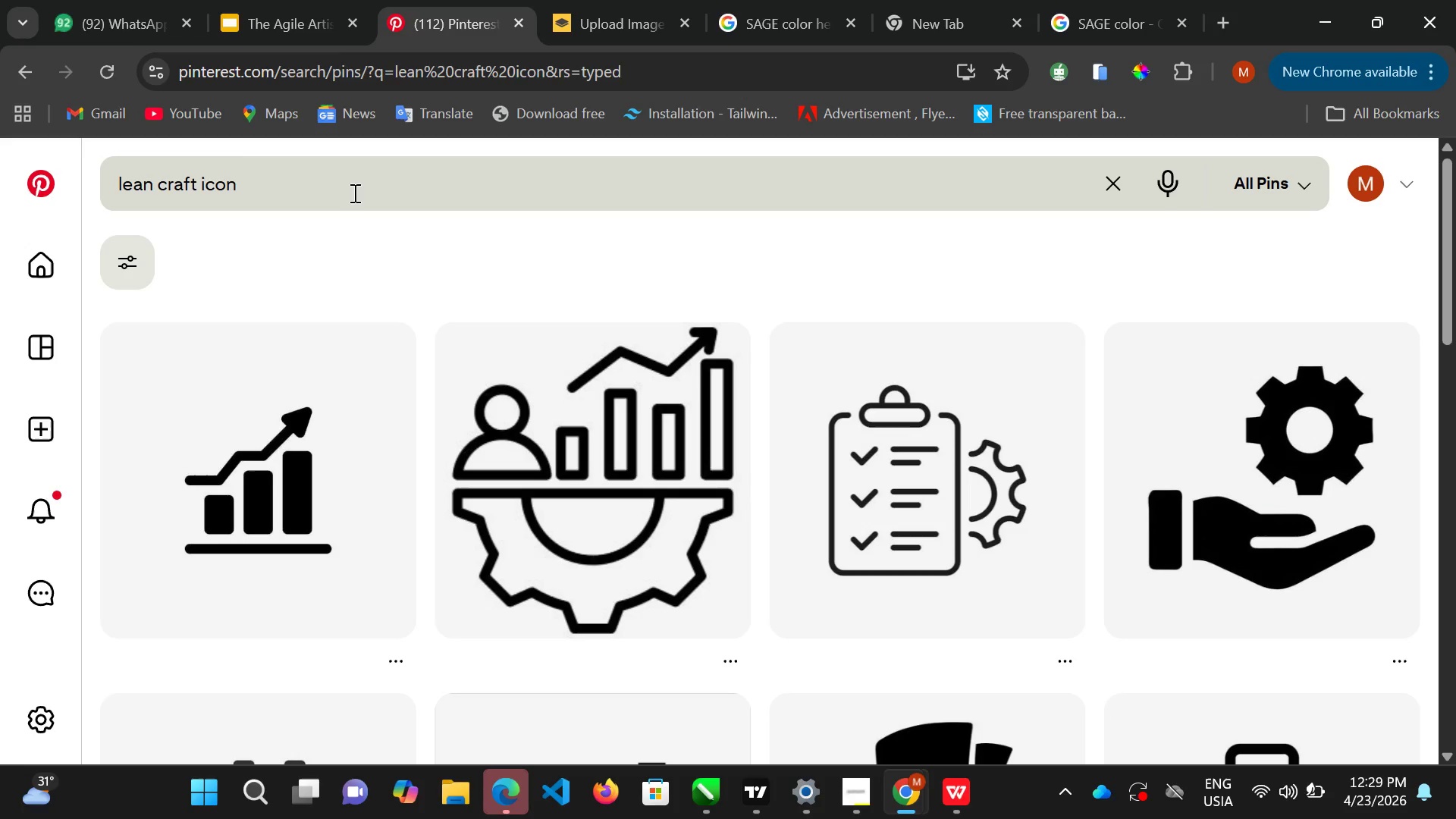 
wait(6.22)
 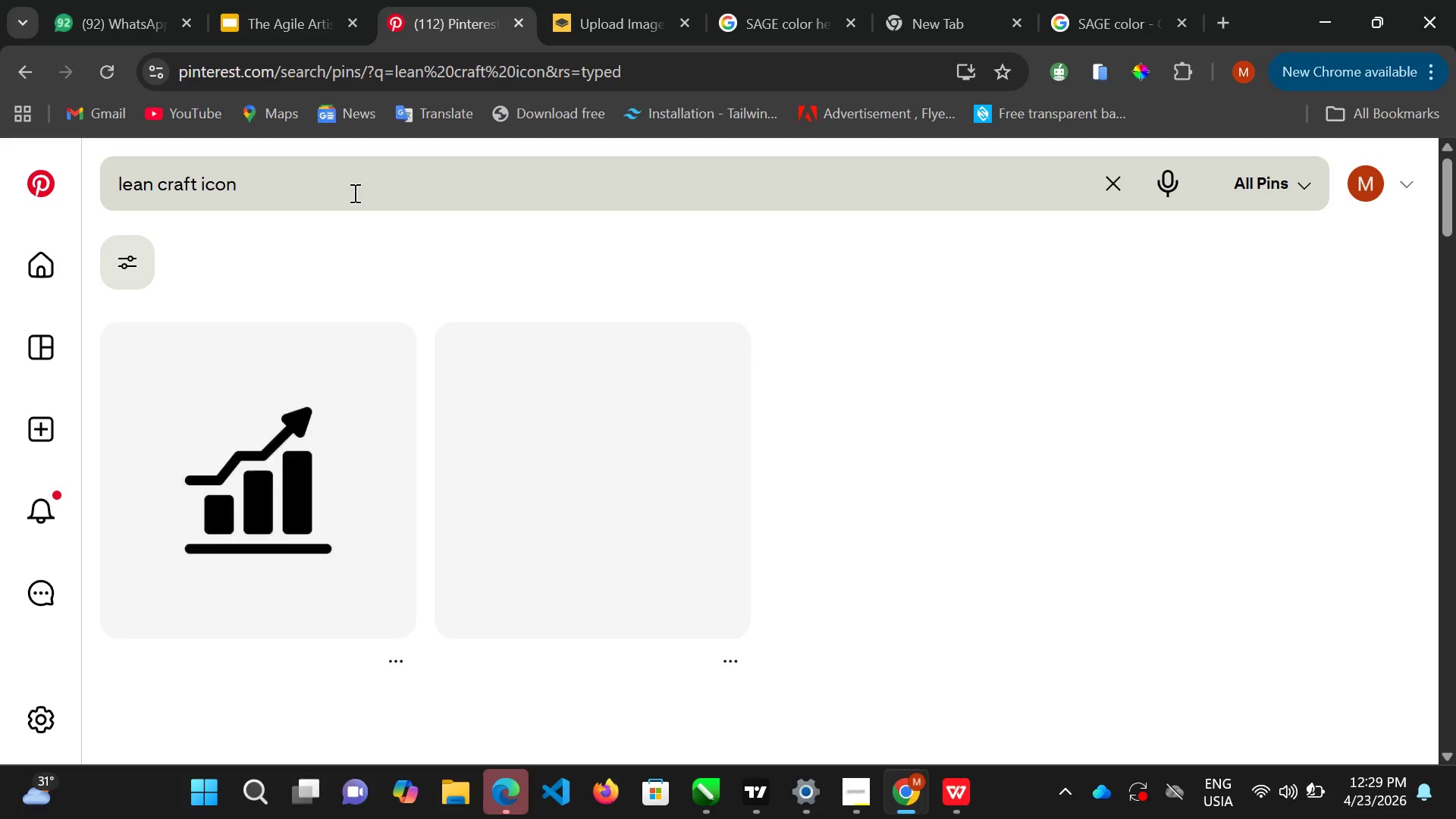 
scroll: coordinate [805, 562], scroll_direction: down, amount: 11.0
 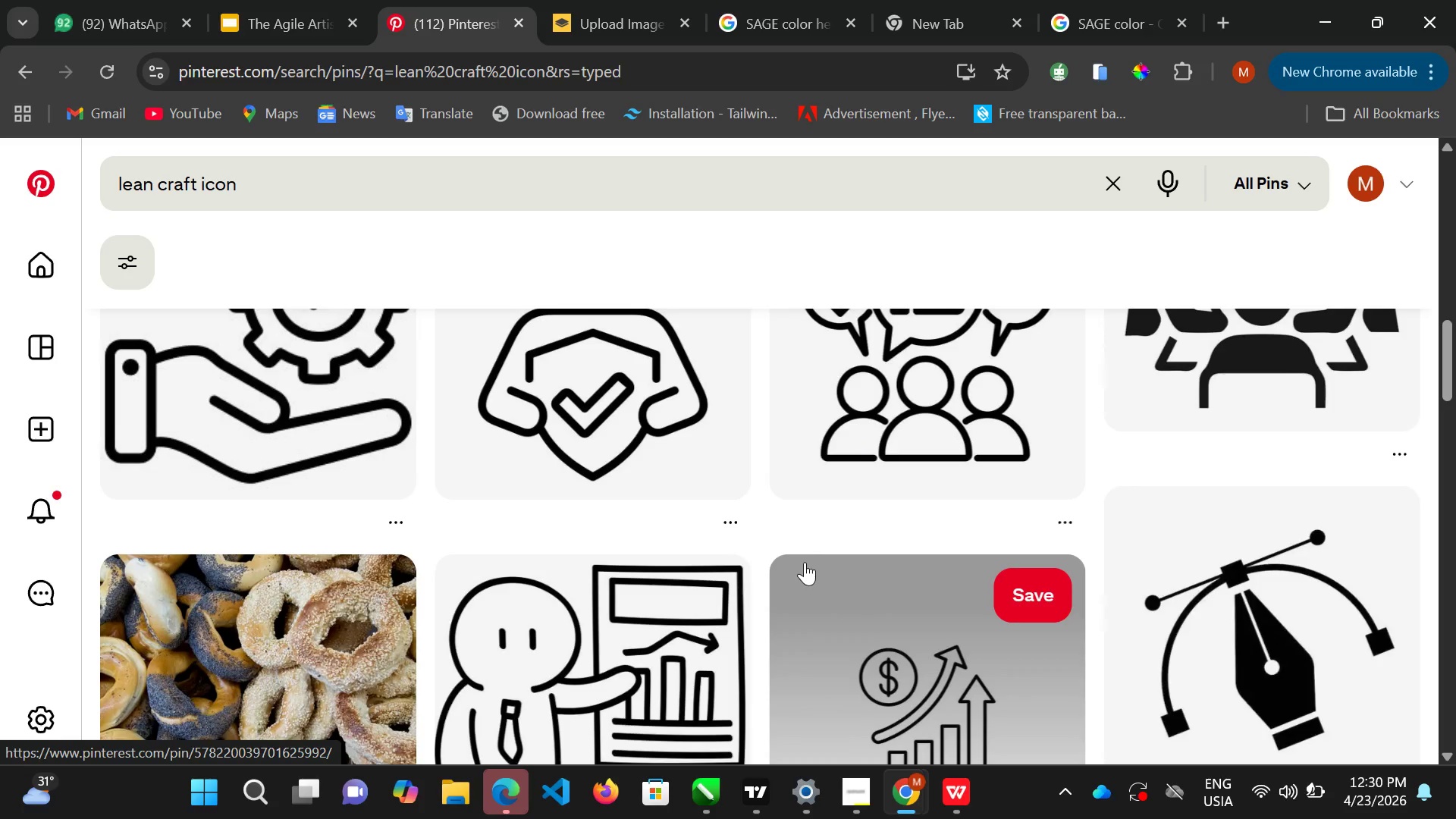 
scroll: coordinate [760, 570], scroll_direction: up, amount: 11.0
 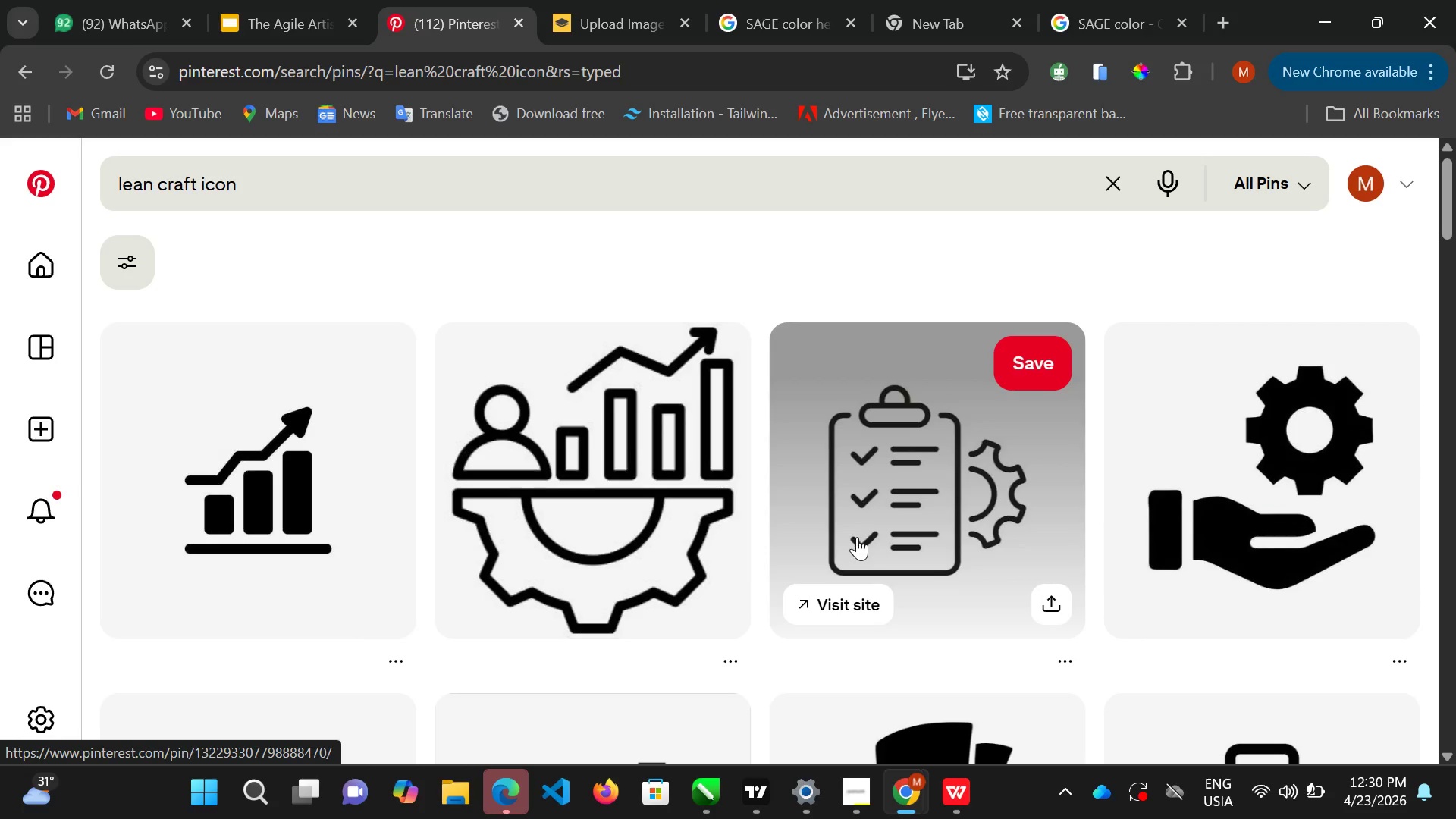 
scroll: coordinate [626, 617], scroll_direction: down, amount: 4.0
 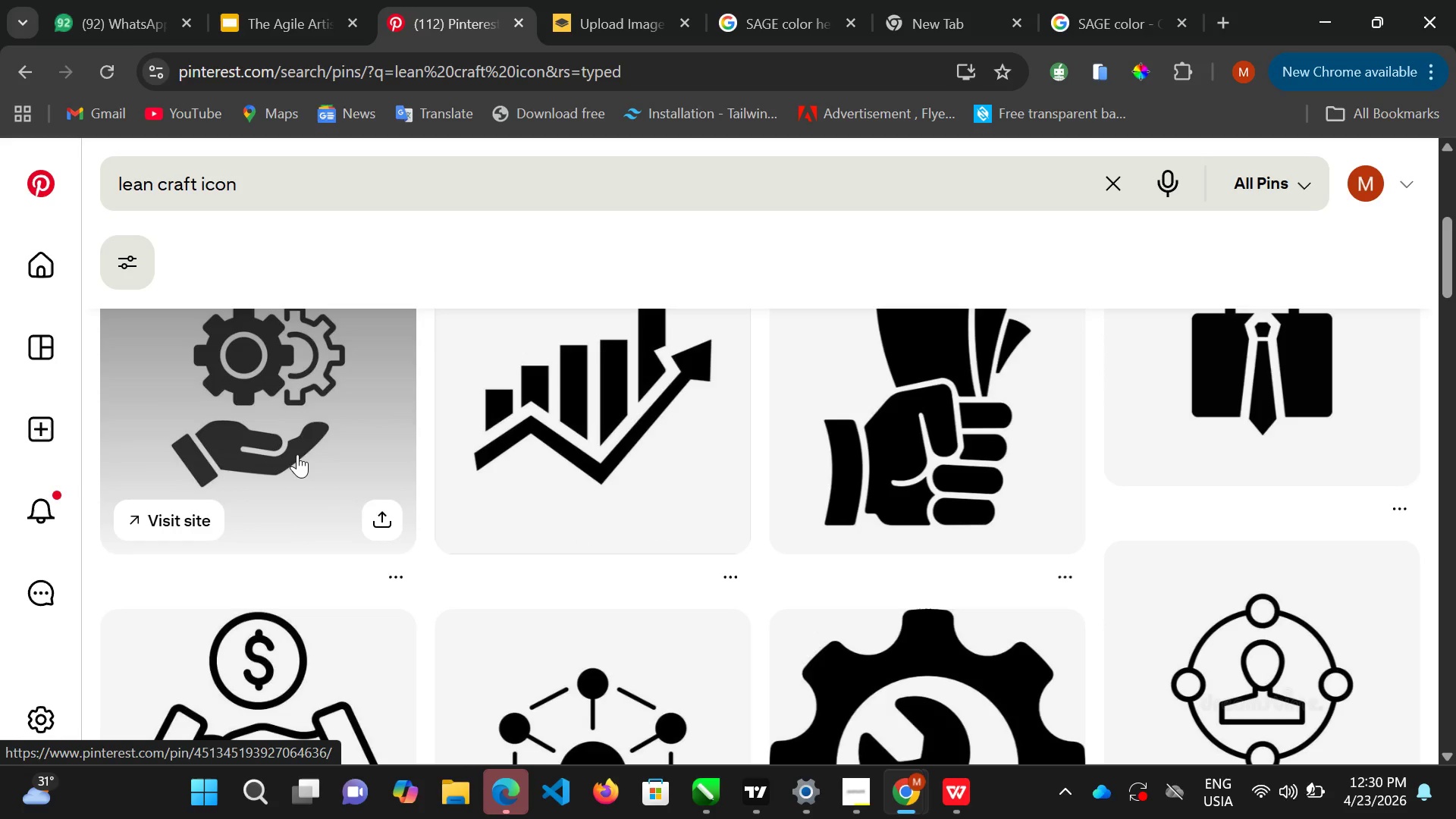 
left_click([297, 454])
 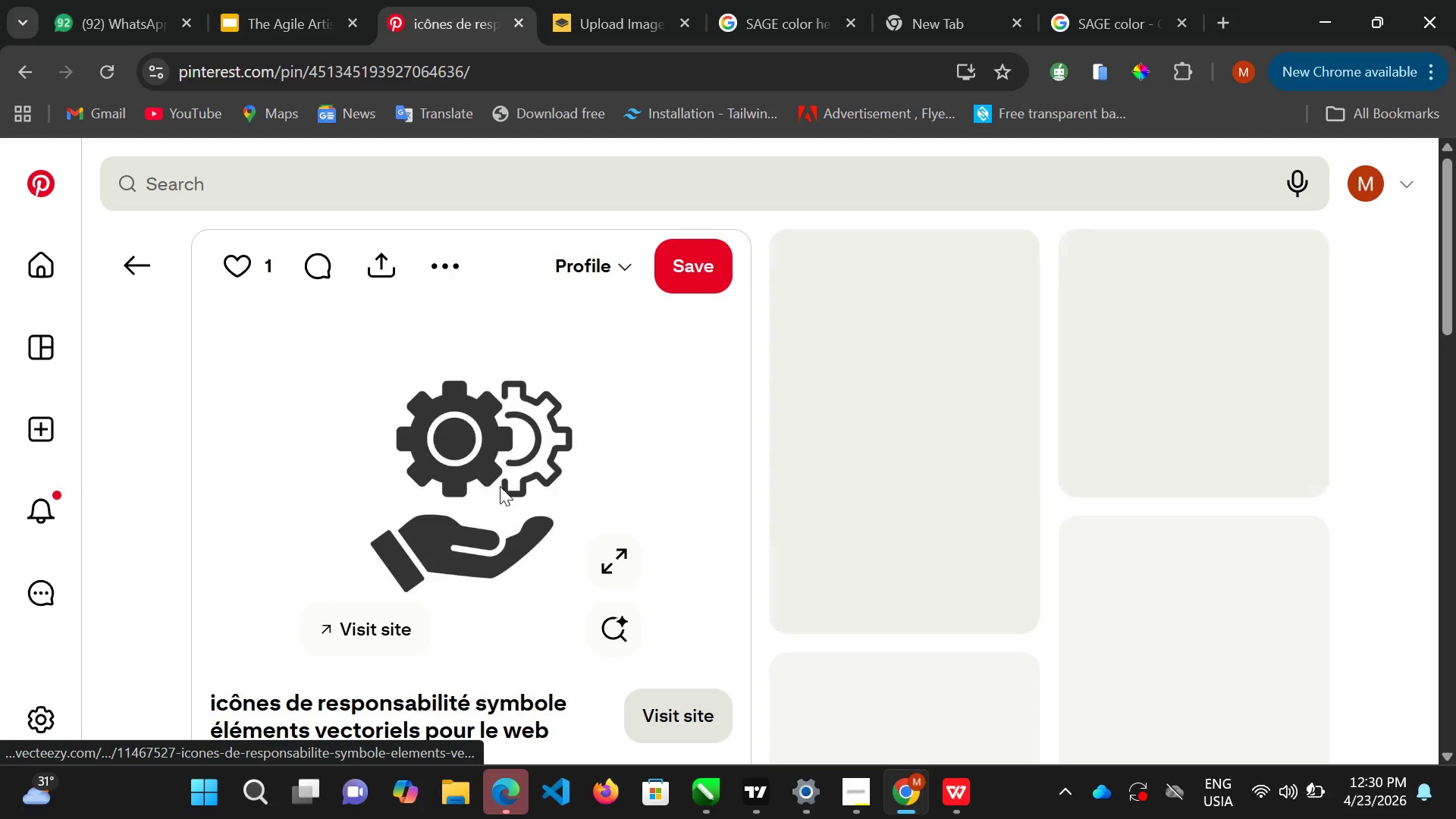 
right_click([505, 450])
 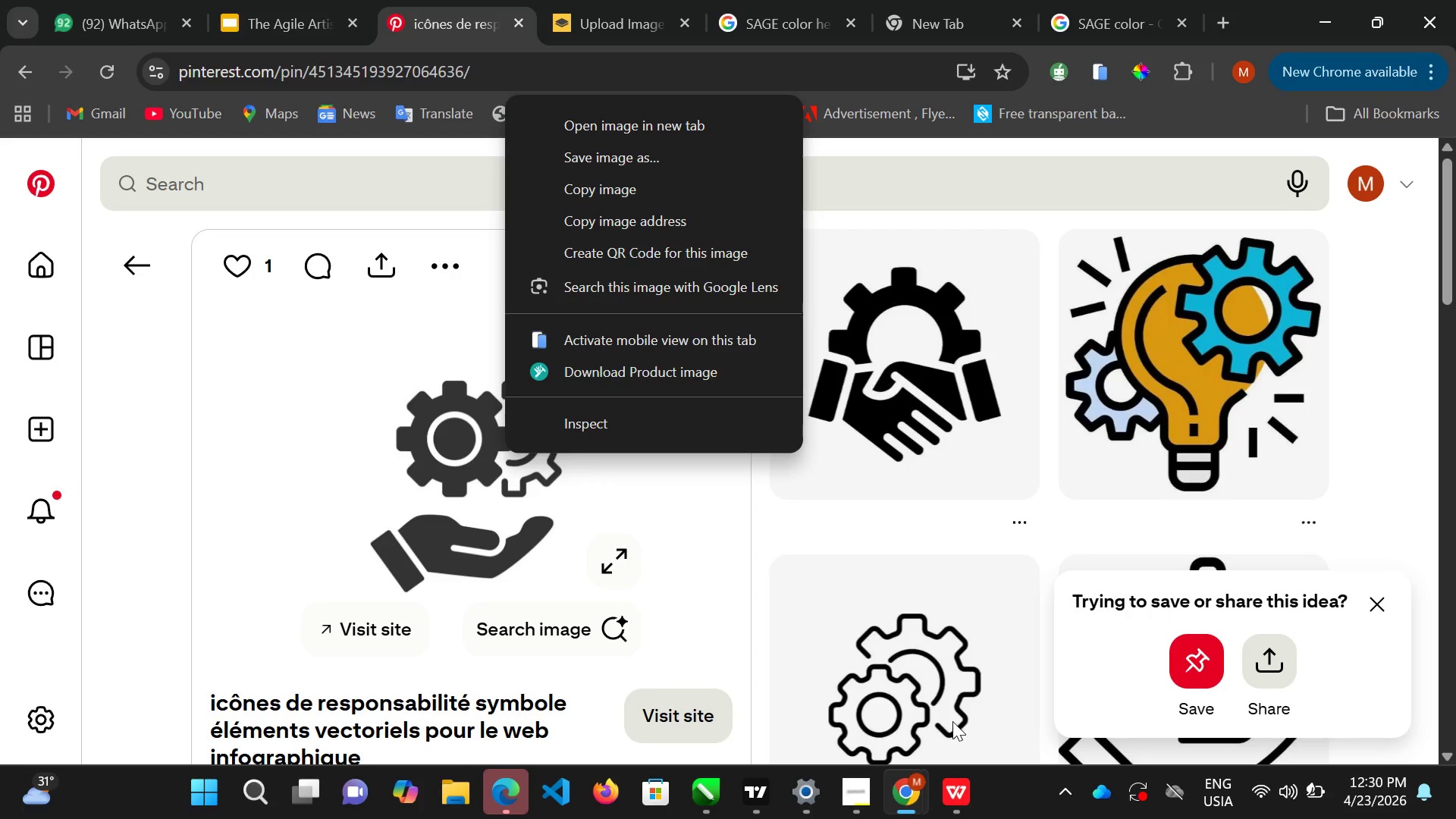 
scroll: coordinate [940, 641], scroll_direction: down, amount: 1.0
 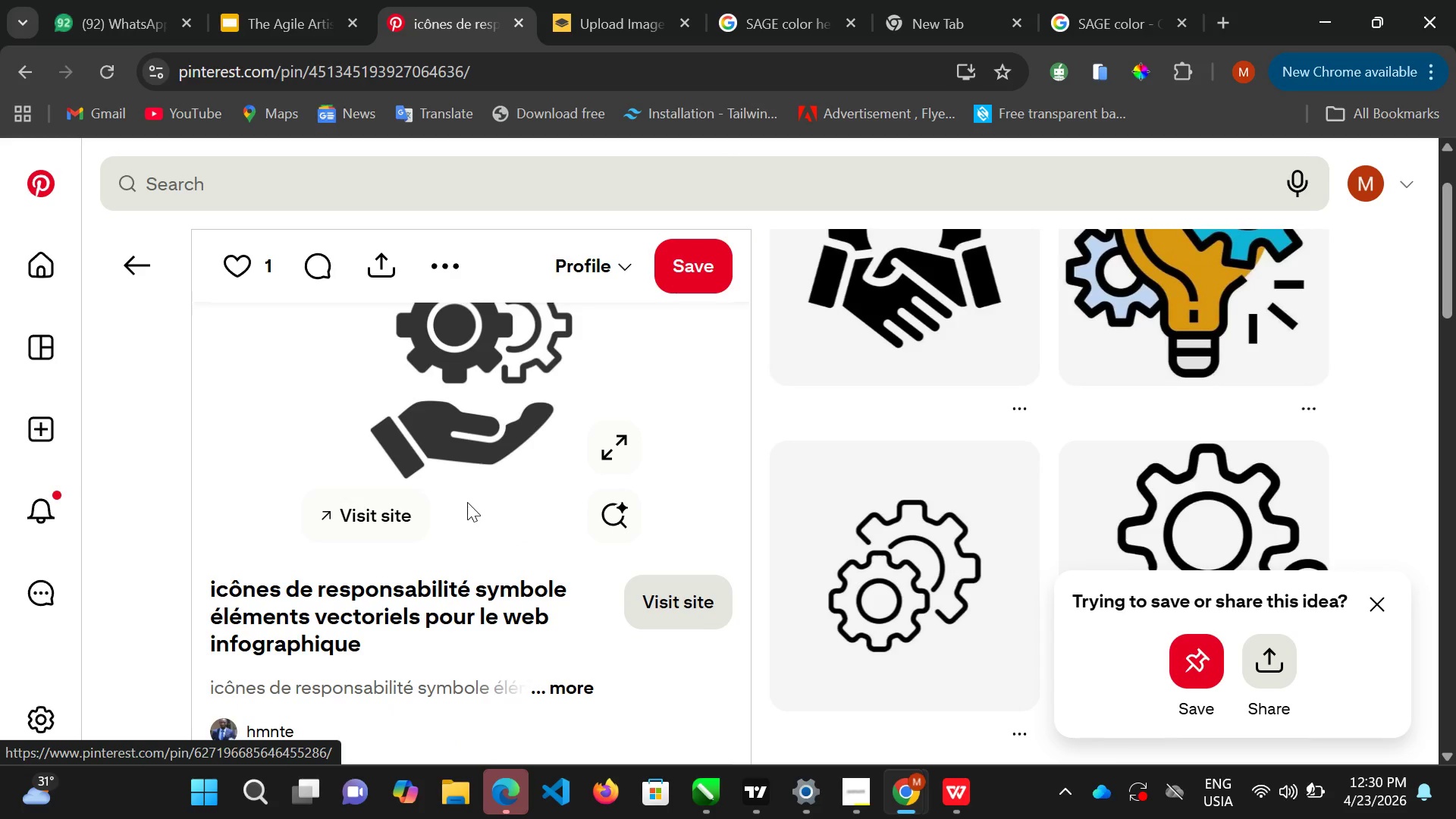 
left_click([488, 428])
 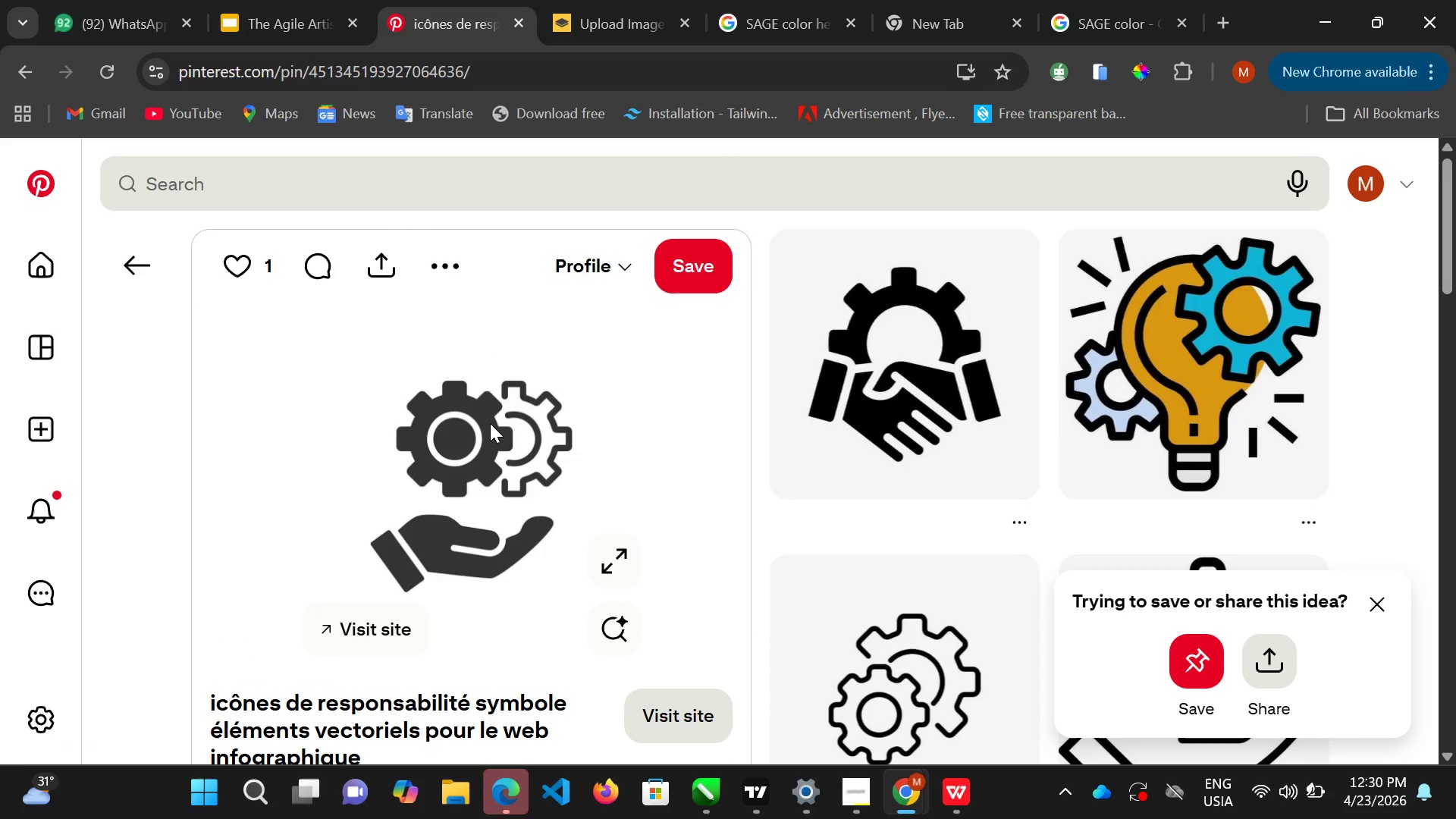 
scroll: coordinate [488, 428], scroll_direction: up, amount: 1.0
 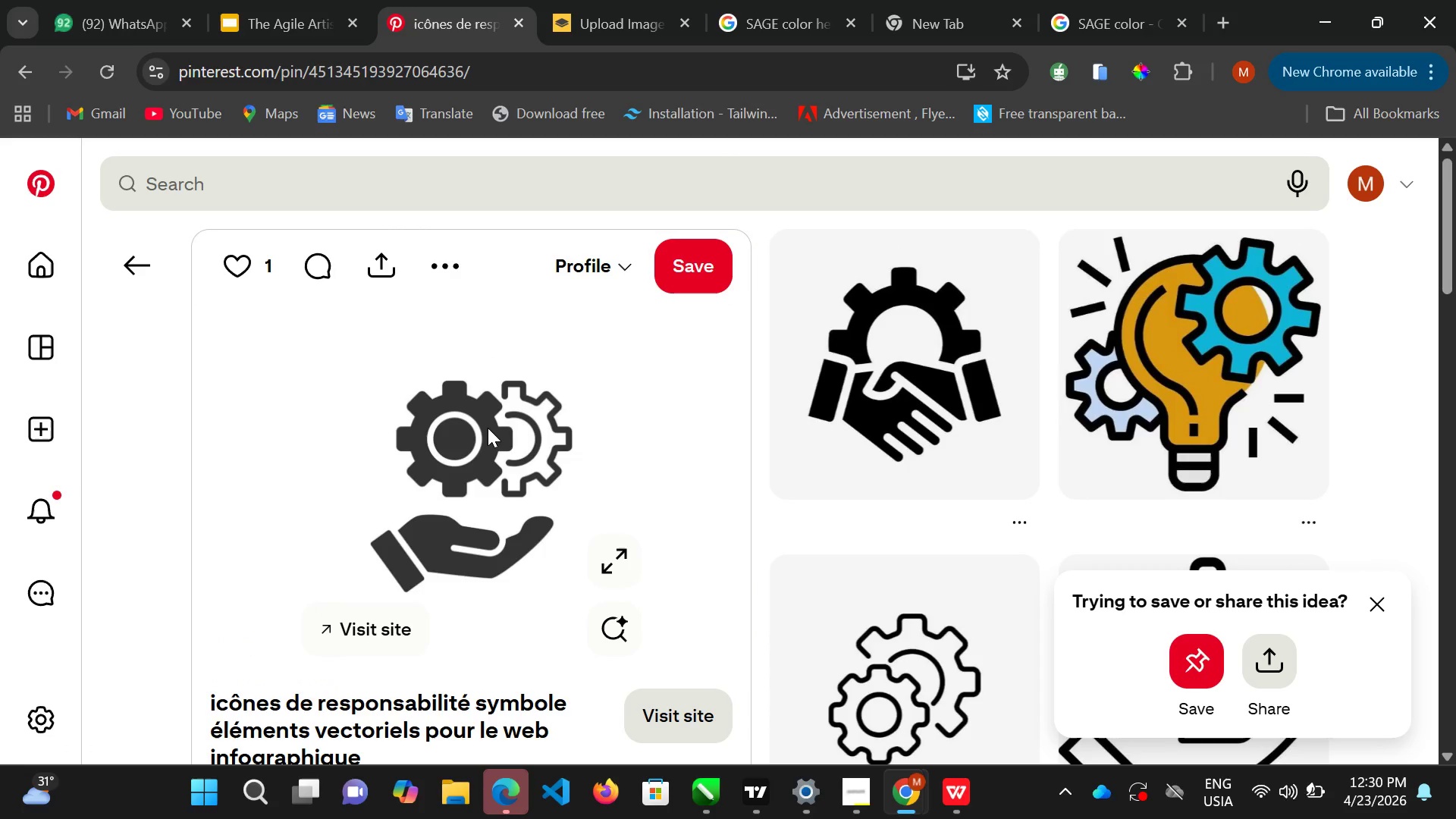 
right_click([490, 423])
 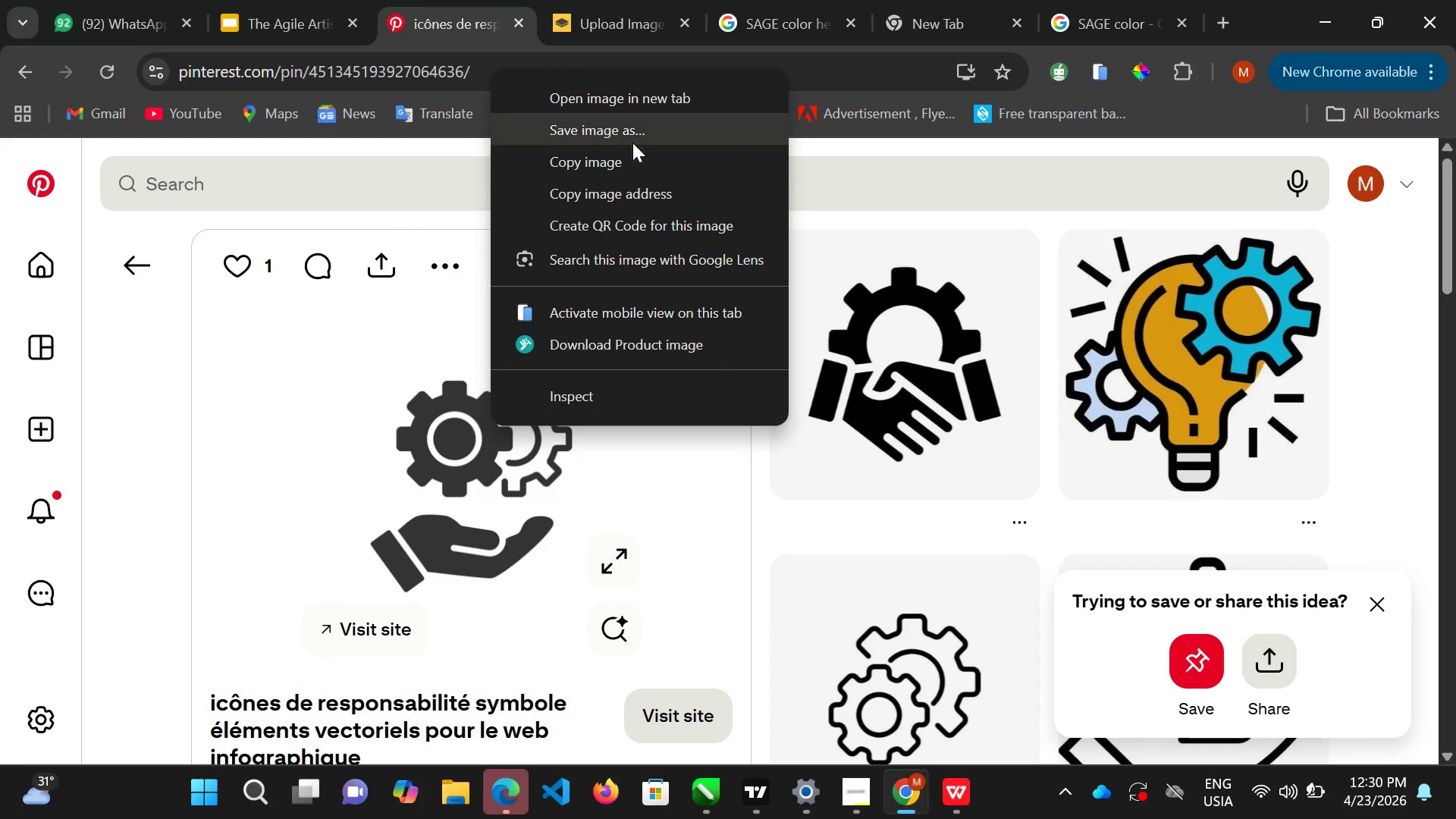 
double_click([632, 143])
 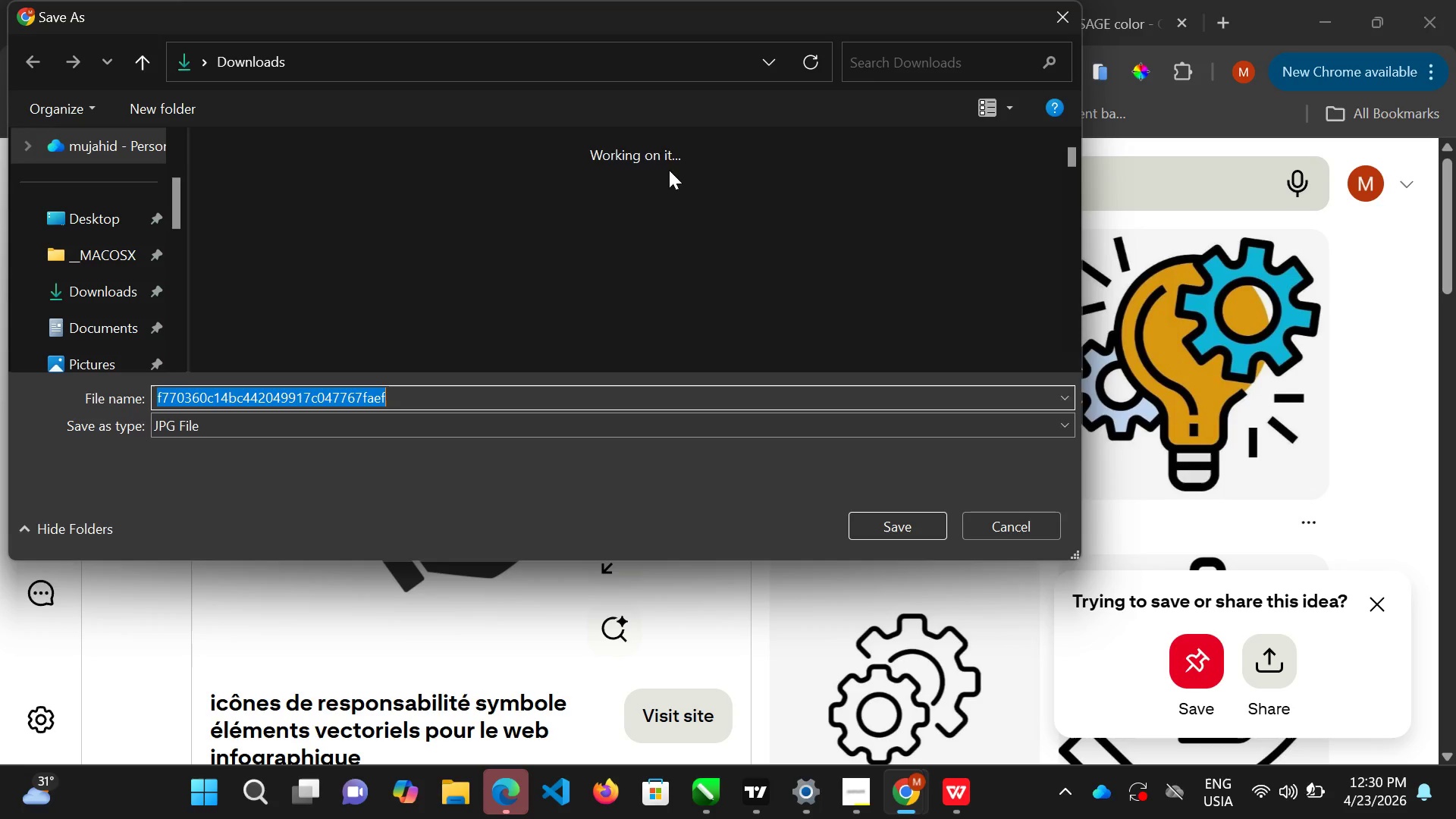 
wait(5.44)
 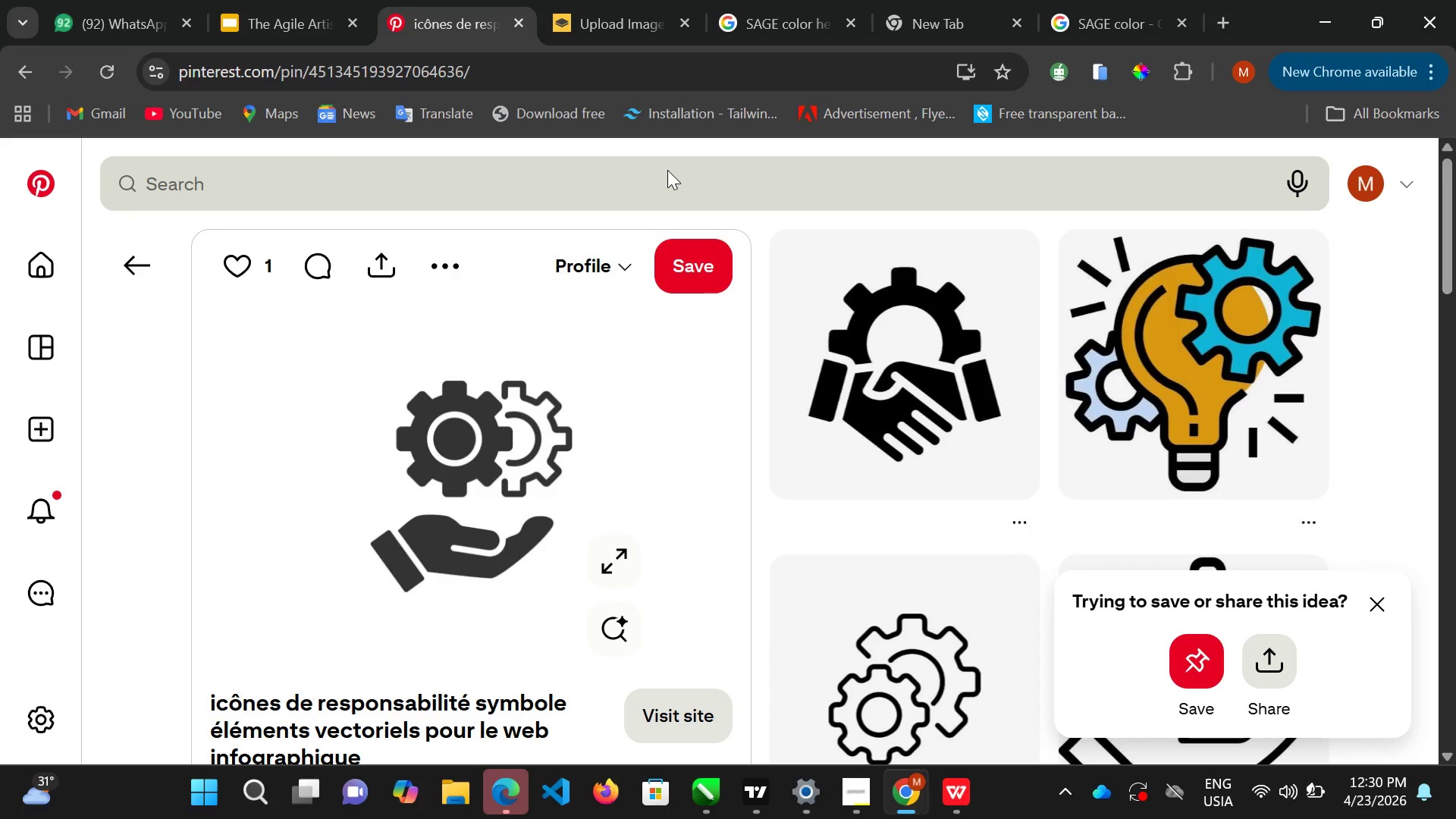 
type(lean cr)
key(Backspace)
type(a)
key(Backspace)
type(raft)
 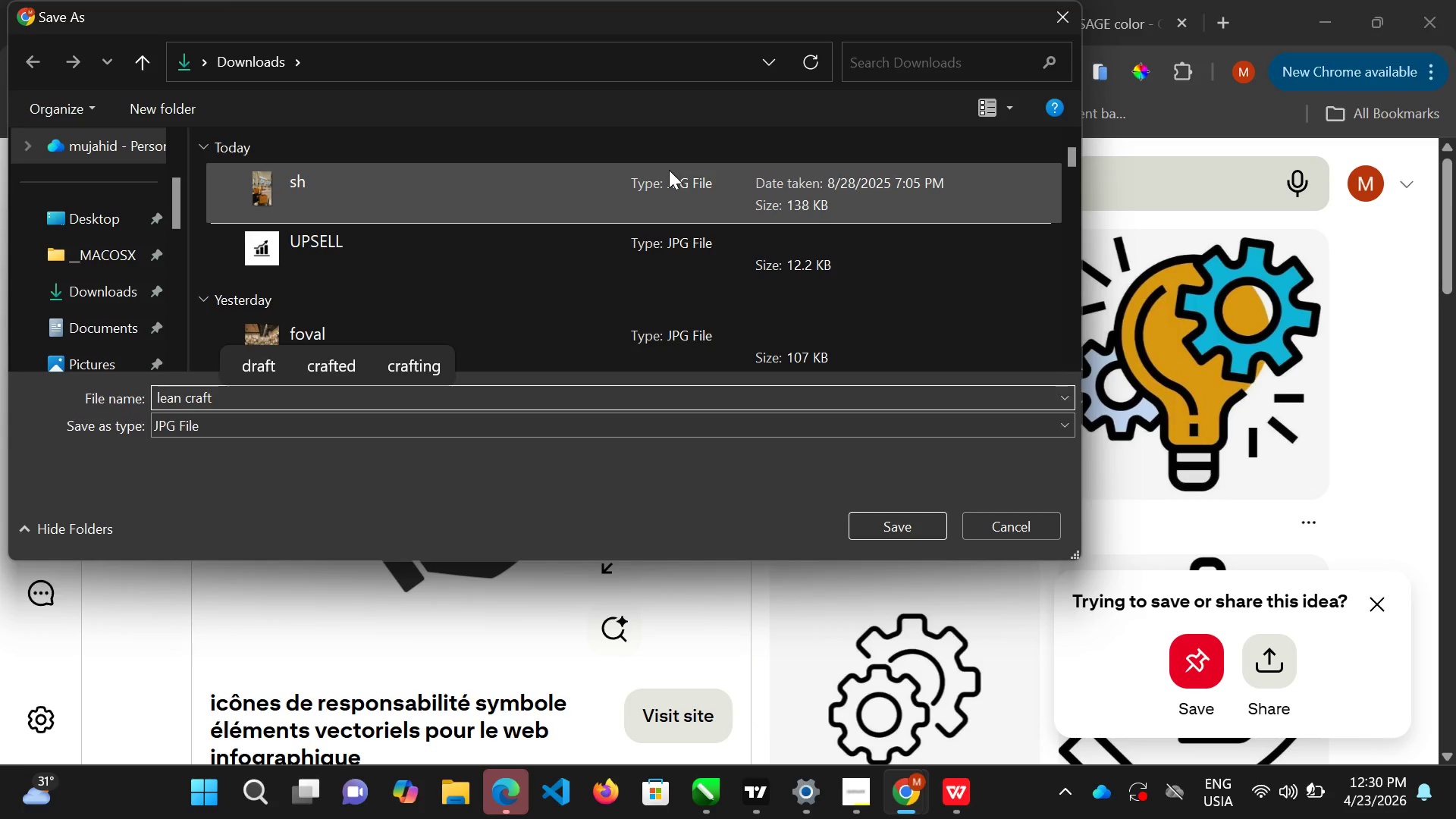 
key(Enter)
 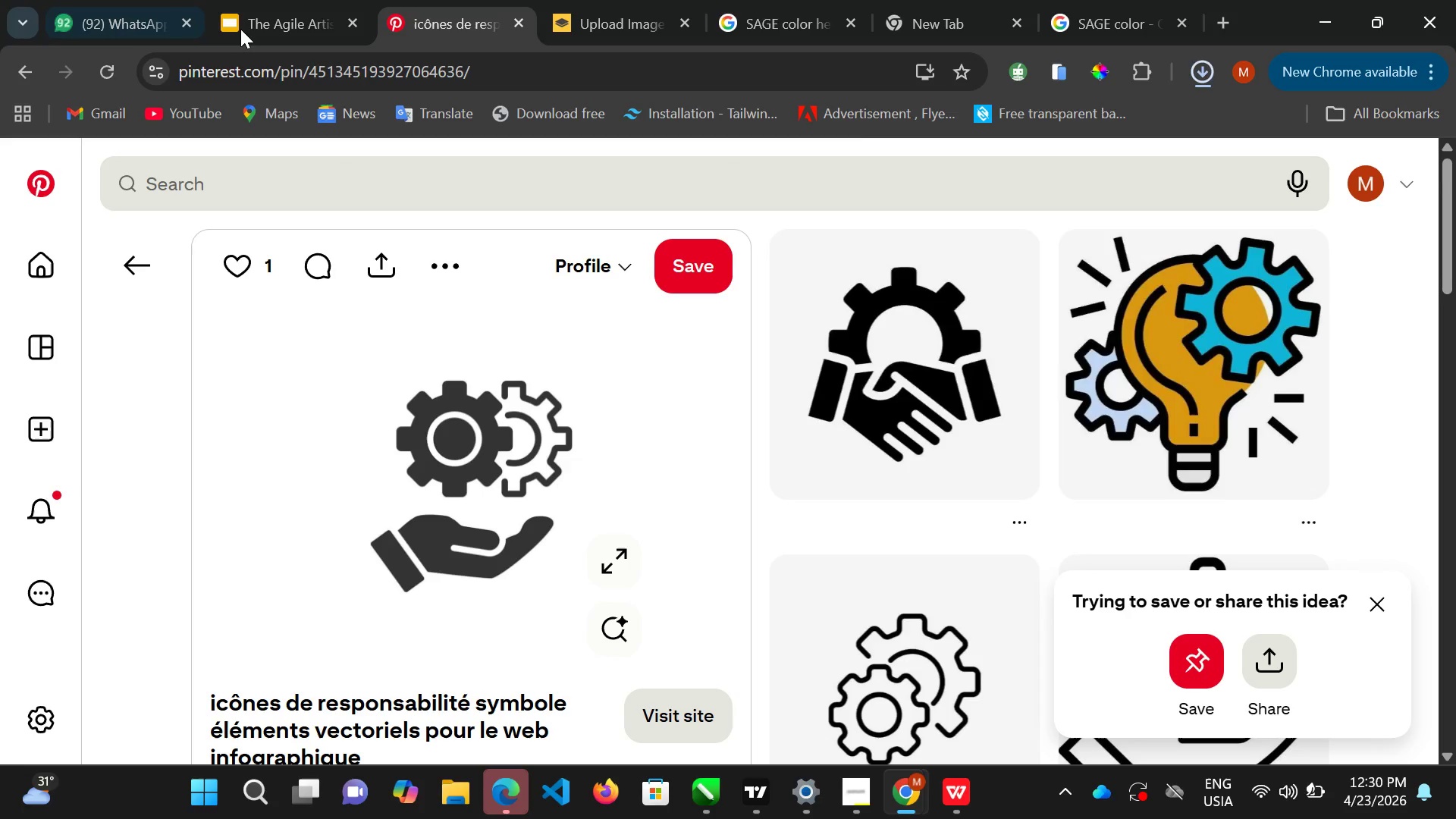 
left_click([253, 25])
 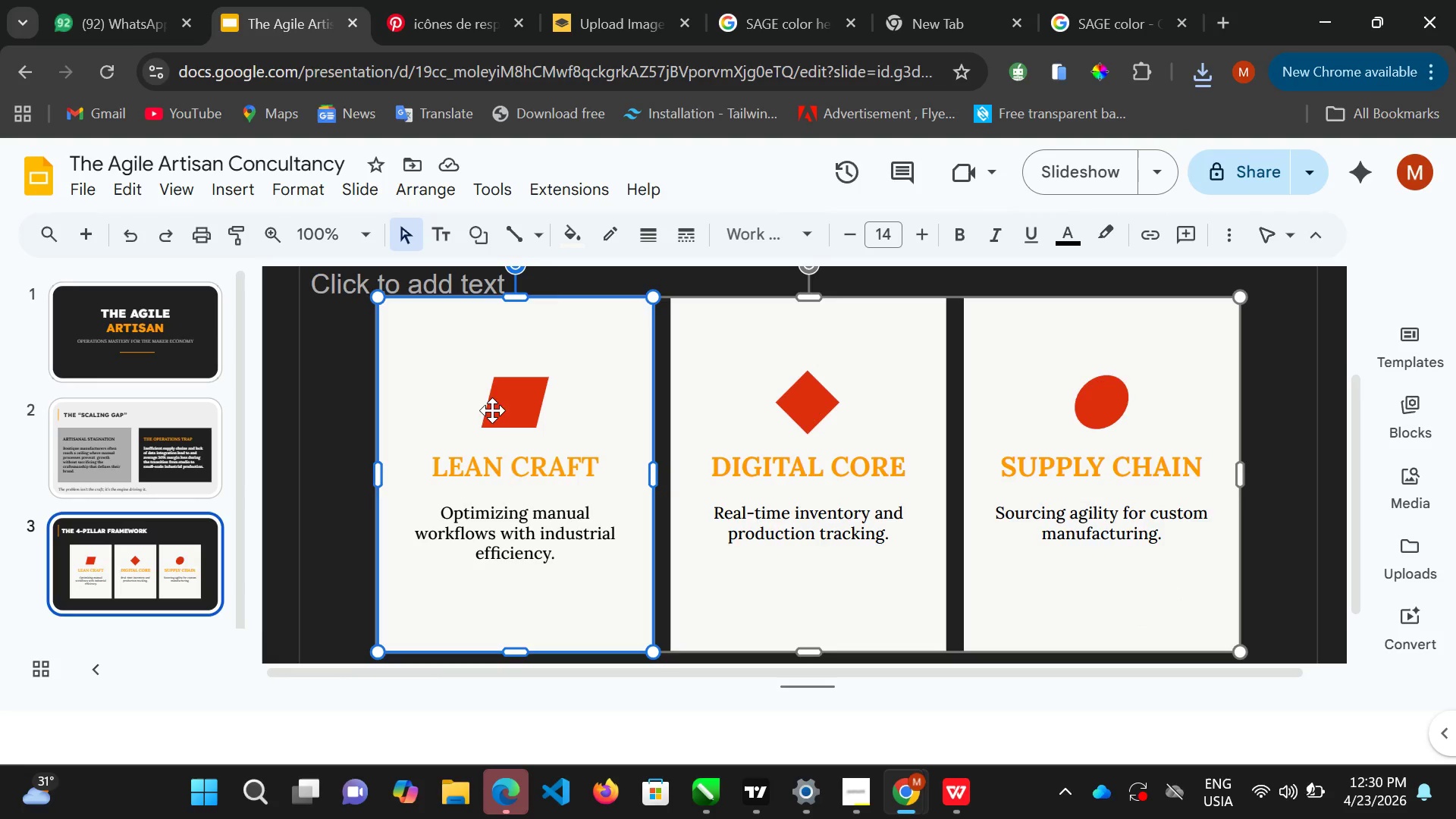 
left_click([507, 411])
 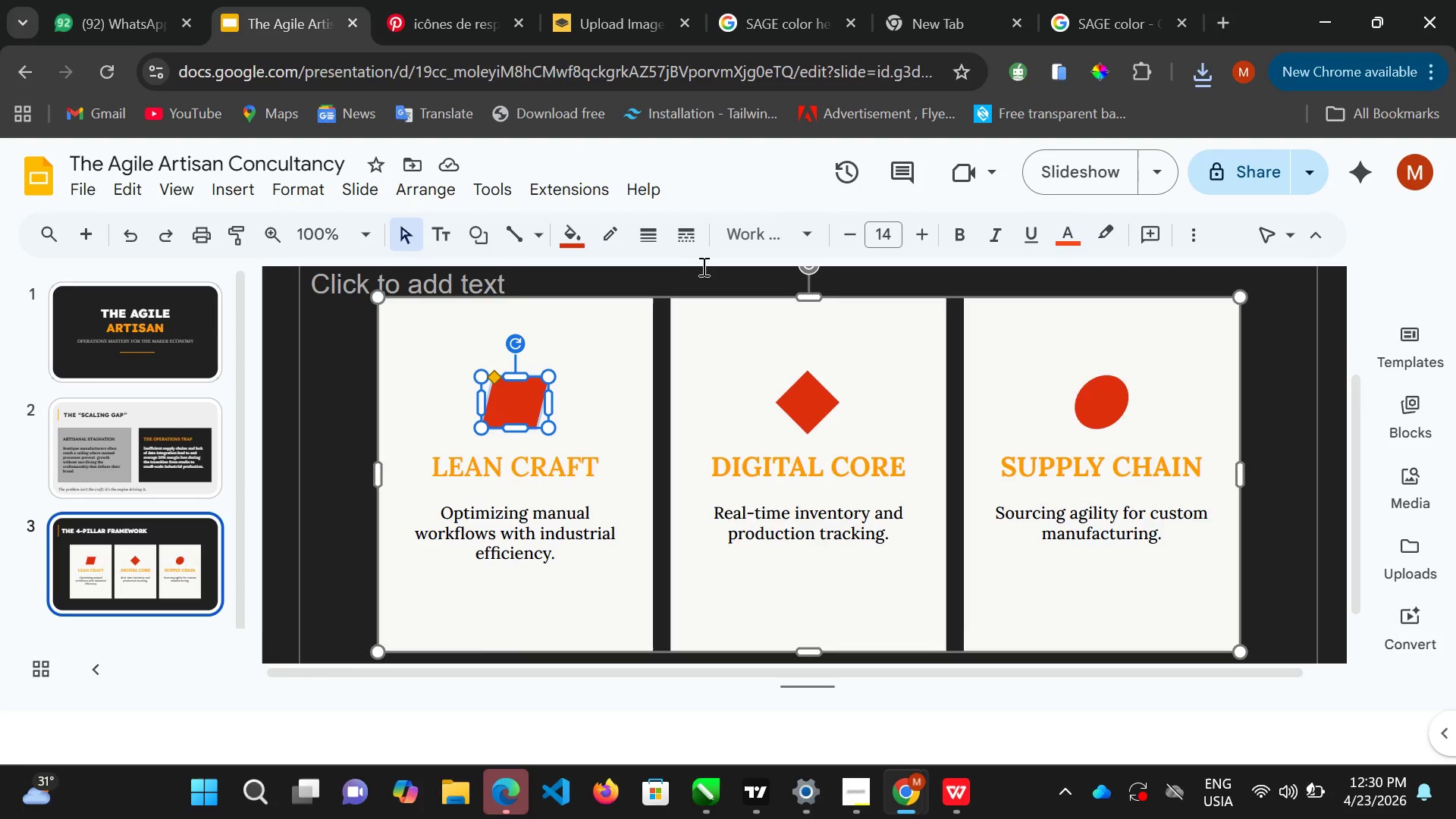 
scroll: coordinate [704, 266], scroll_direction: up, amount: 2.0
 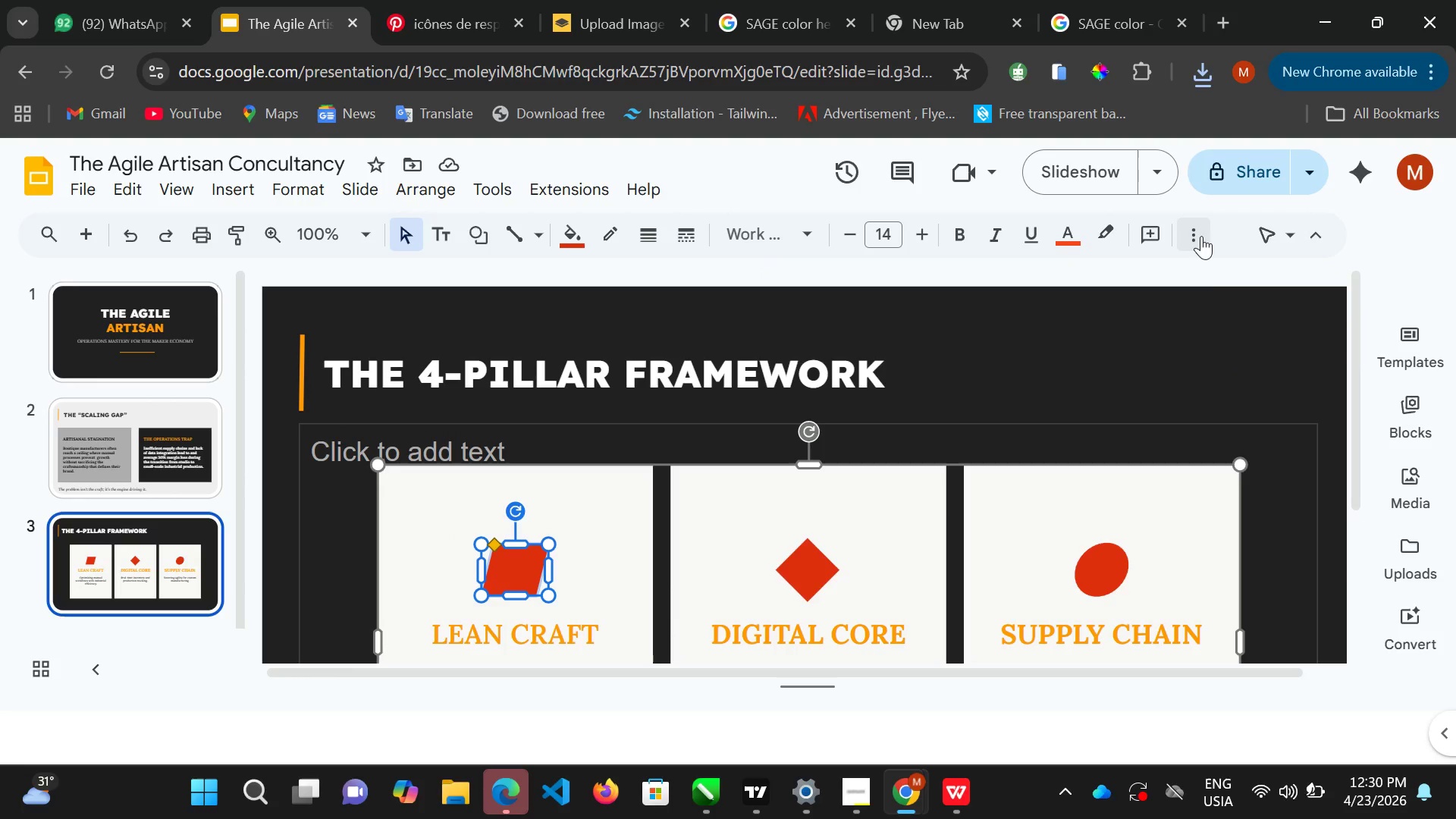 
left_click([1200, 237])
 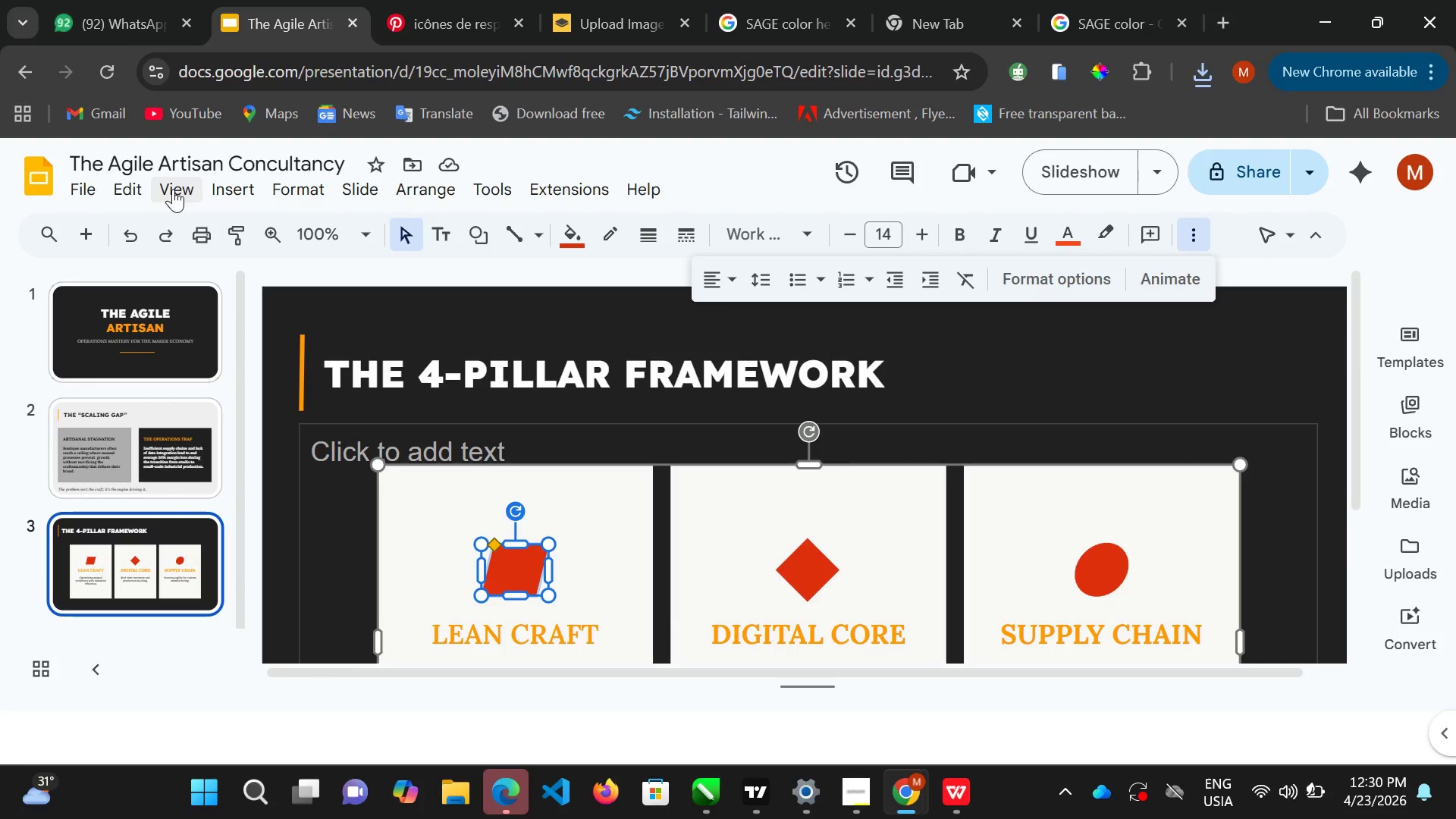 
left_click([203, 178])
 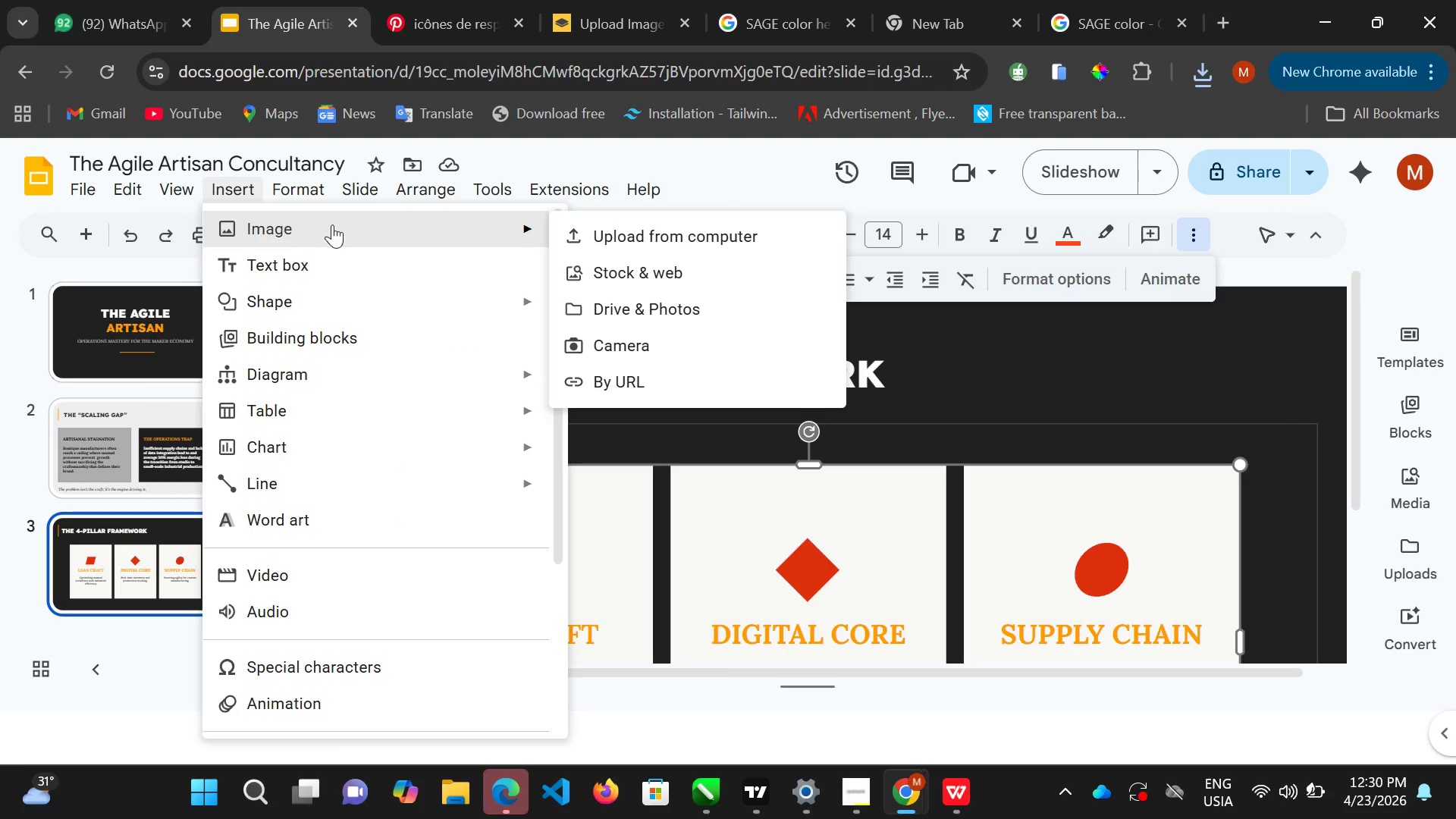 
double_click([624, 238])
 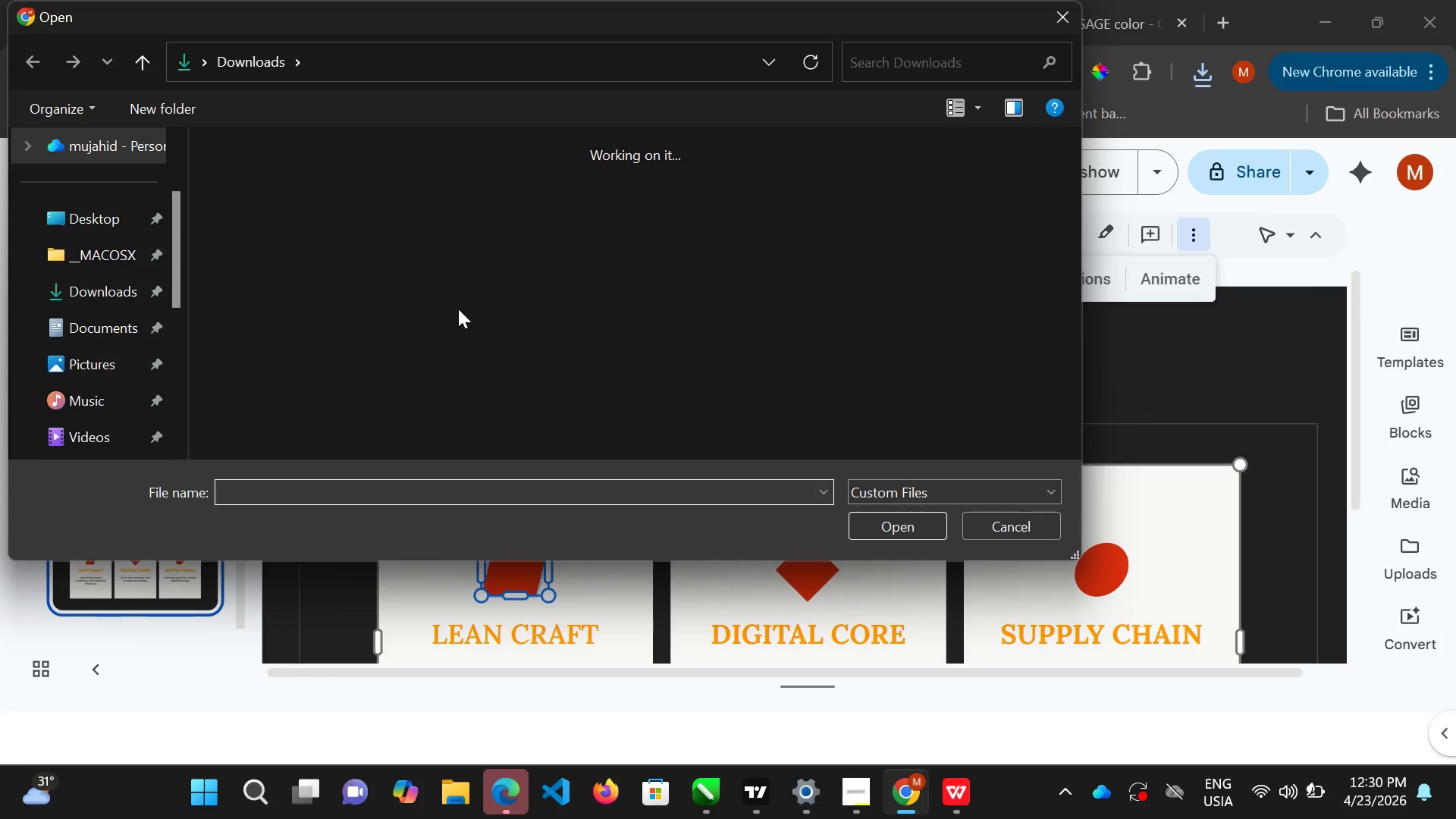 
left_click([466, 193])
 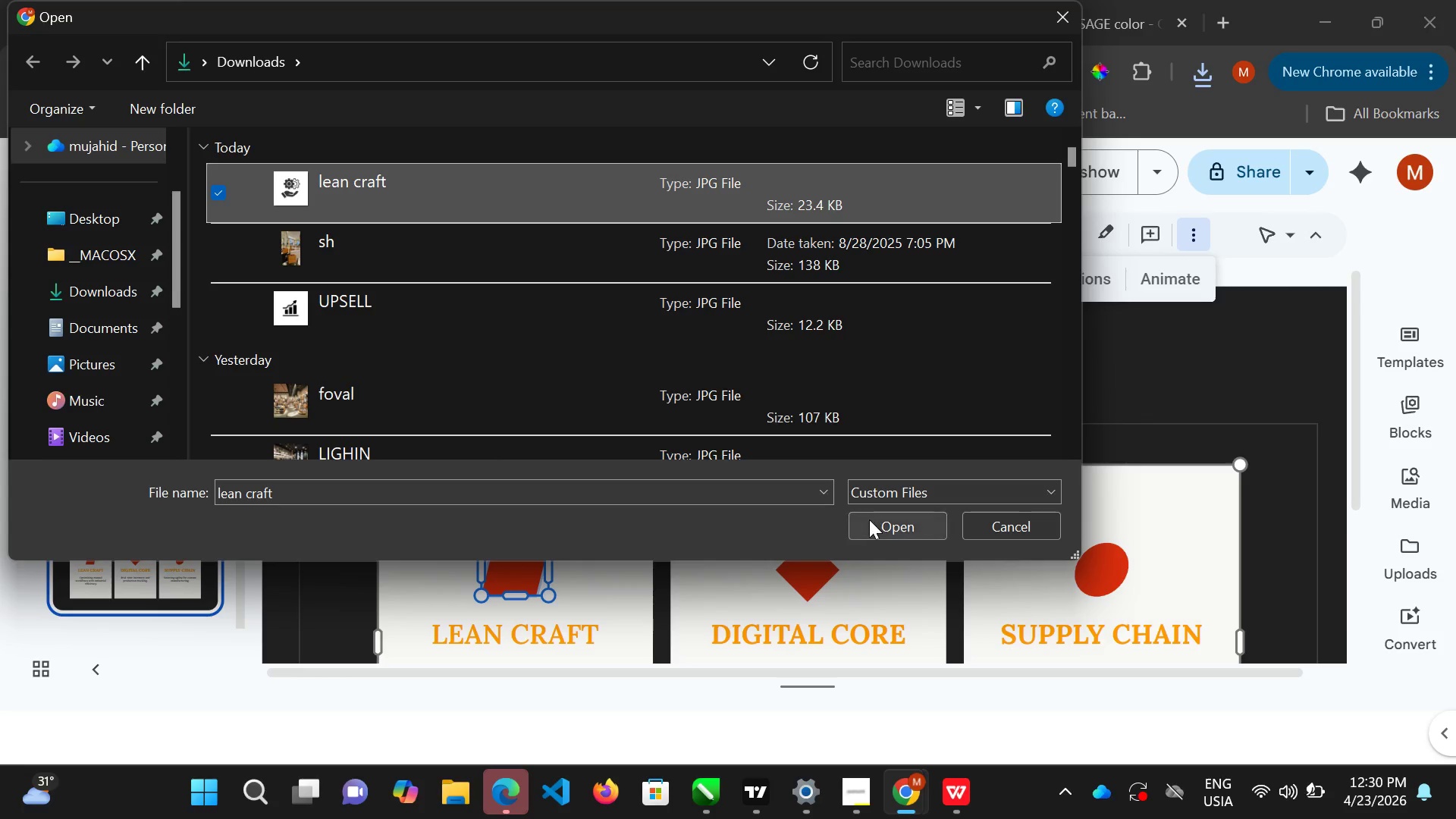 
double_click([869, 519])
 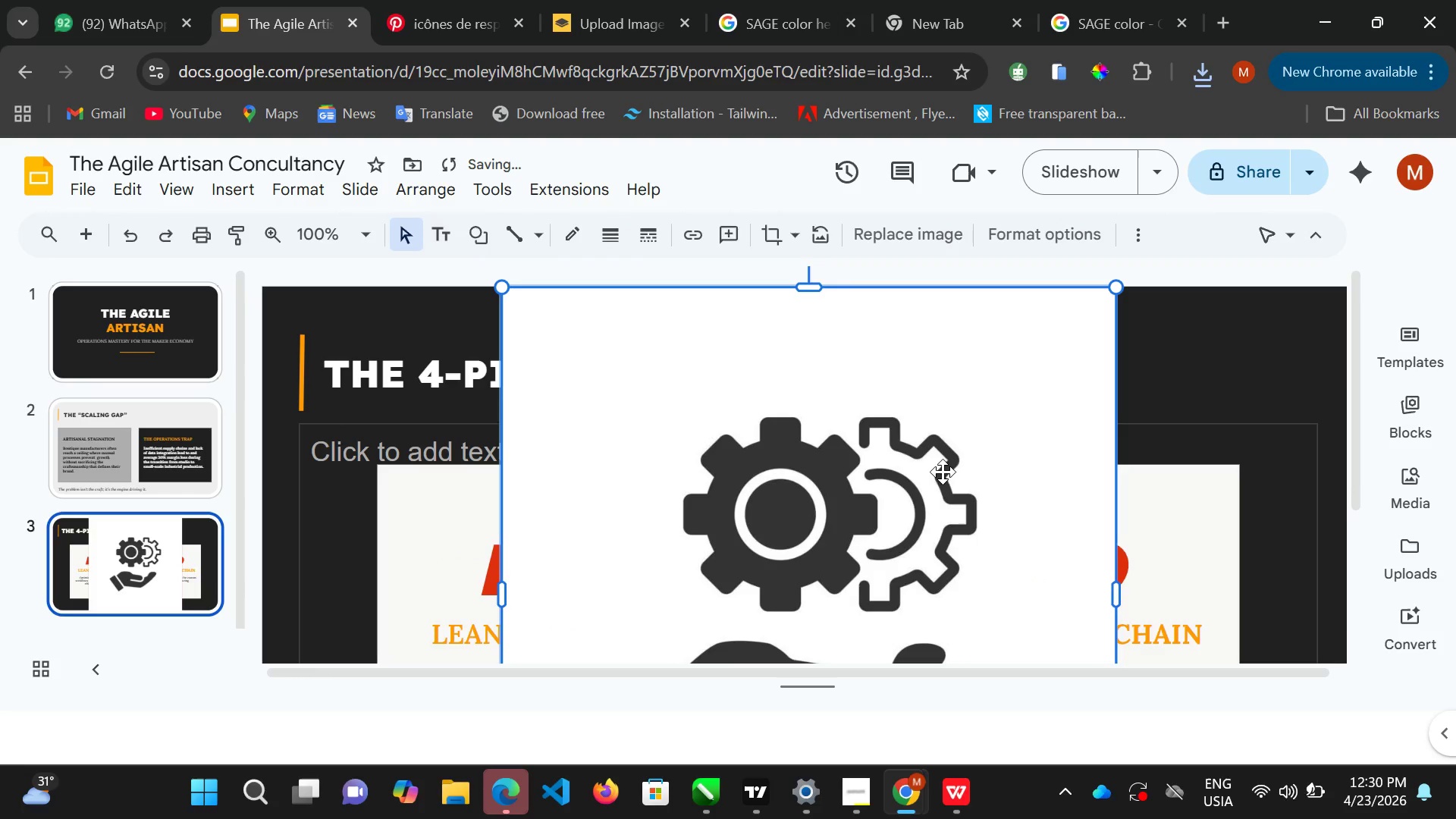 
scroll: coordinate [759, 548], scroll_direction: down, amount: 5.0
 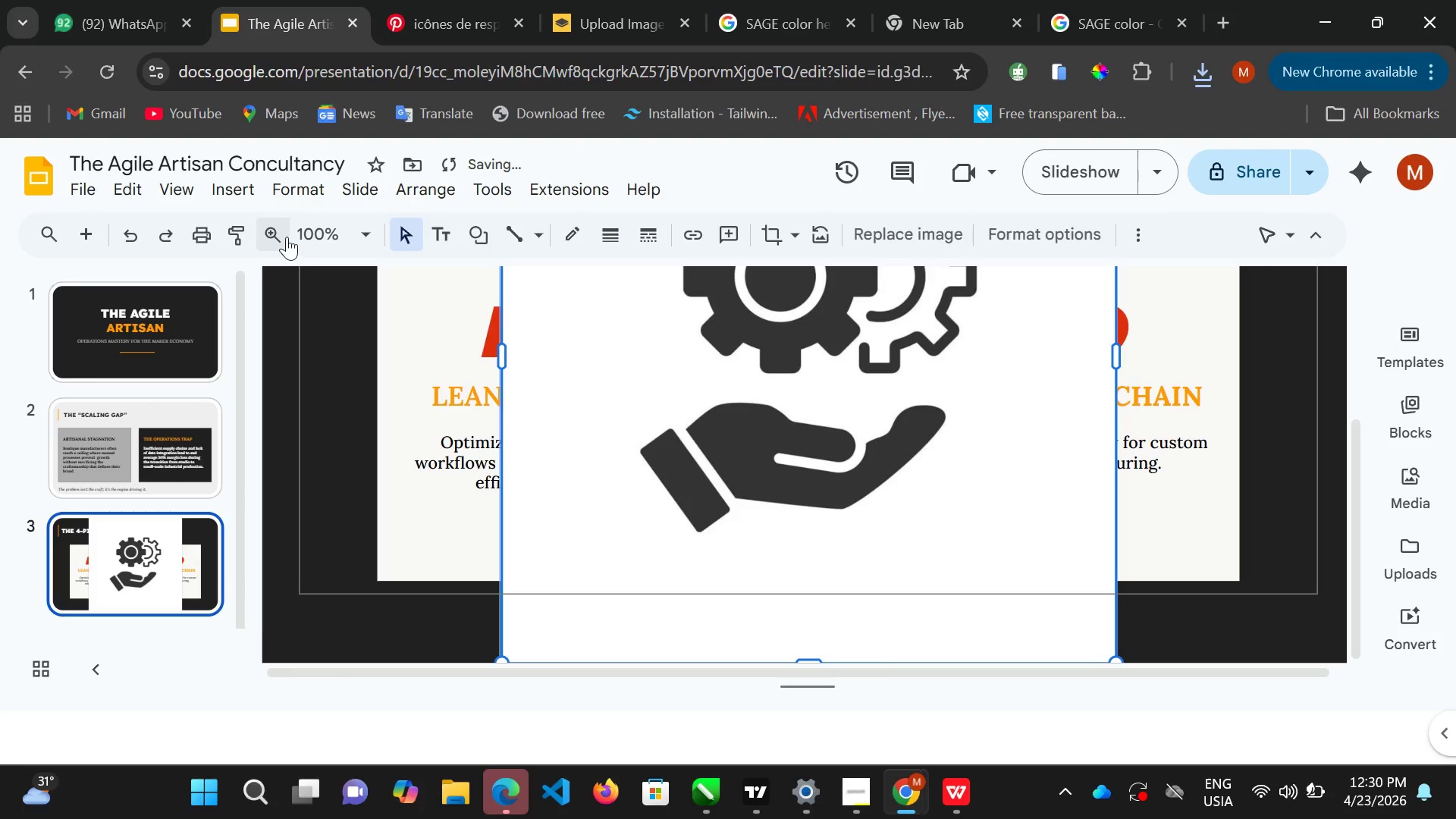 
left_click([287, 237])
 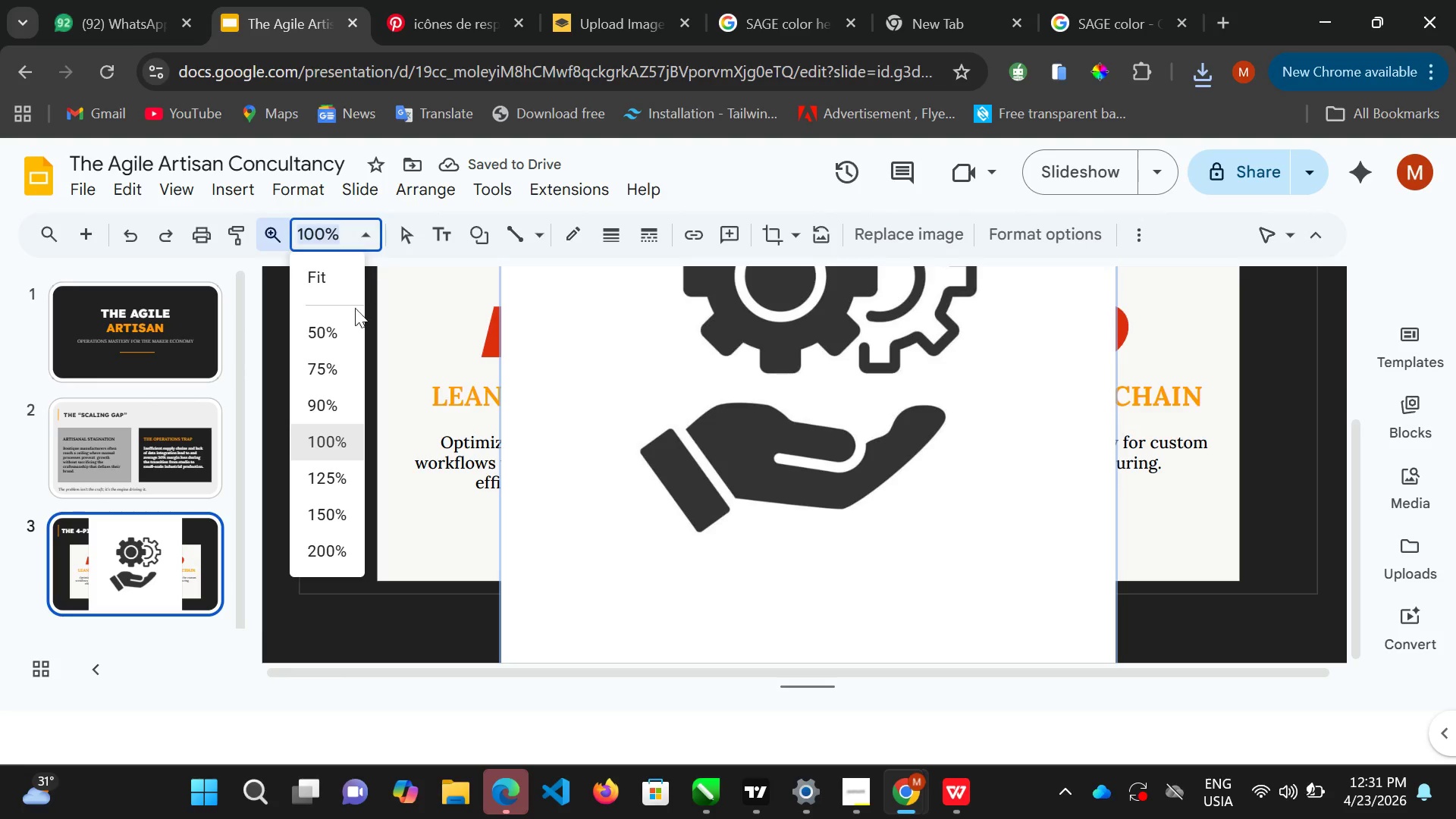 
left_click_drag(start_coordinate=[339, 332], to_coordinate=[341, 328])
 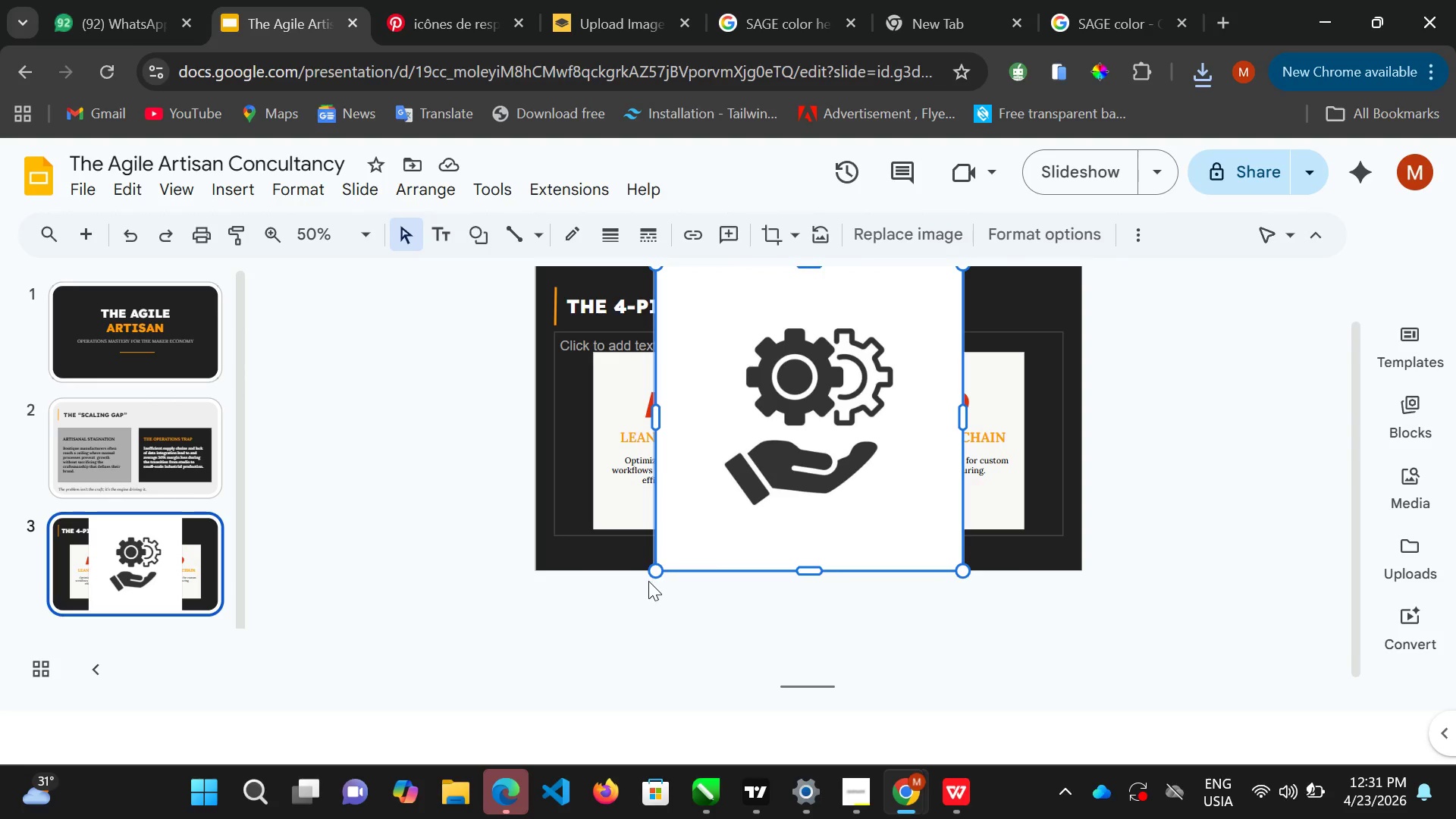 
left_click_drag(start_coordinate=[650, 573], to_coordinate=[706, 463])
 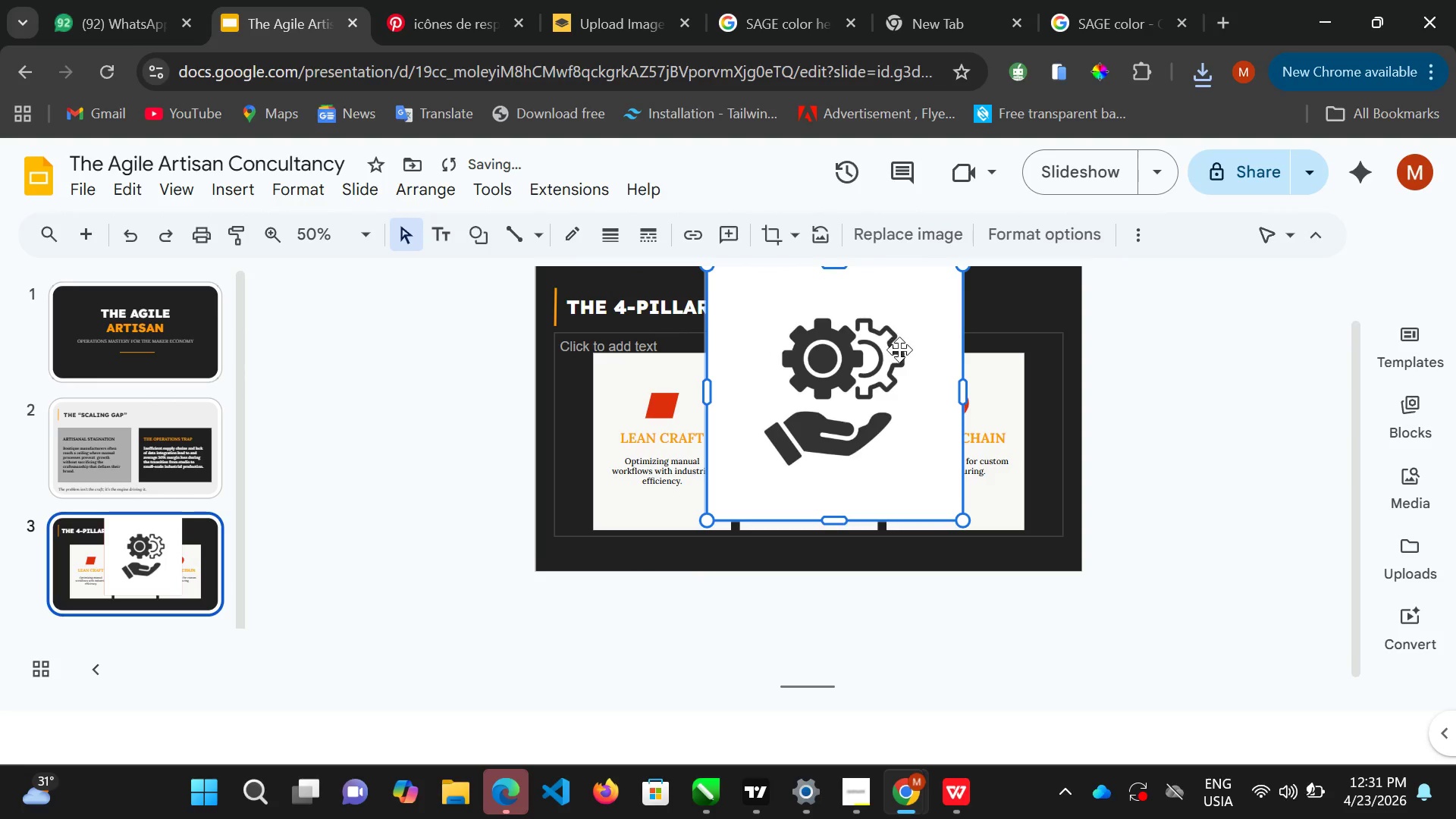 
scroll: coordinate [898, 350], scroll_direction: up, amount: 2.0
 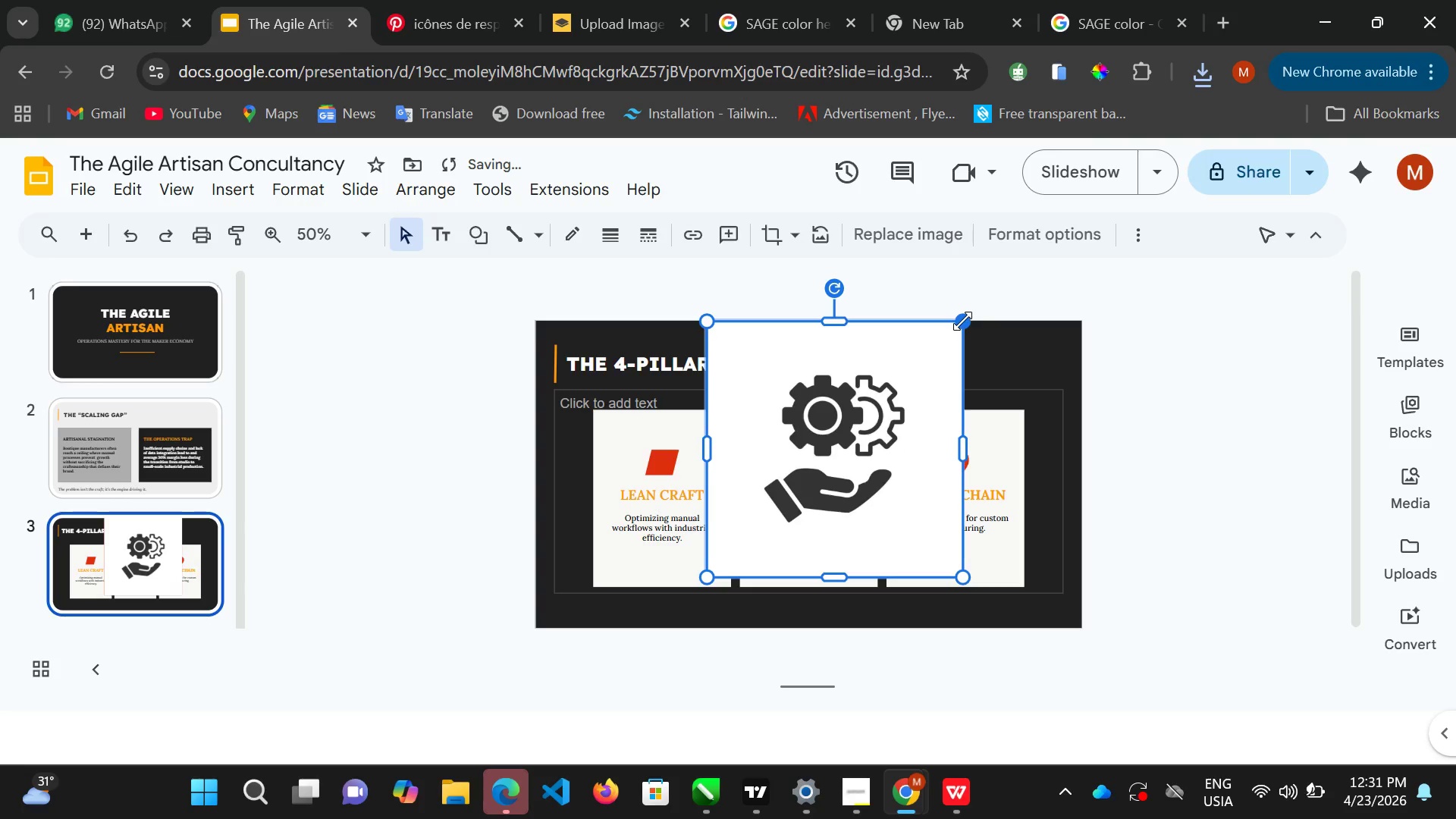 
left_click([962, 321])
 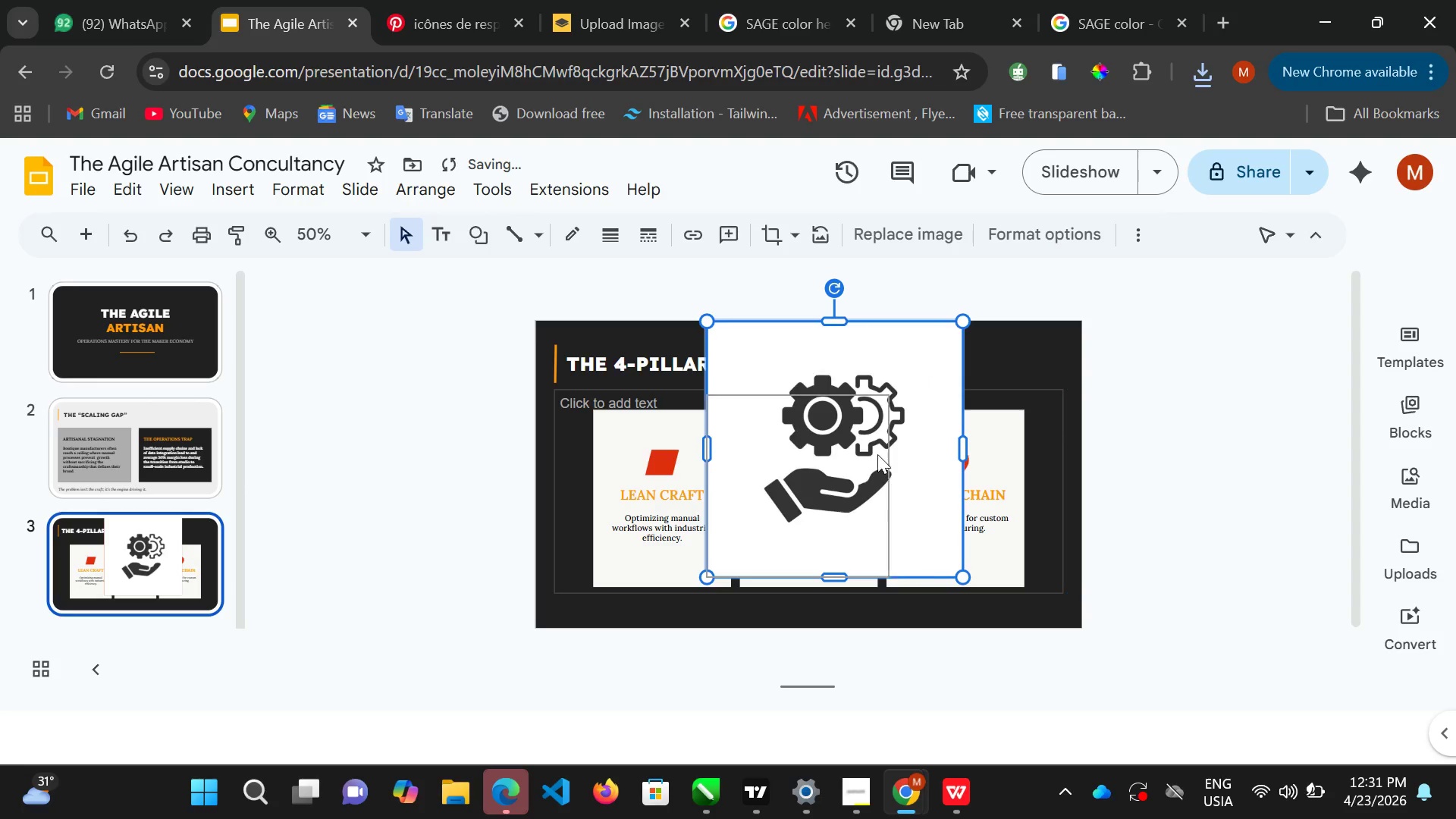 
left_click_drag(start_coordinate=[962, 321], to_coordinate=[856, 473])
 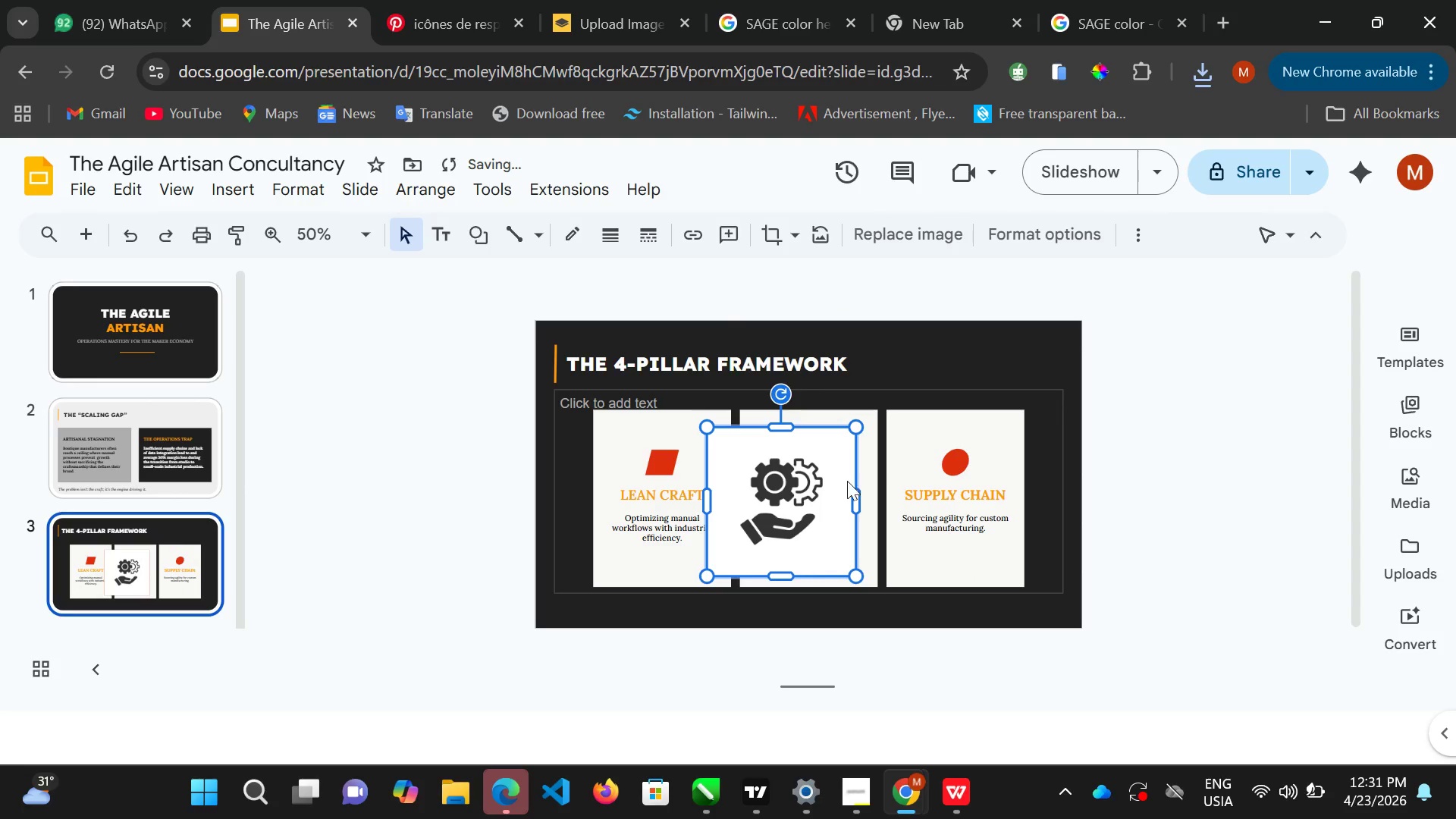 
triple_click([856, 475])
 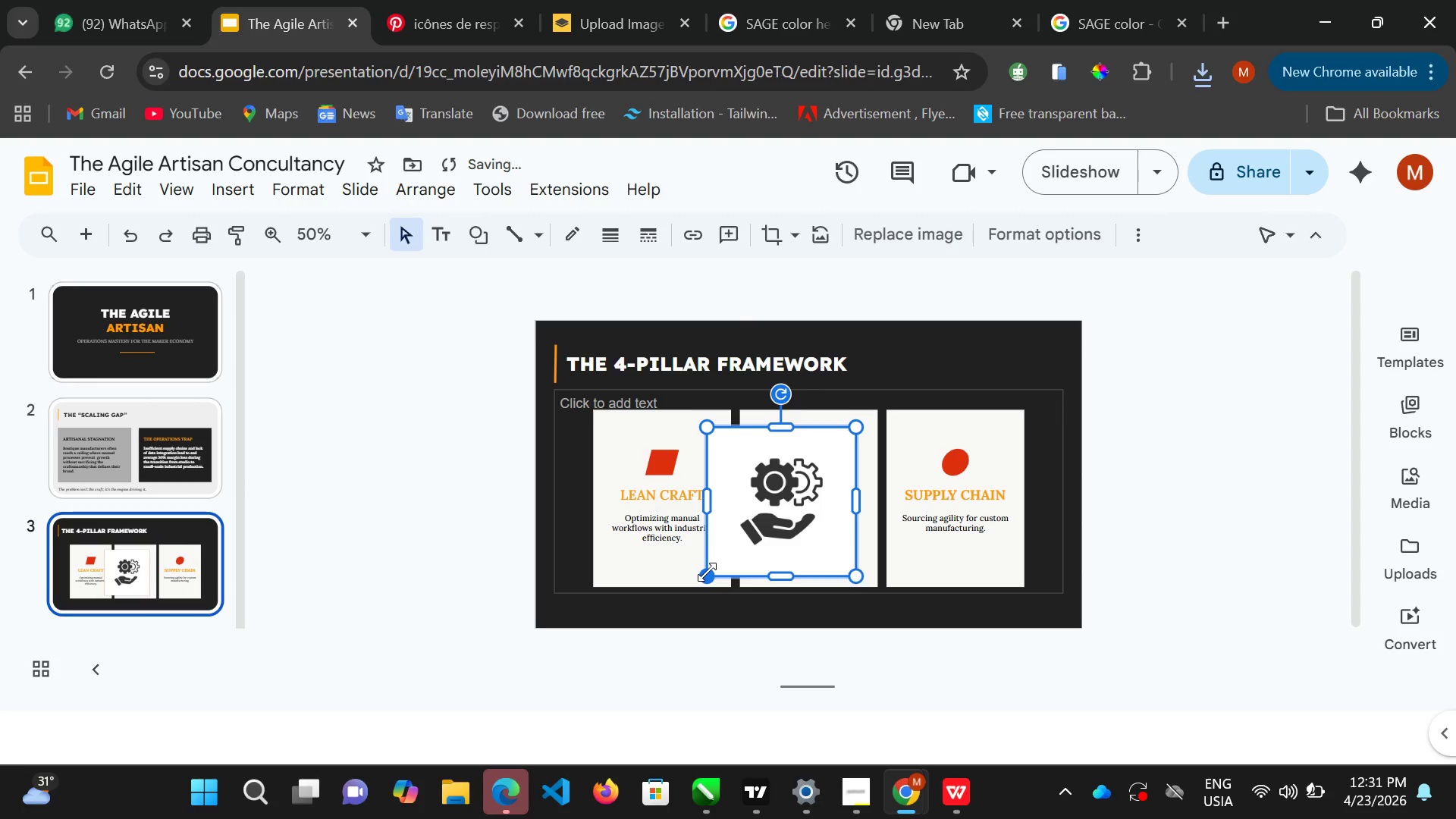 
left_click([707, 572])
 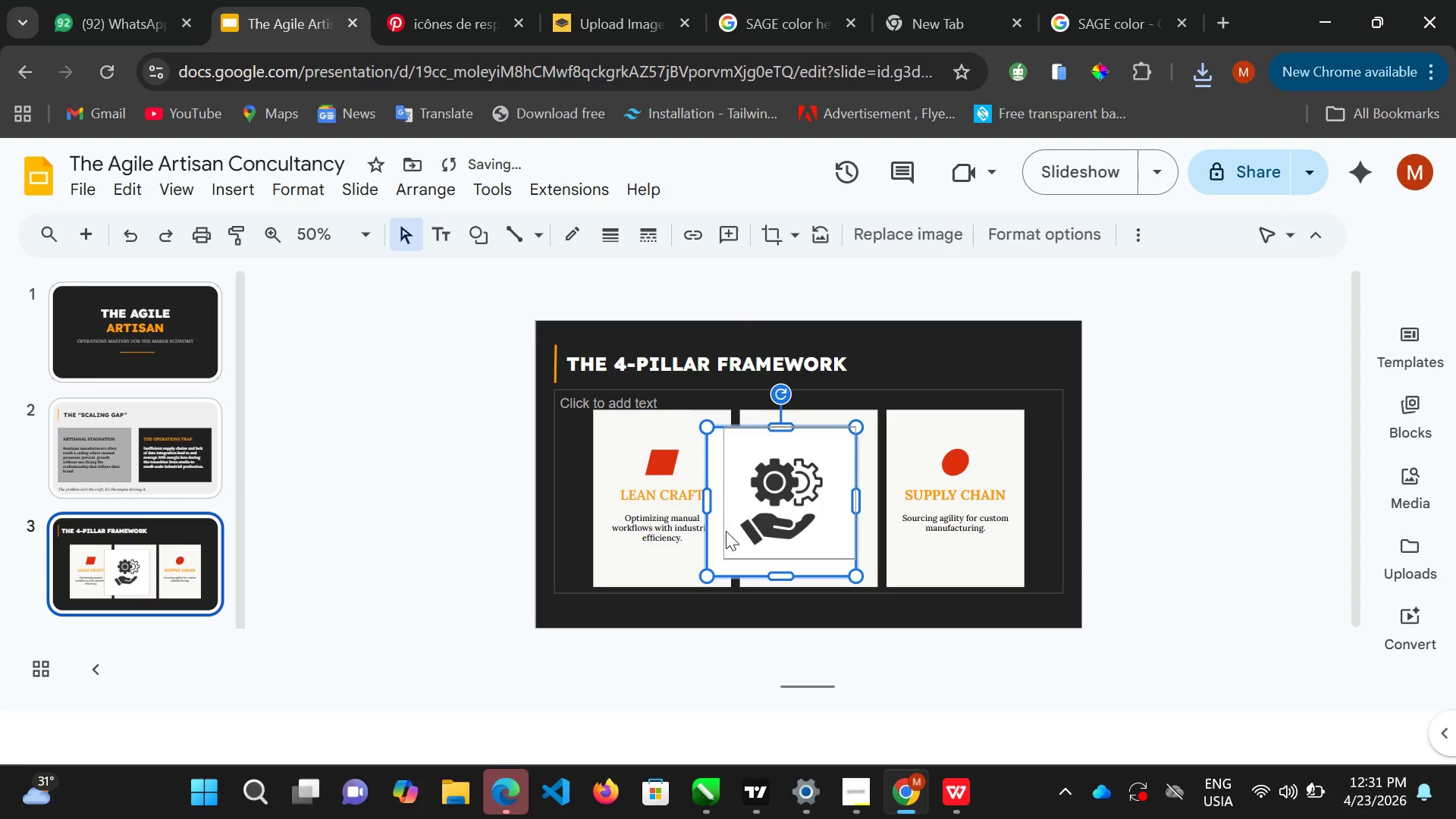 
left_click_drag(start_coordinate=[708, 570], to_coordinate=[734, 517])
 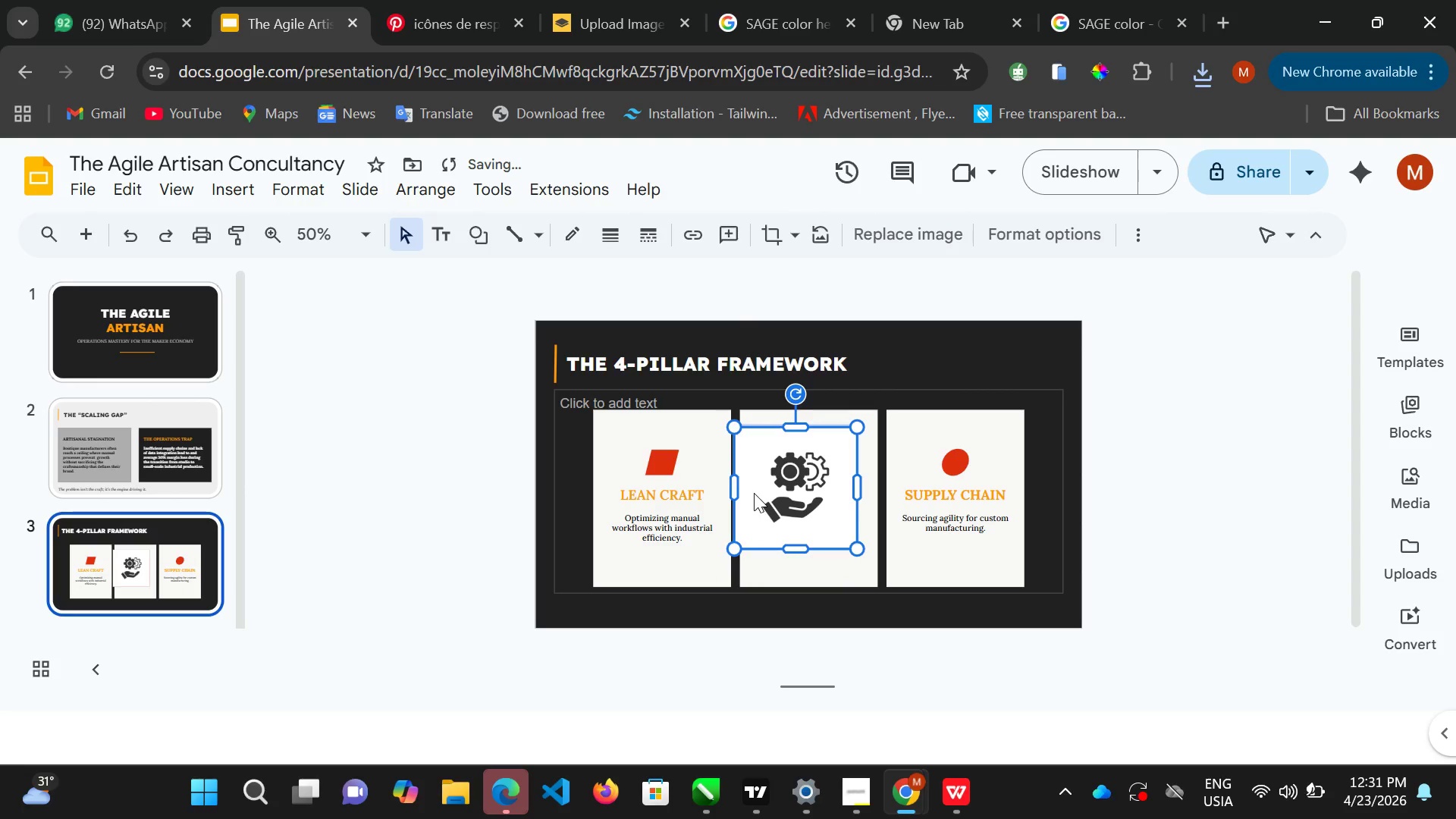 
triple_click([754, 493])
 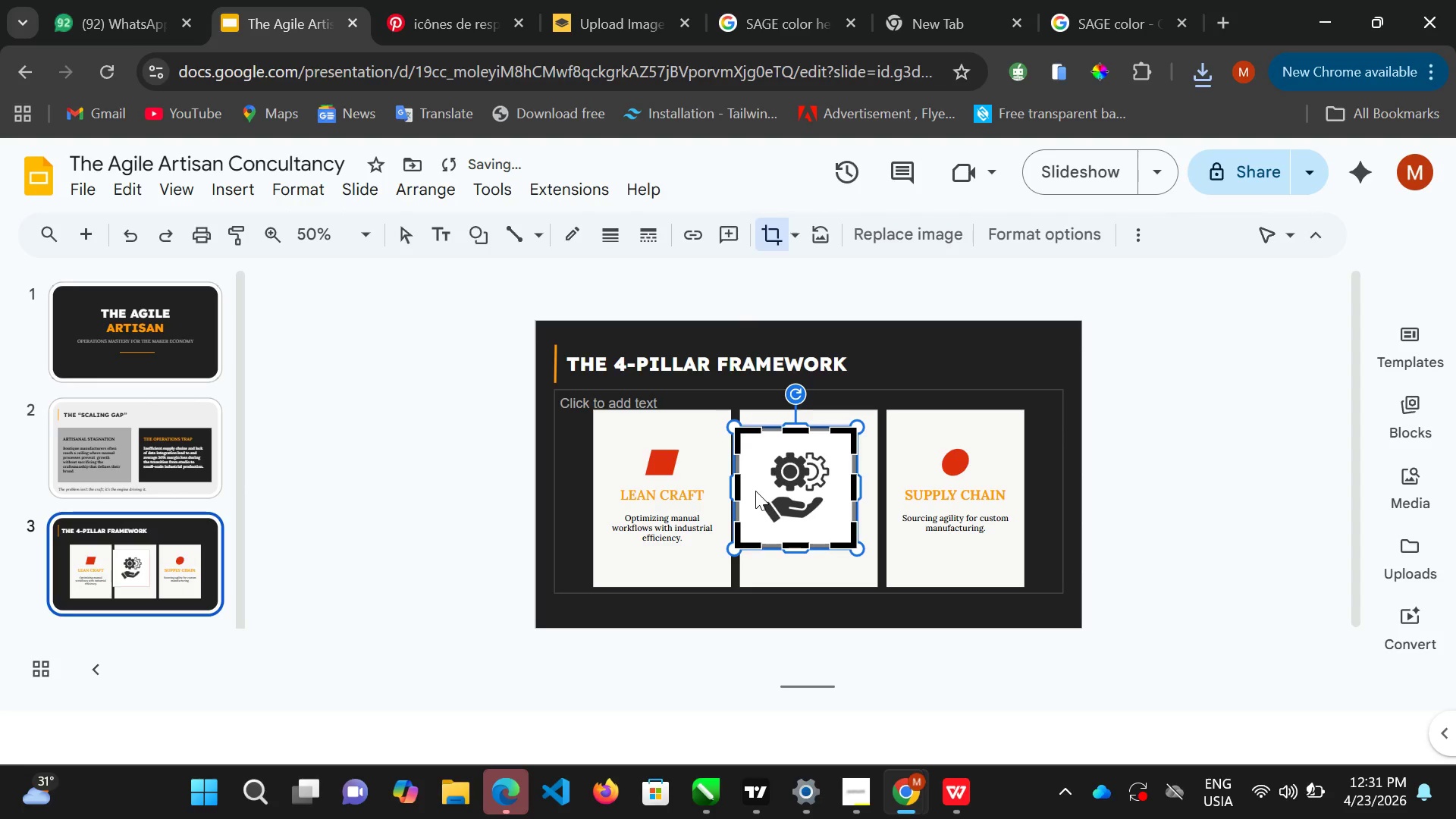 
triple_click([754, 493])
 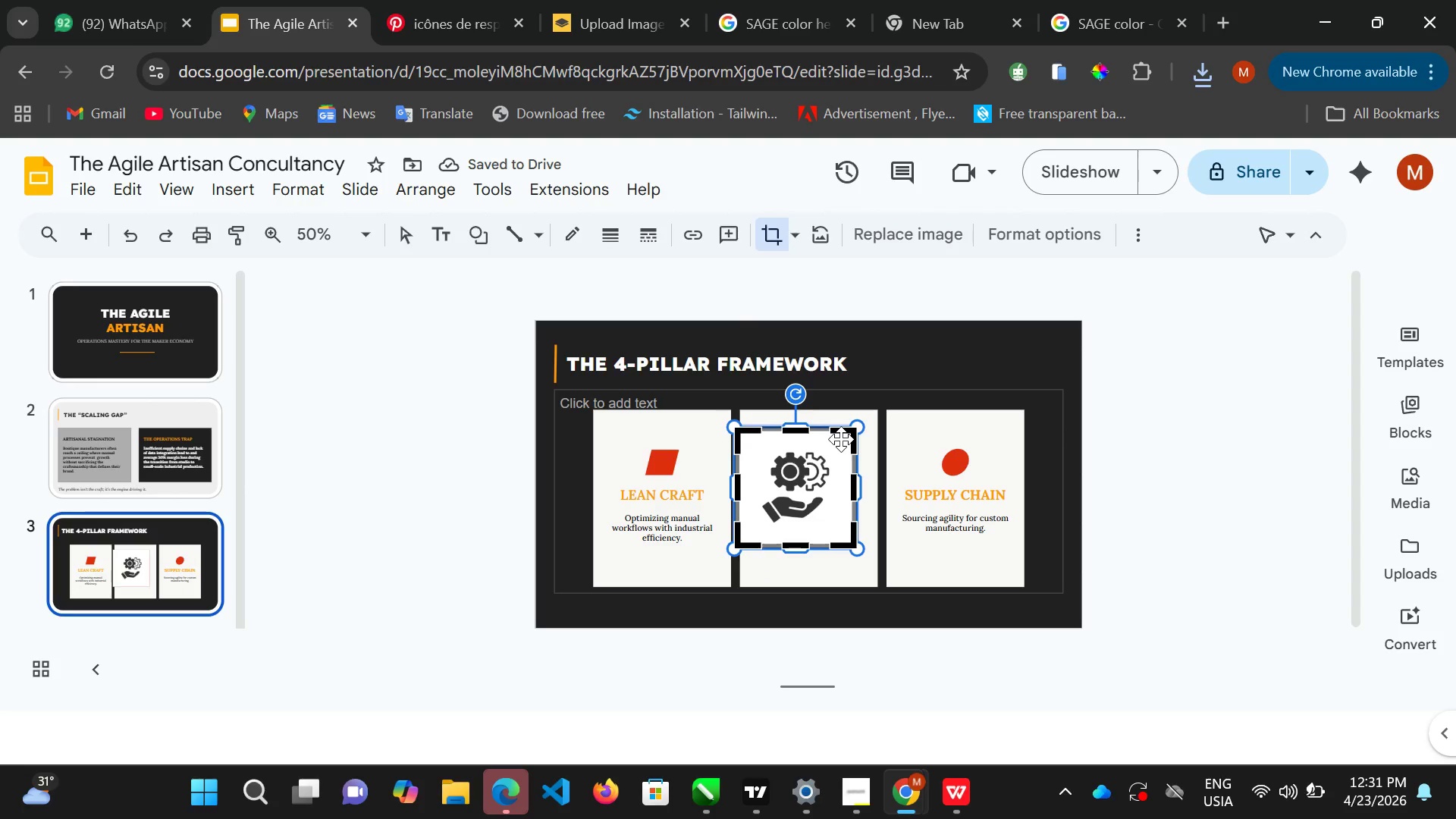 
left_click_drag(start_coordinate=[846, 435], to_coordinate=[846, 444])
 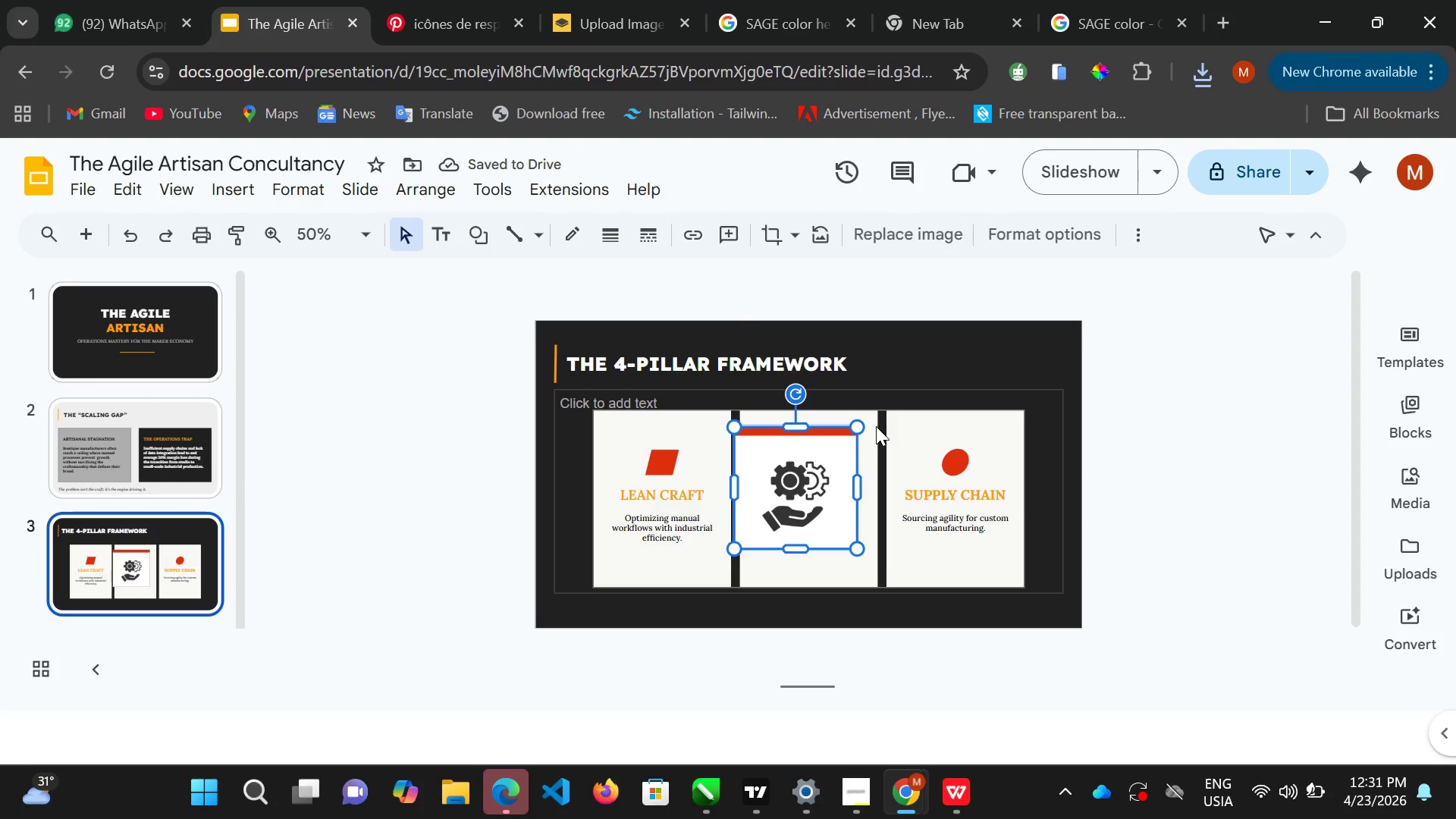 
double_click([854, 426])
 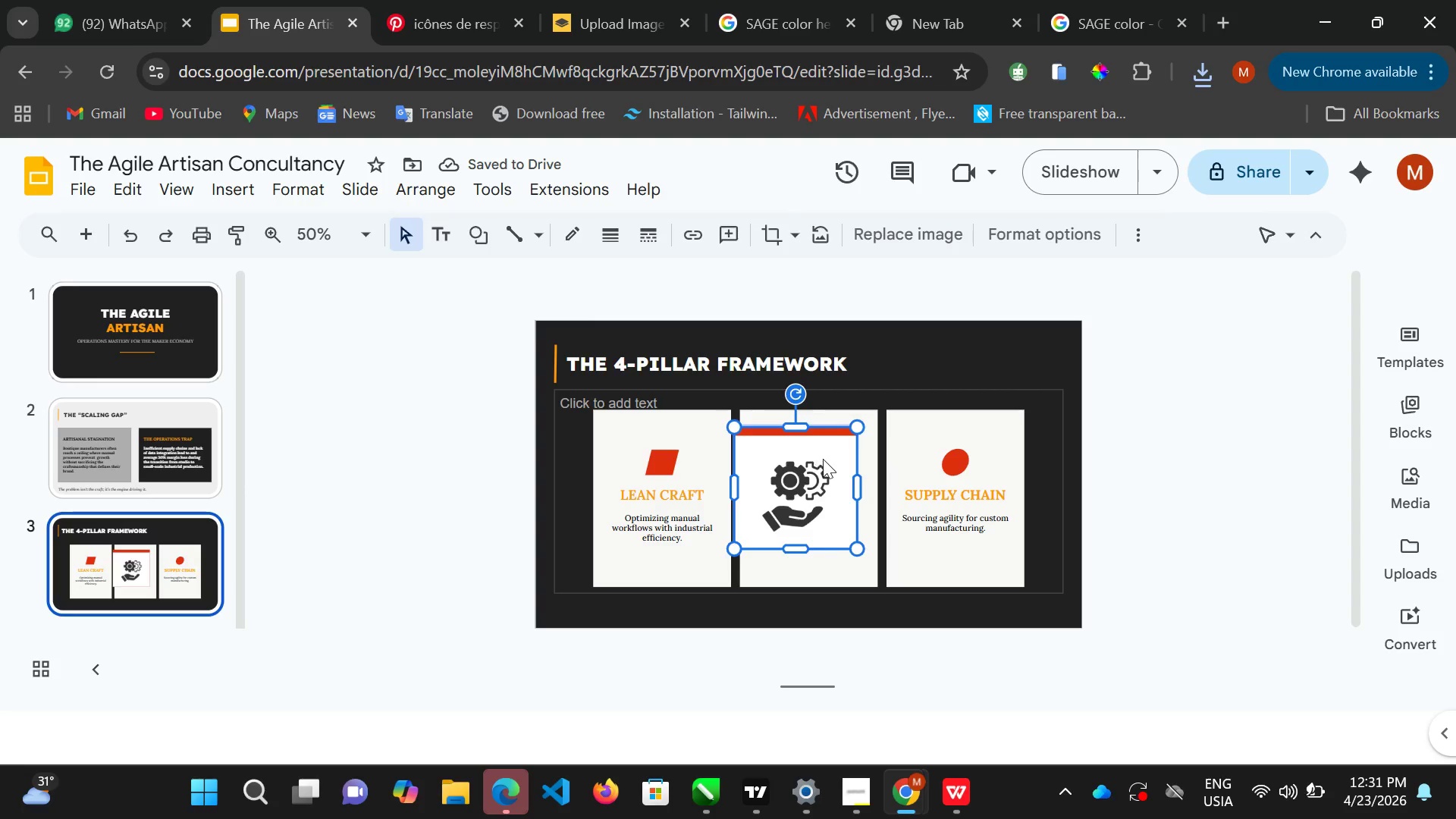 
triple_click([823, 459])
 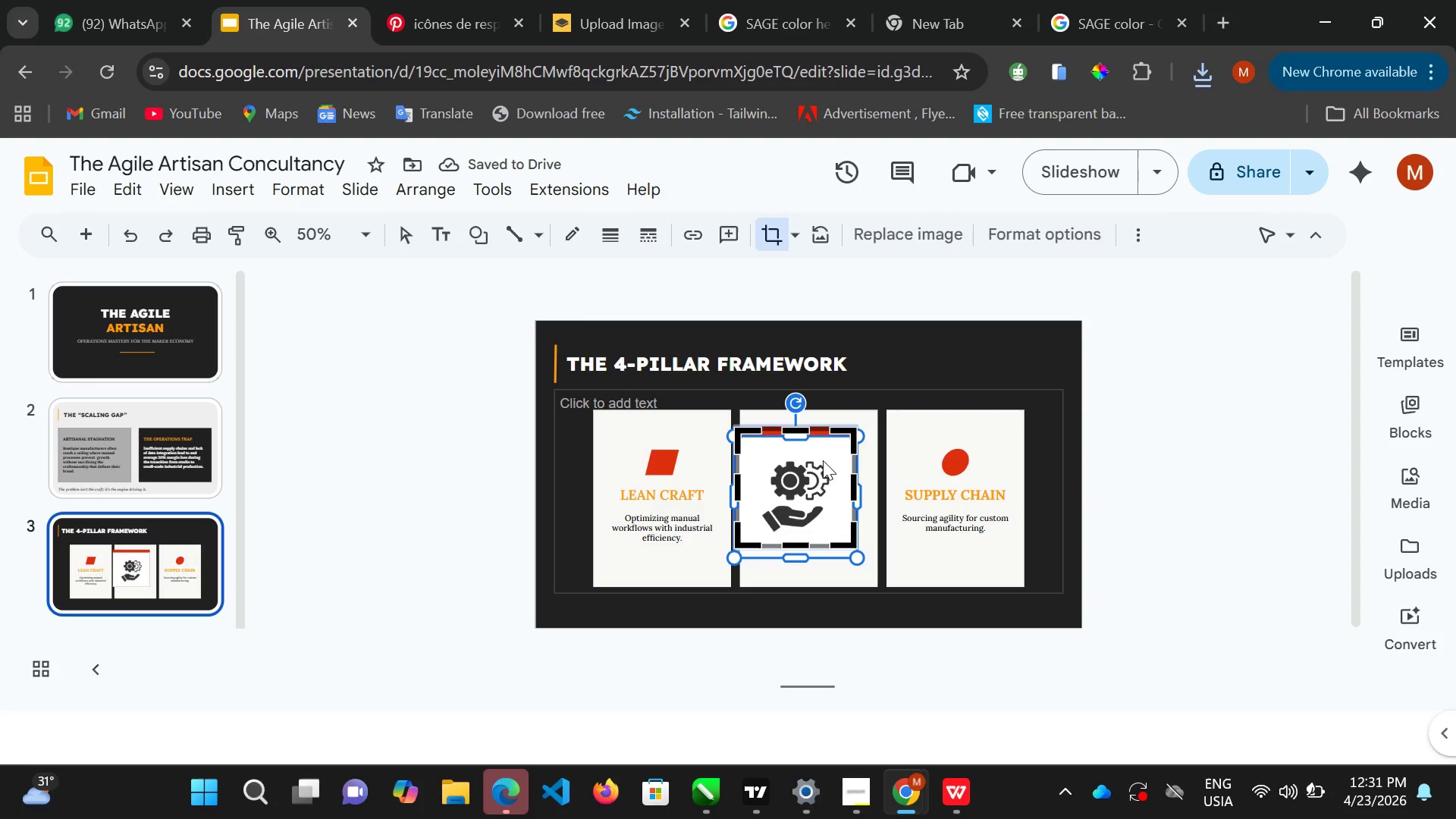 
triple_click([823, 459])
 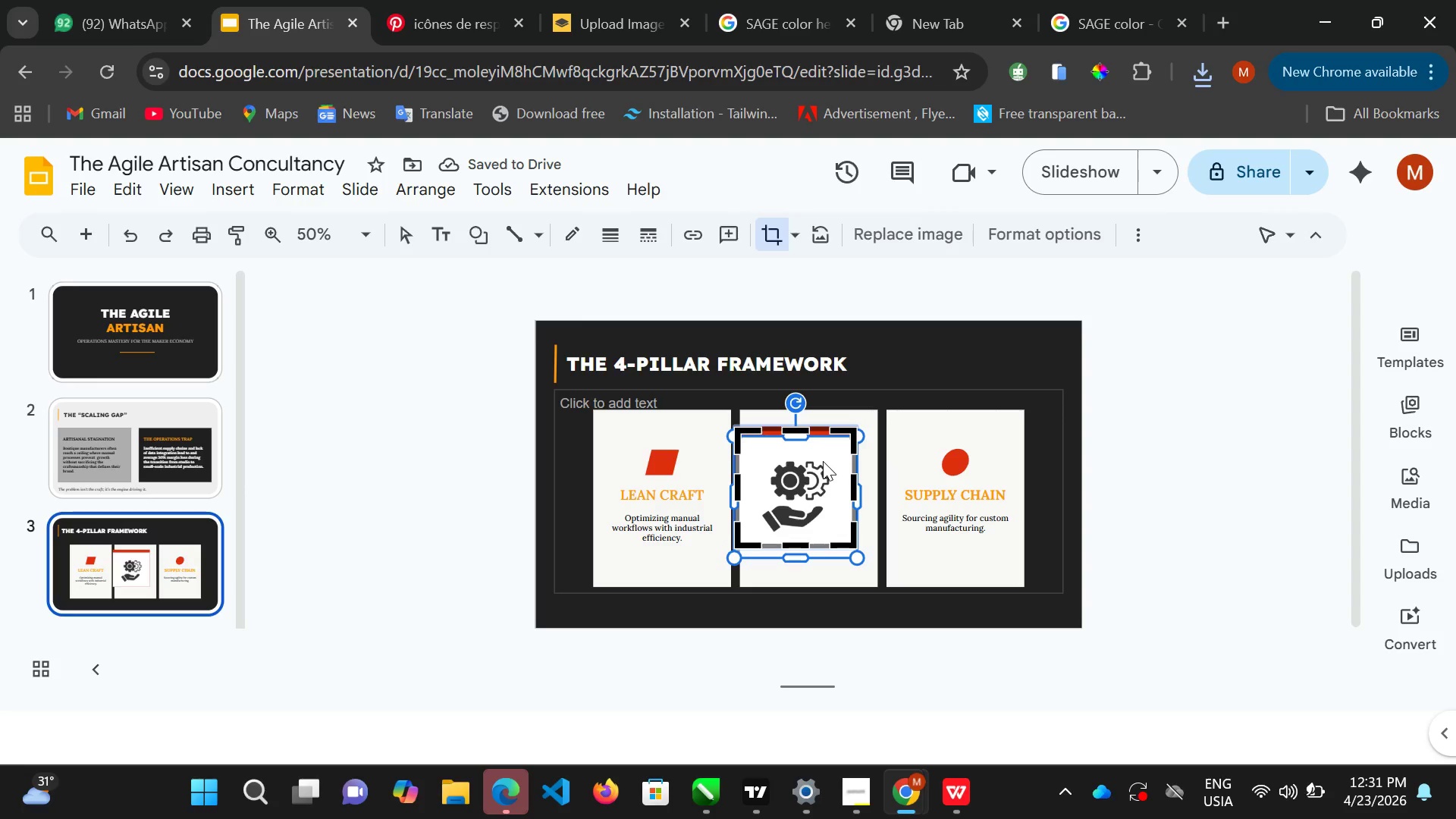 
triple_click([823, 459])
 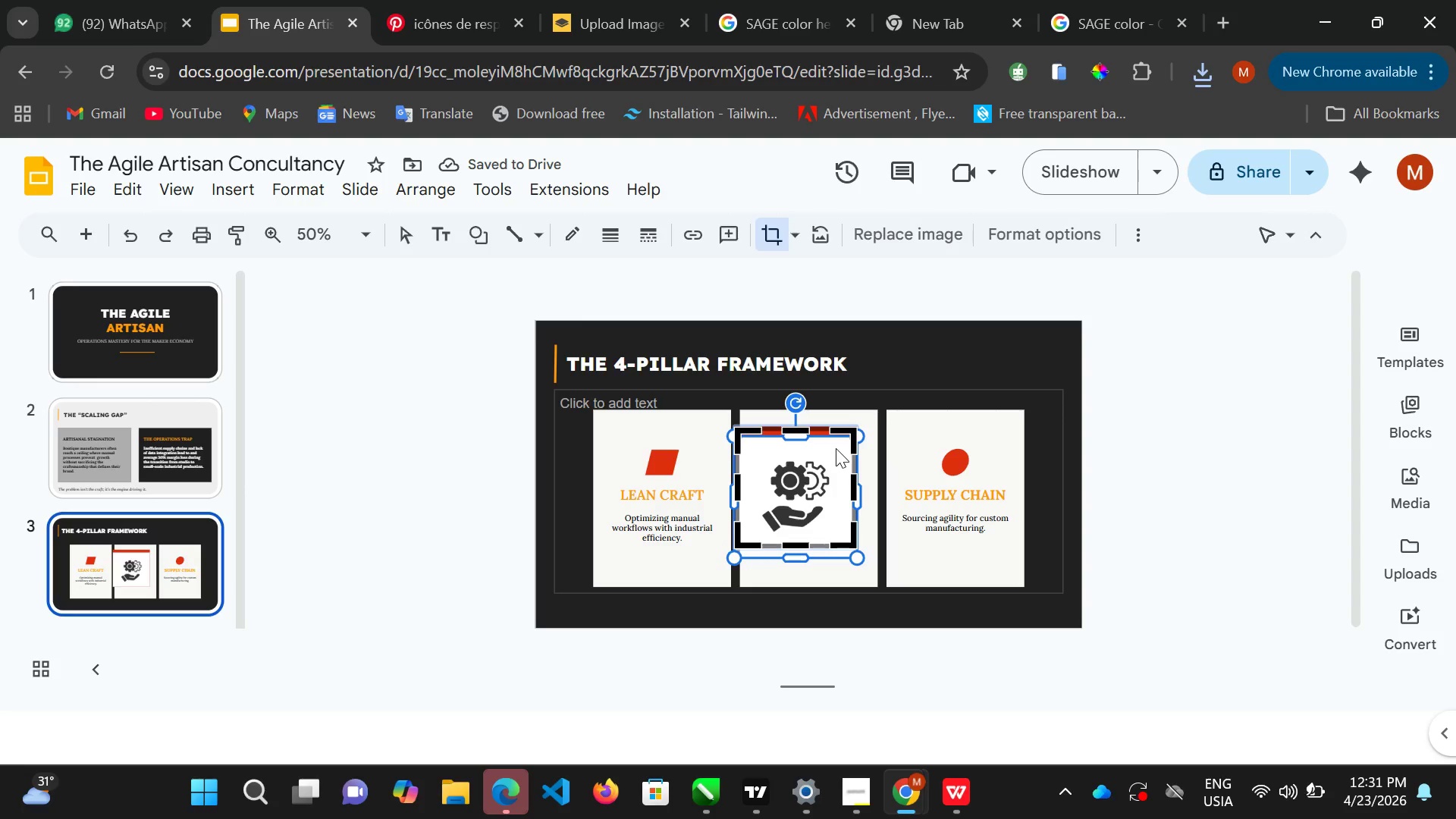 
double_click([836, 448])
 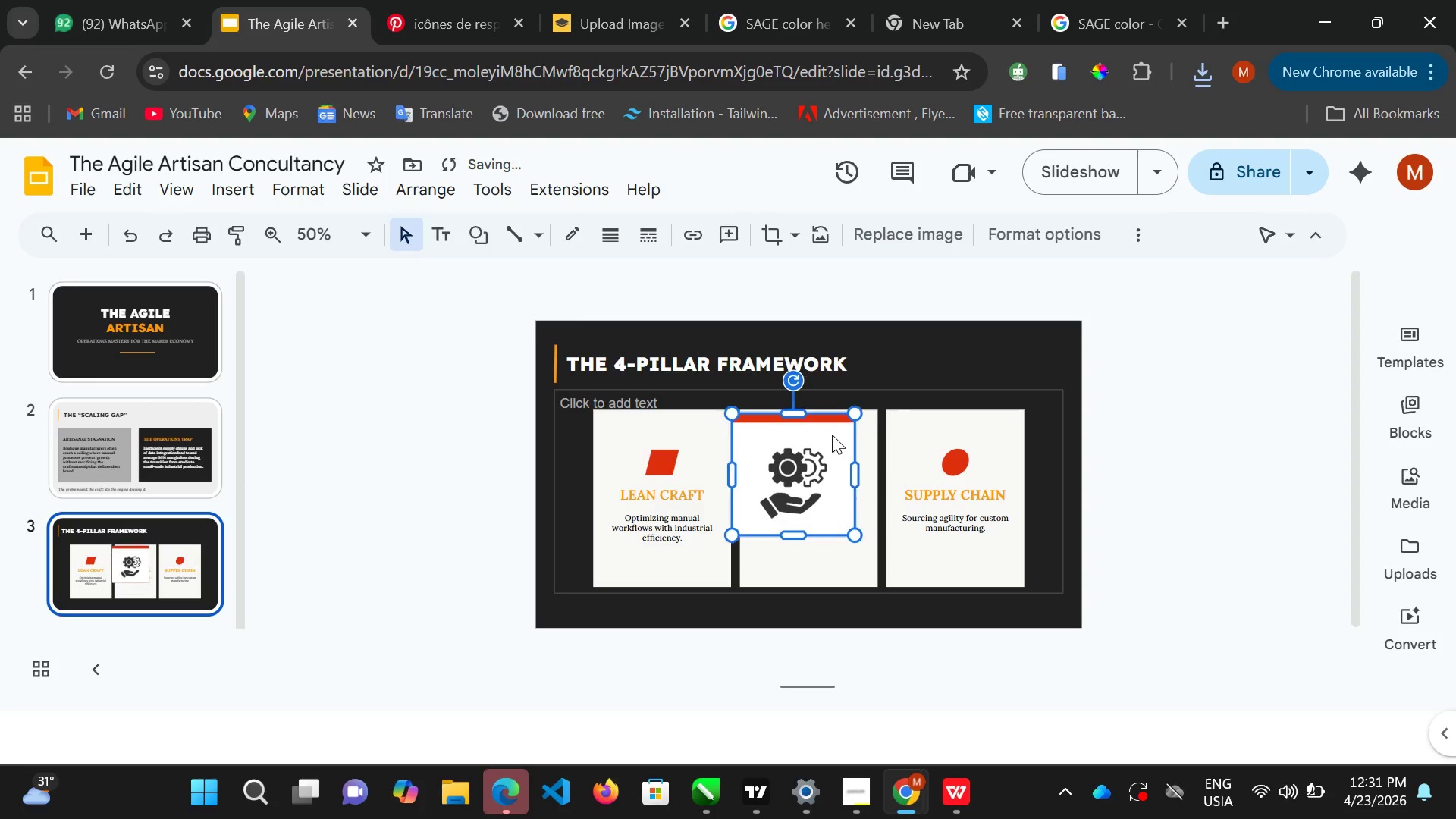 
left_click_drag(start_coordinate=[836, 448], to_coordinate=[833, 439])
 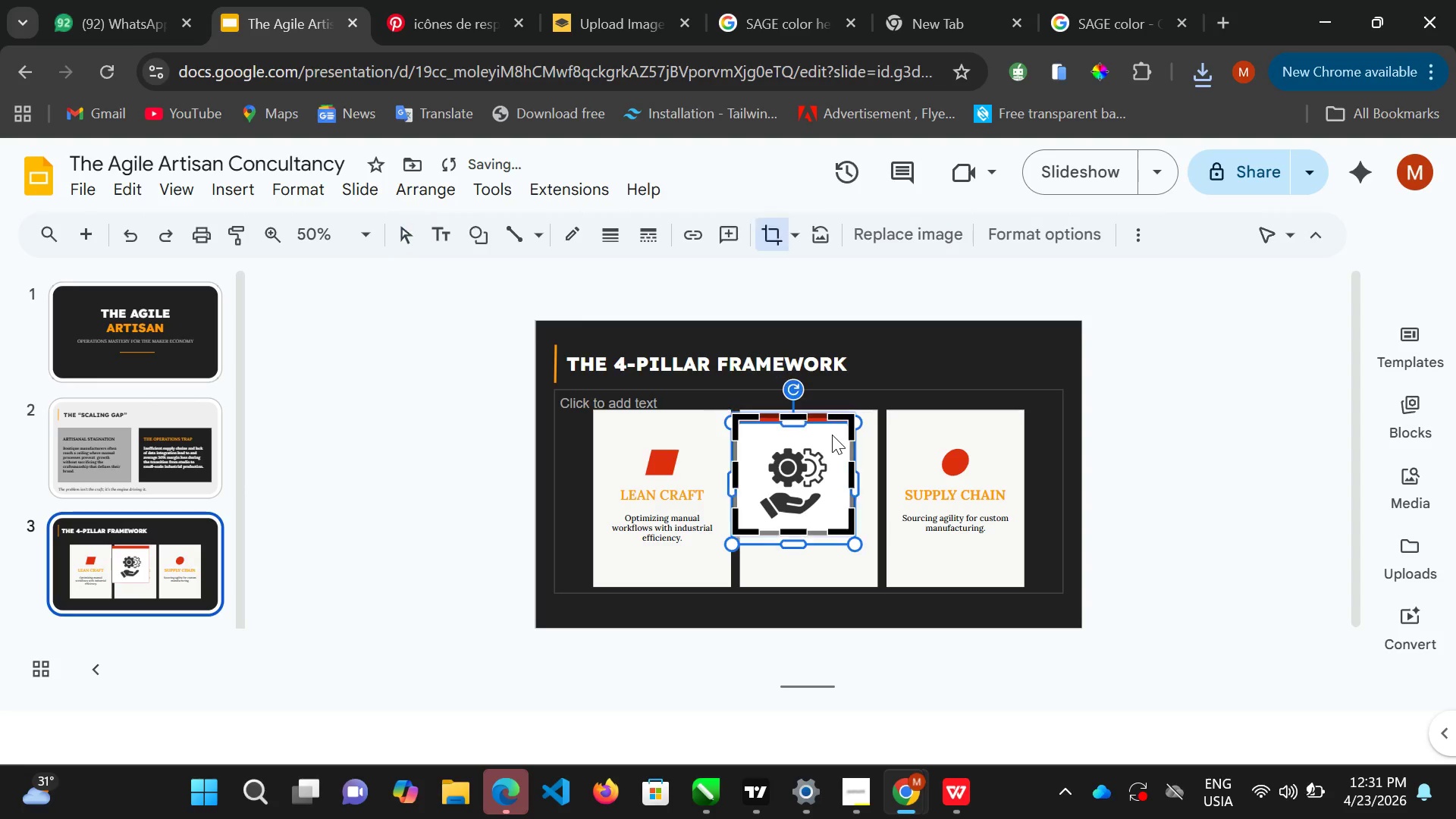 
triple_click([832, 435])
 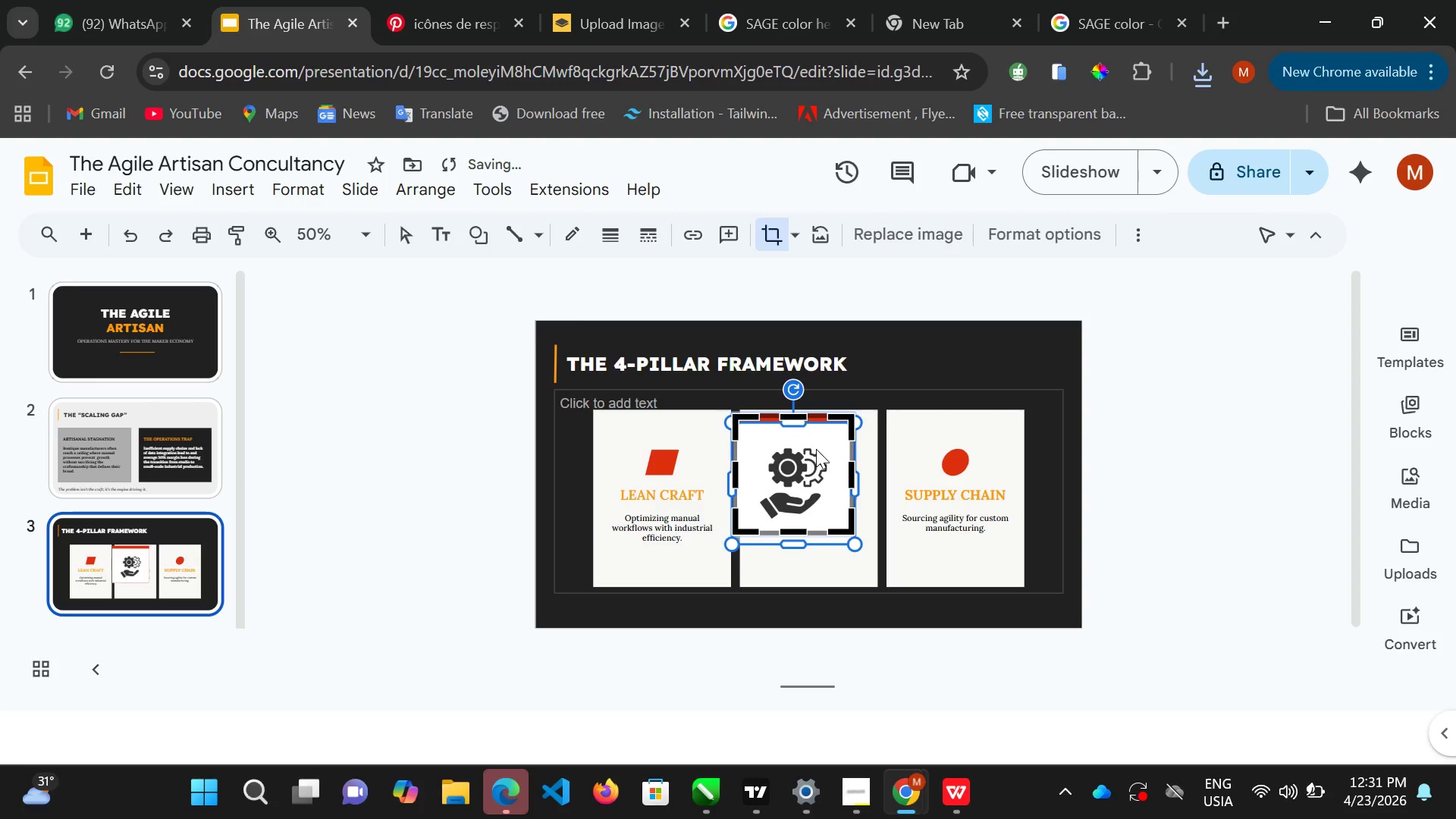 
triple_click([832, 435])
 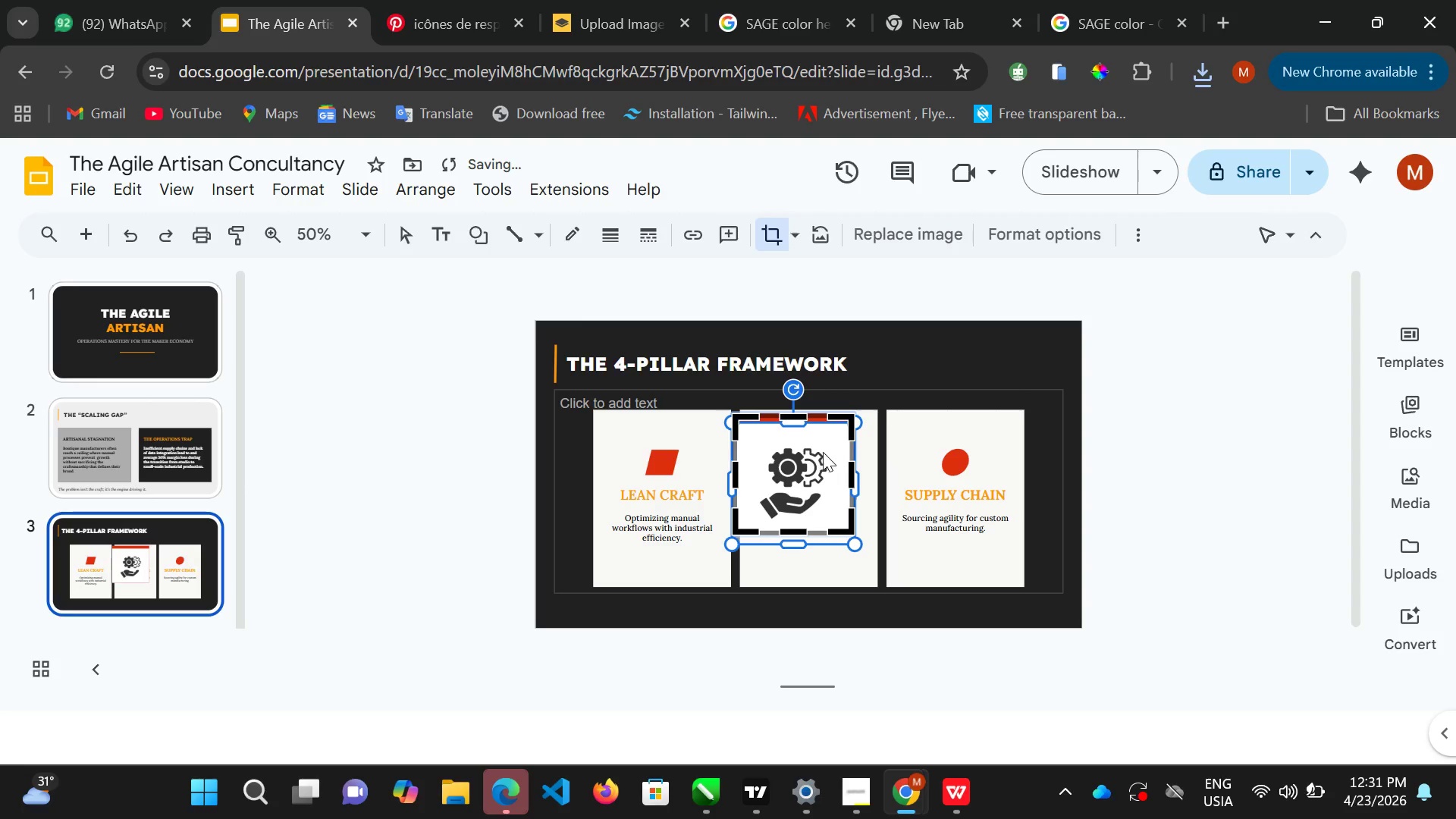 
left_click([823, 452])
 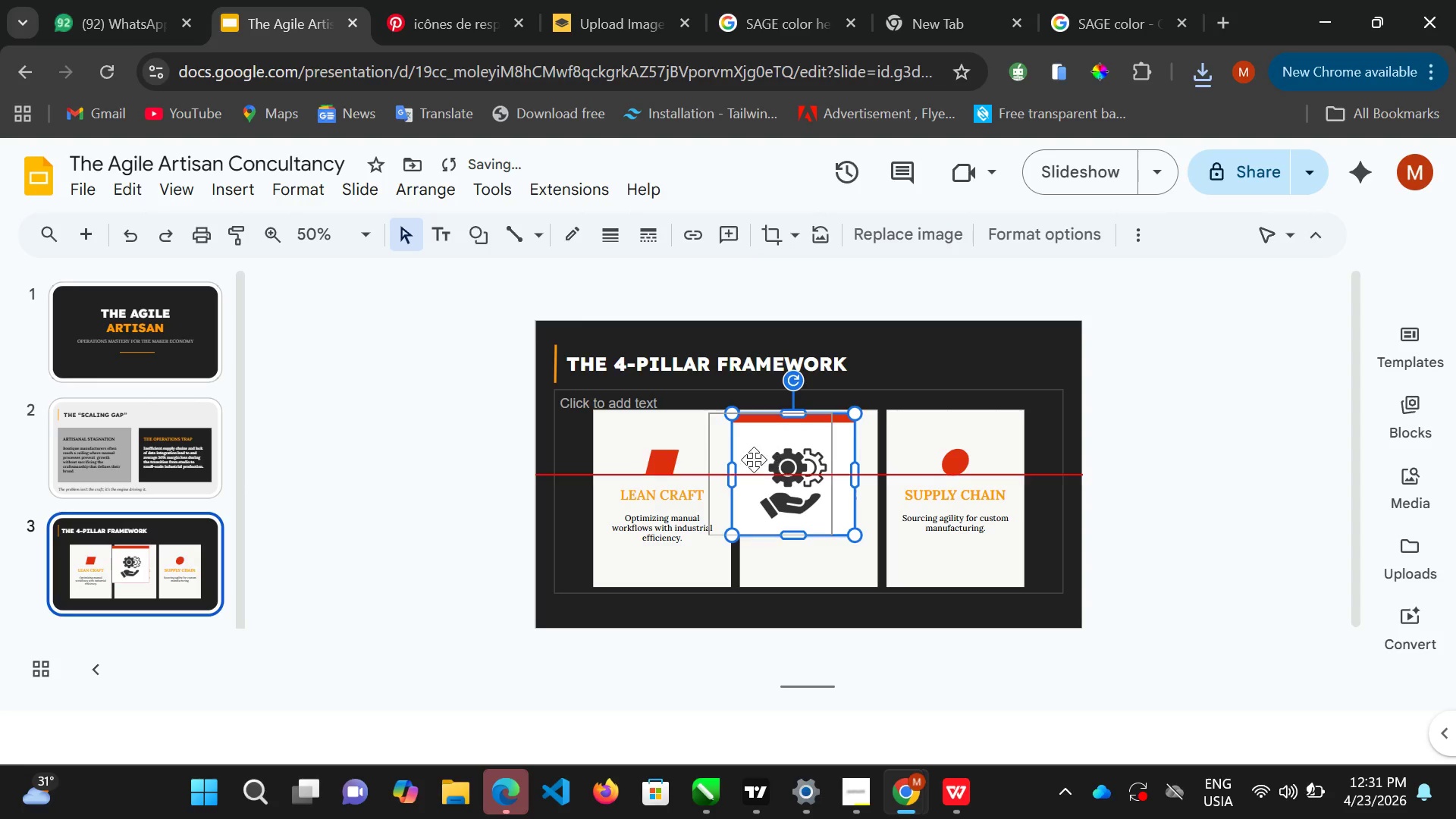 
left_click_drag(start_coordinate=[777, 457], to_coordinate=[752, 460])
 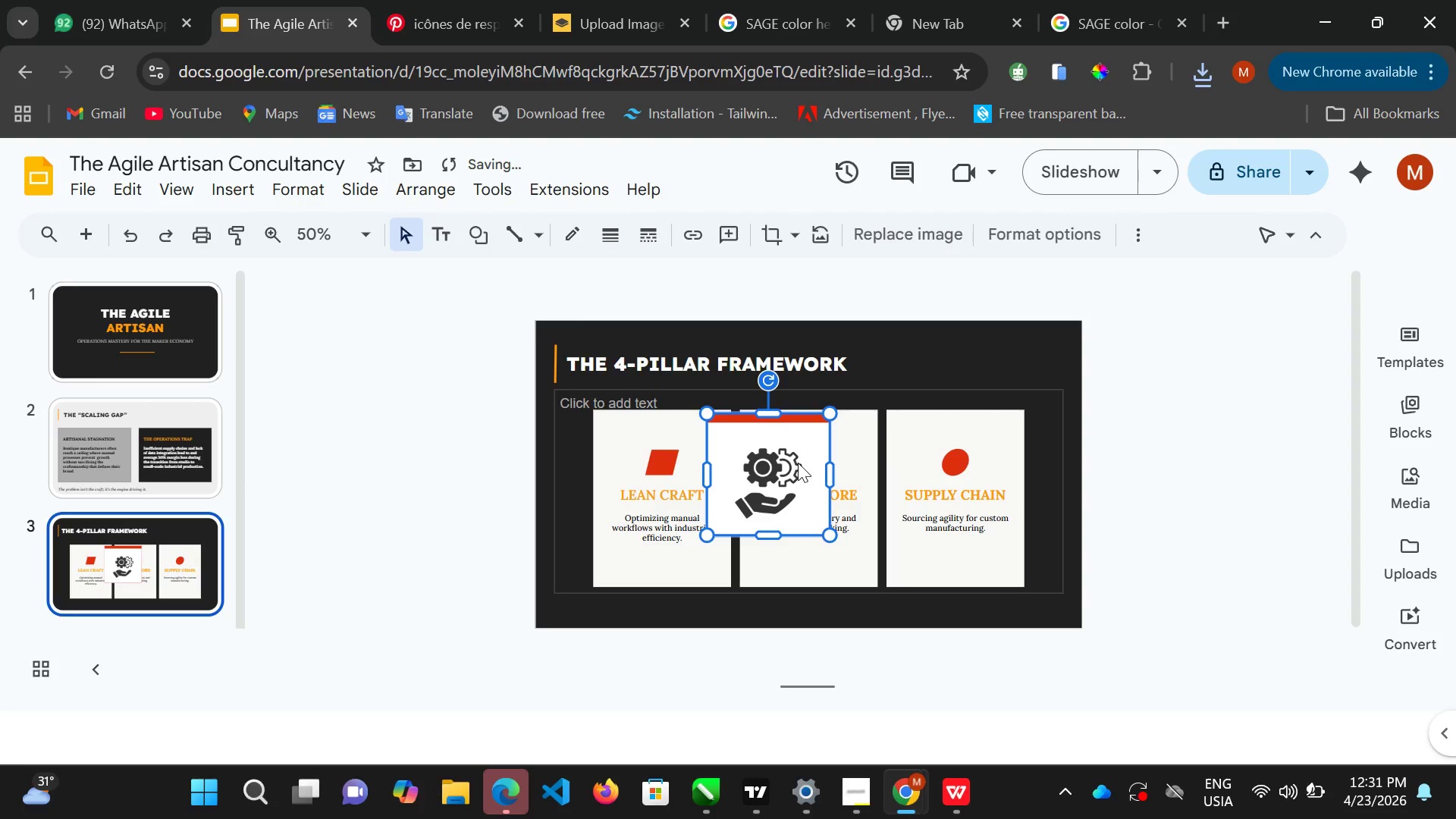 
left_click([798, 463])
 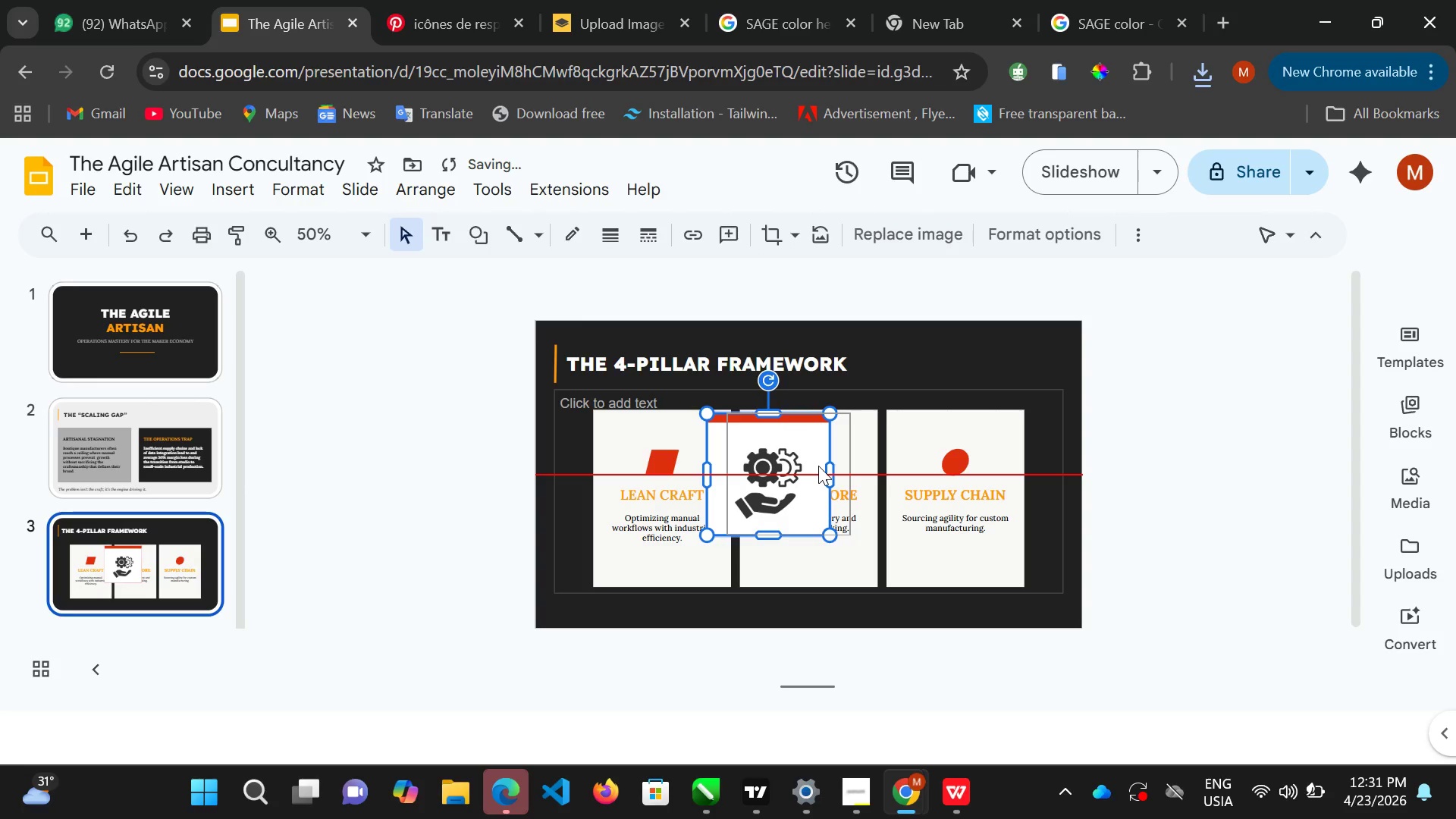 
left_click_drag(start_coordinate=[798, 463], to_coordinate=[818, 466])
 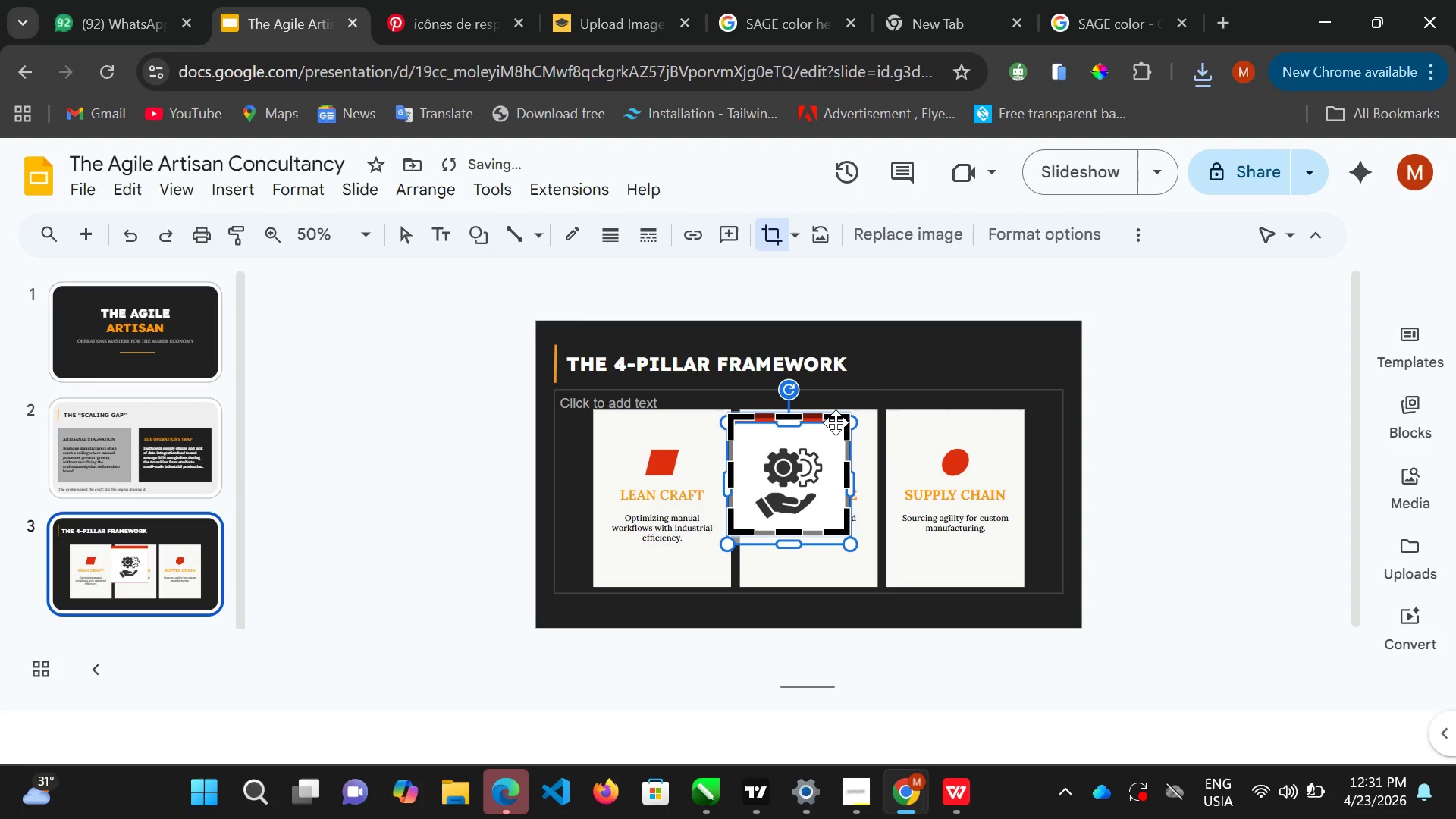 
left_click([839, 419])
 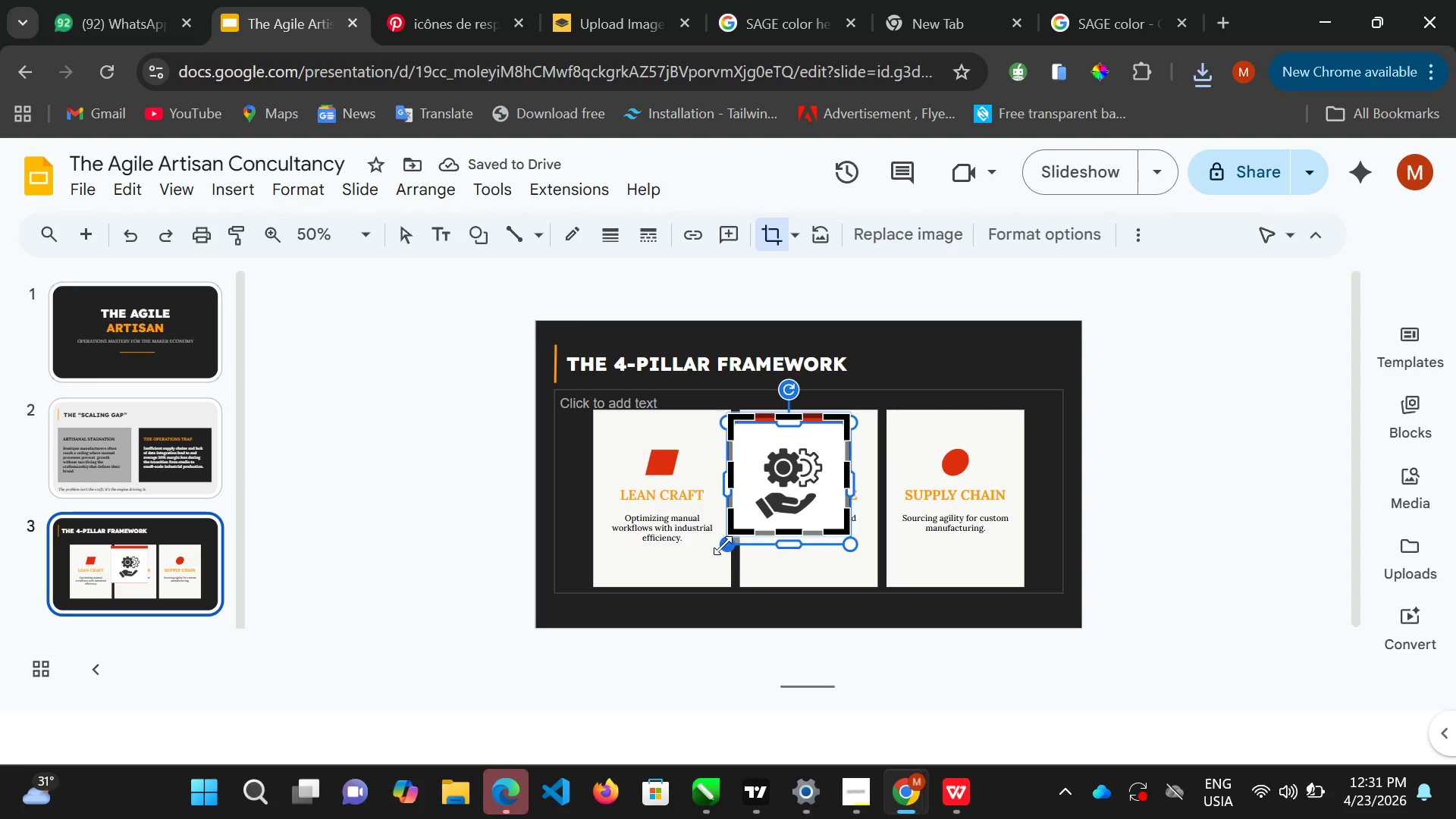 
left_click_drag(start_coordinate=[723, 545], to_coordinate=[742, 510])
 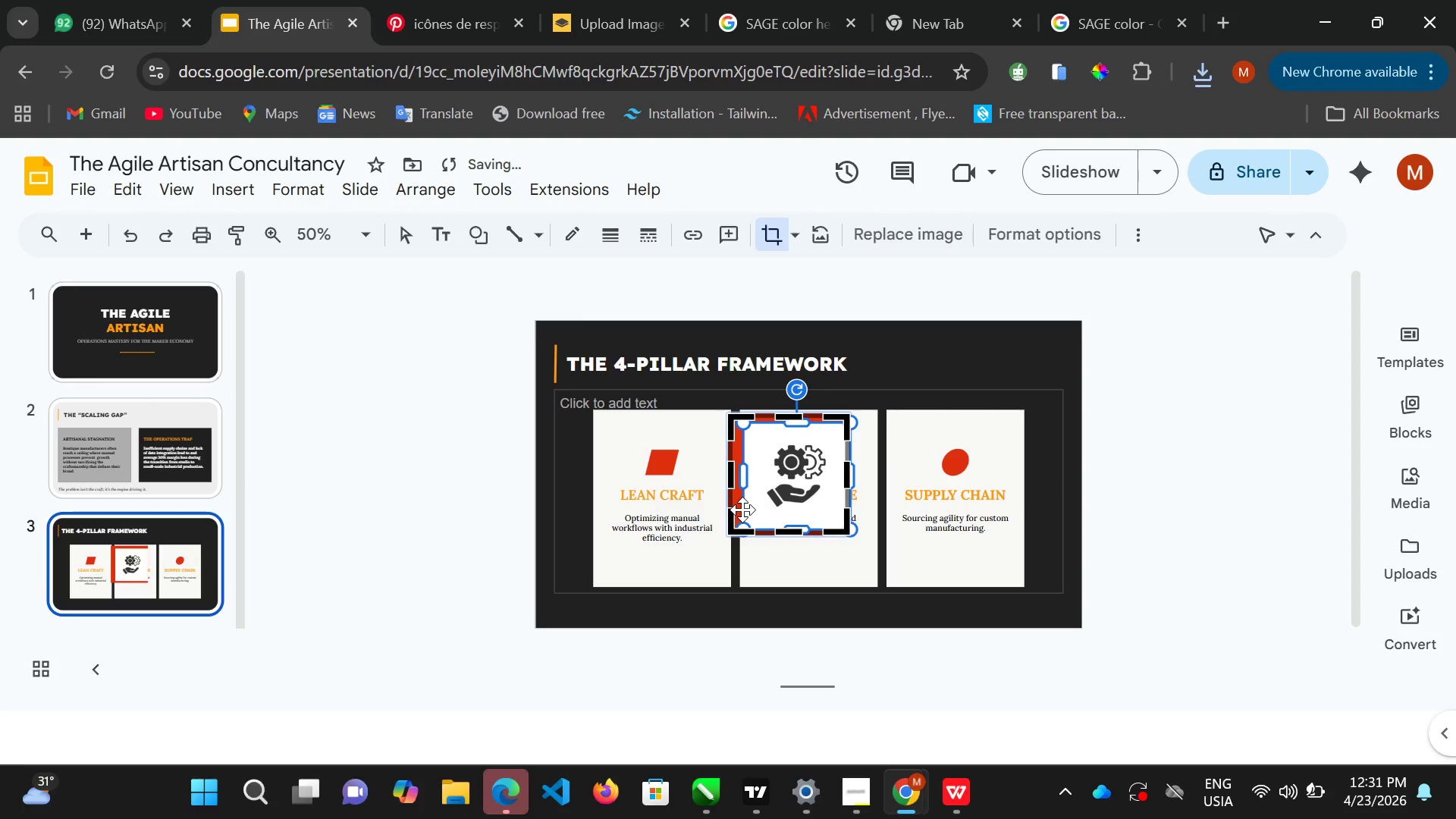 
double_click([742, 510])
 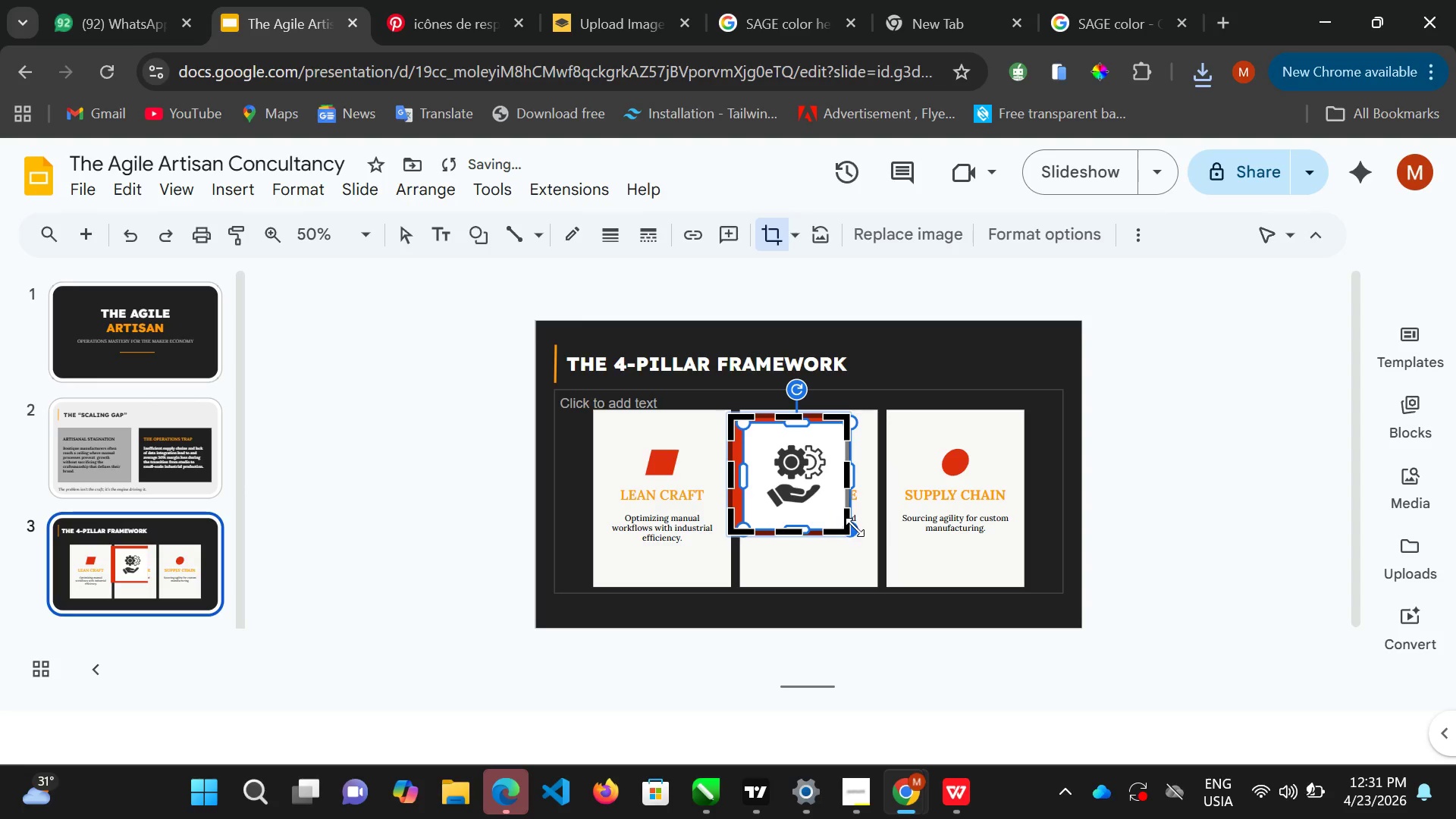 
left_click_drag(start_coordinate=[845, 514], to_coordinate=[777, 491])
 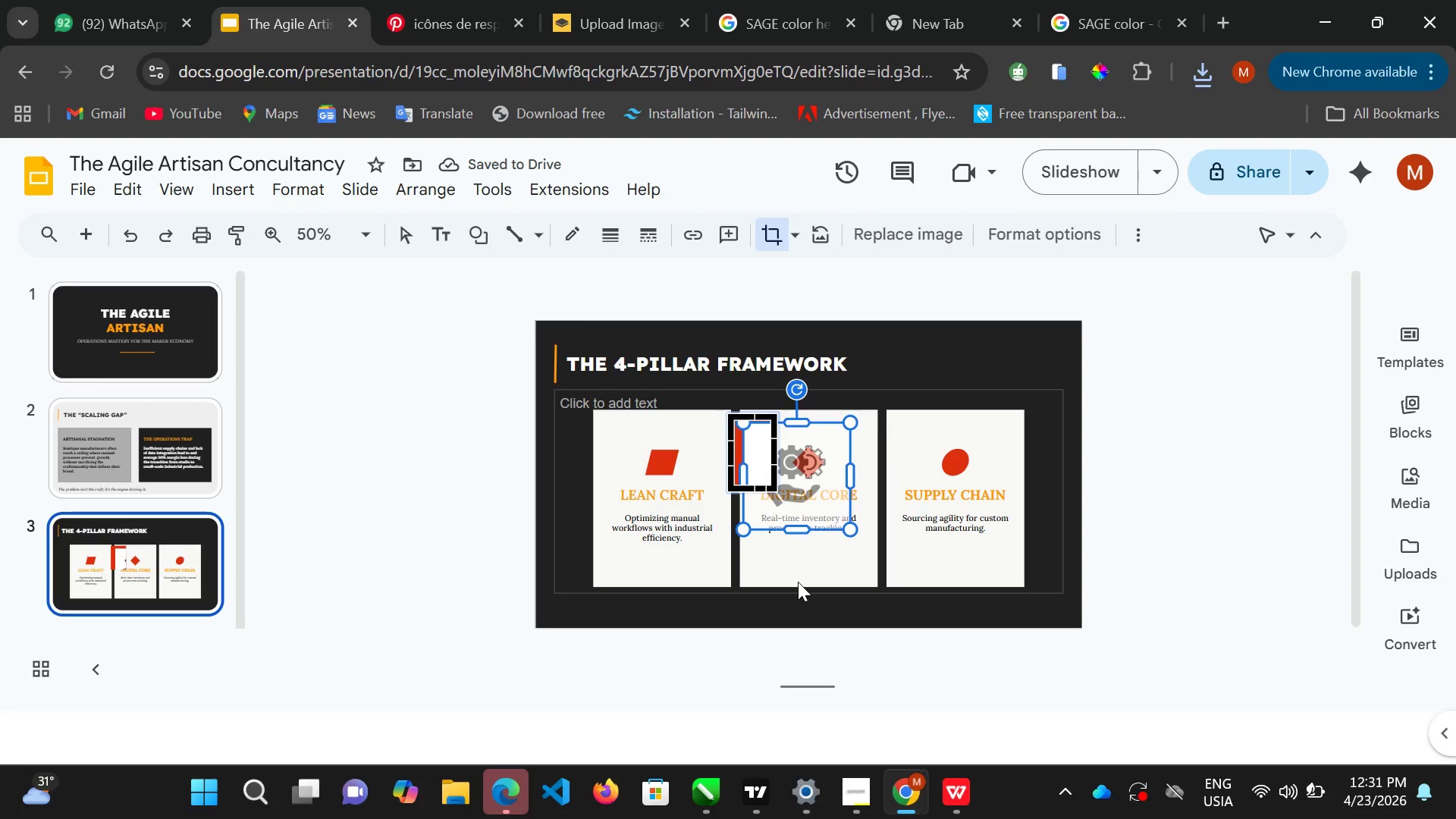 
wait(6.7)
 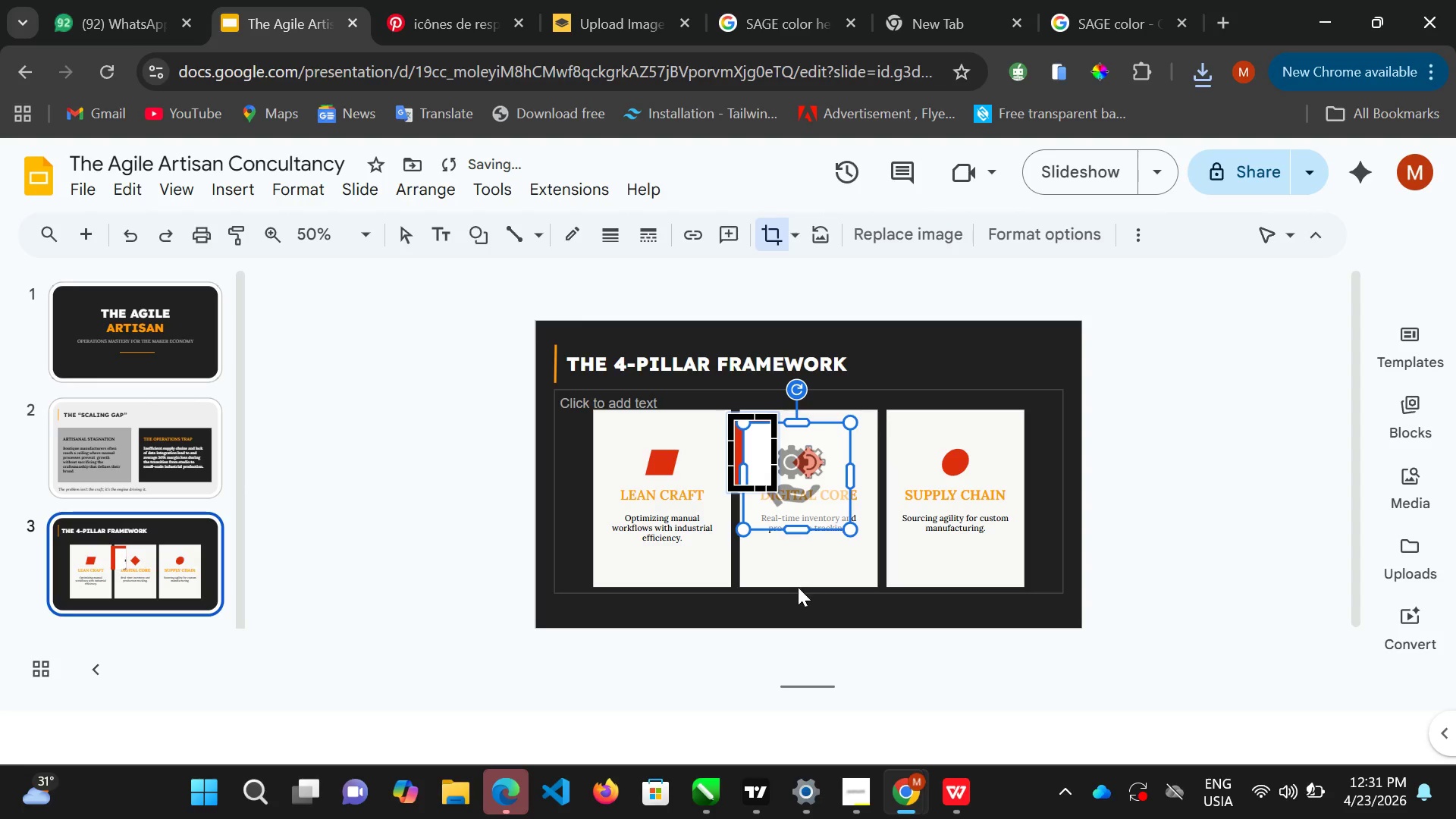 
key(Control+Z)
 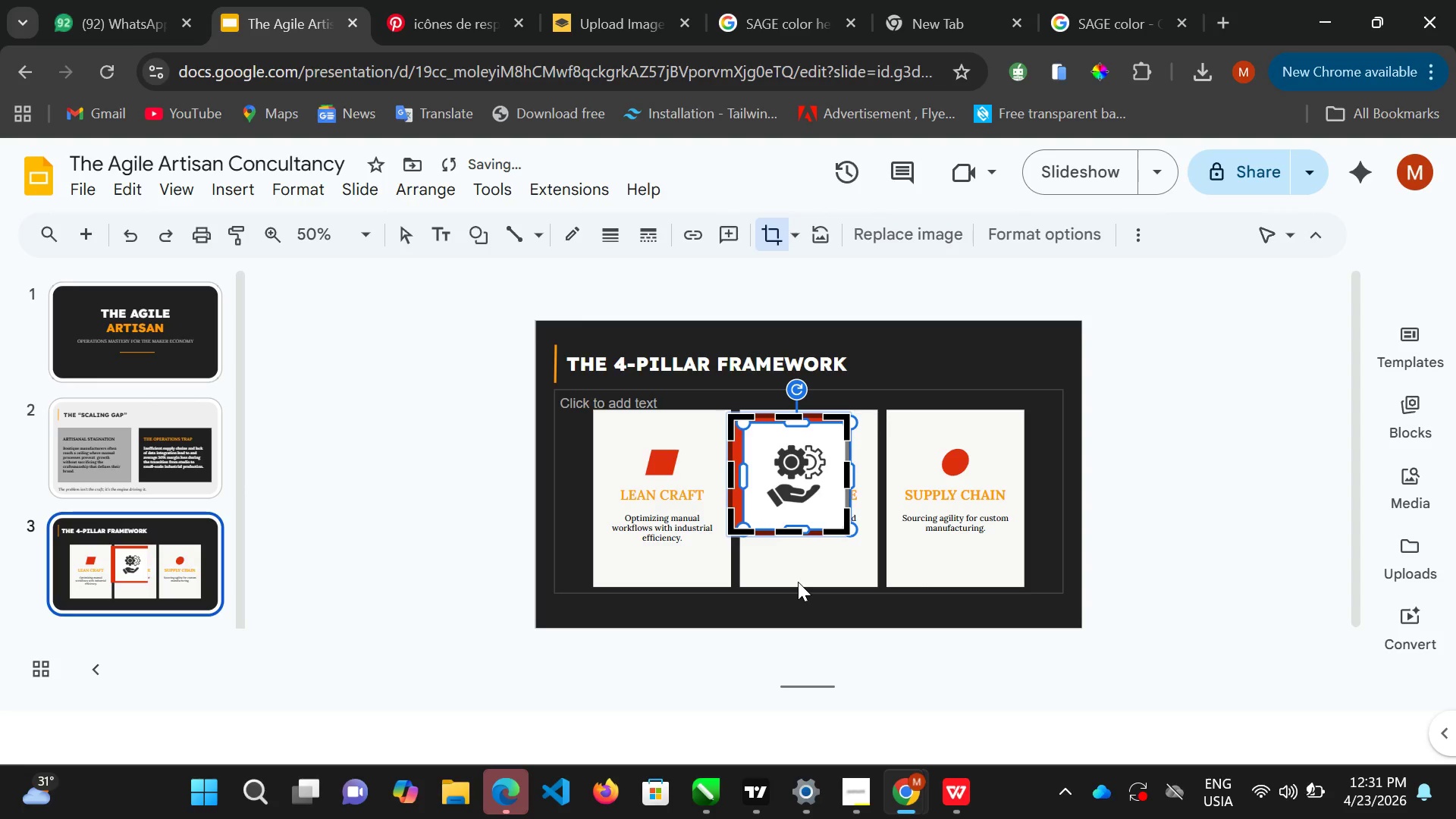 
key(Control+Z)
 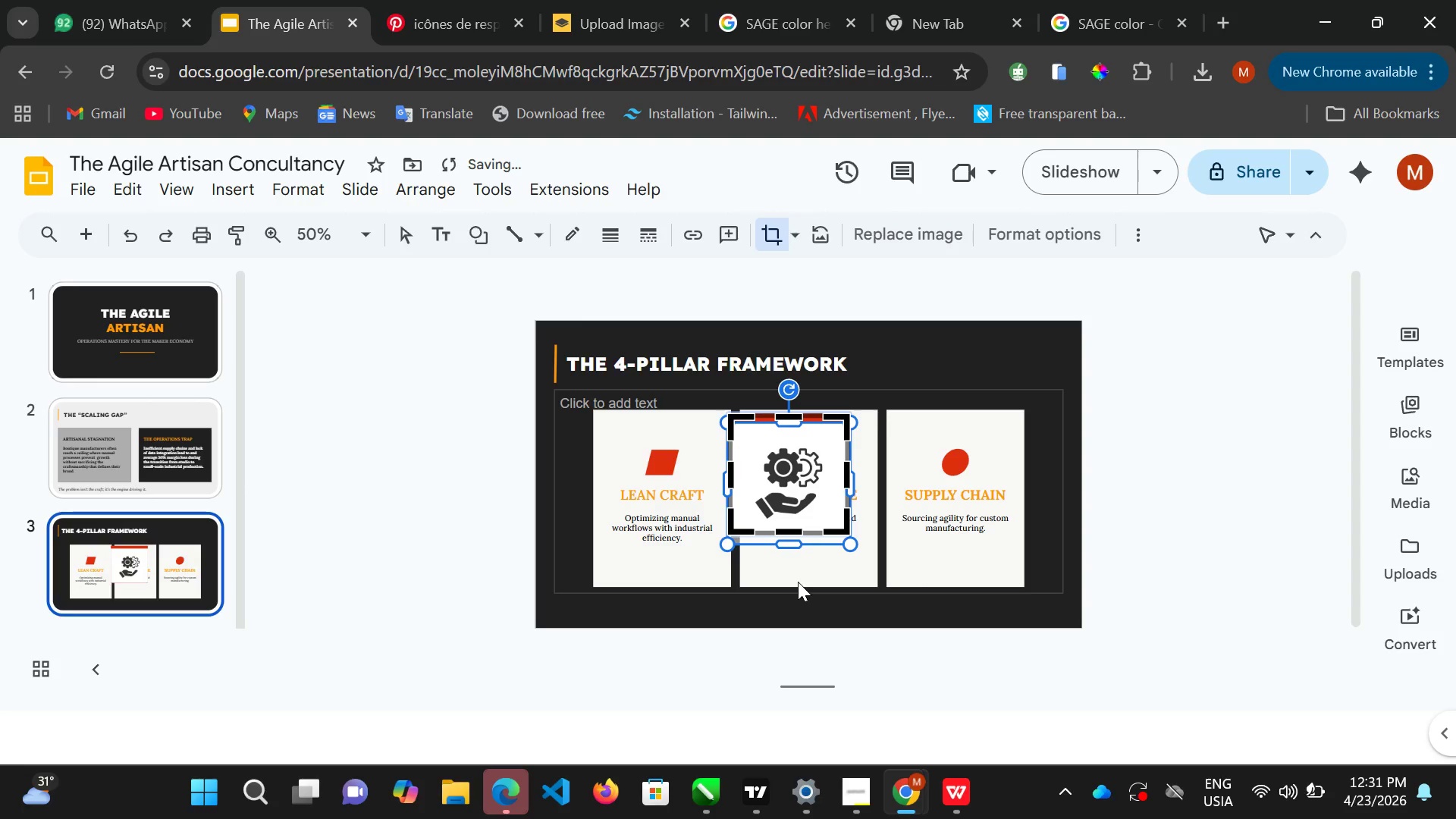 
key(Control+Z)
 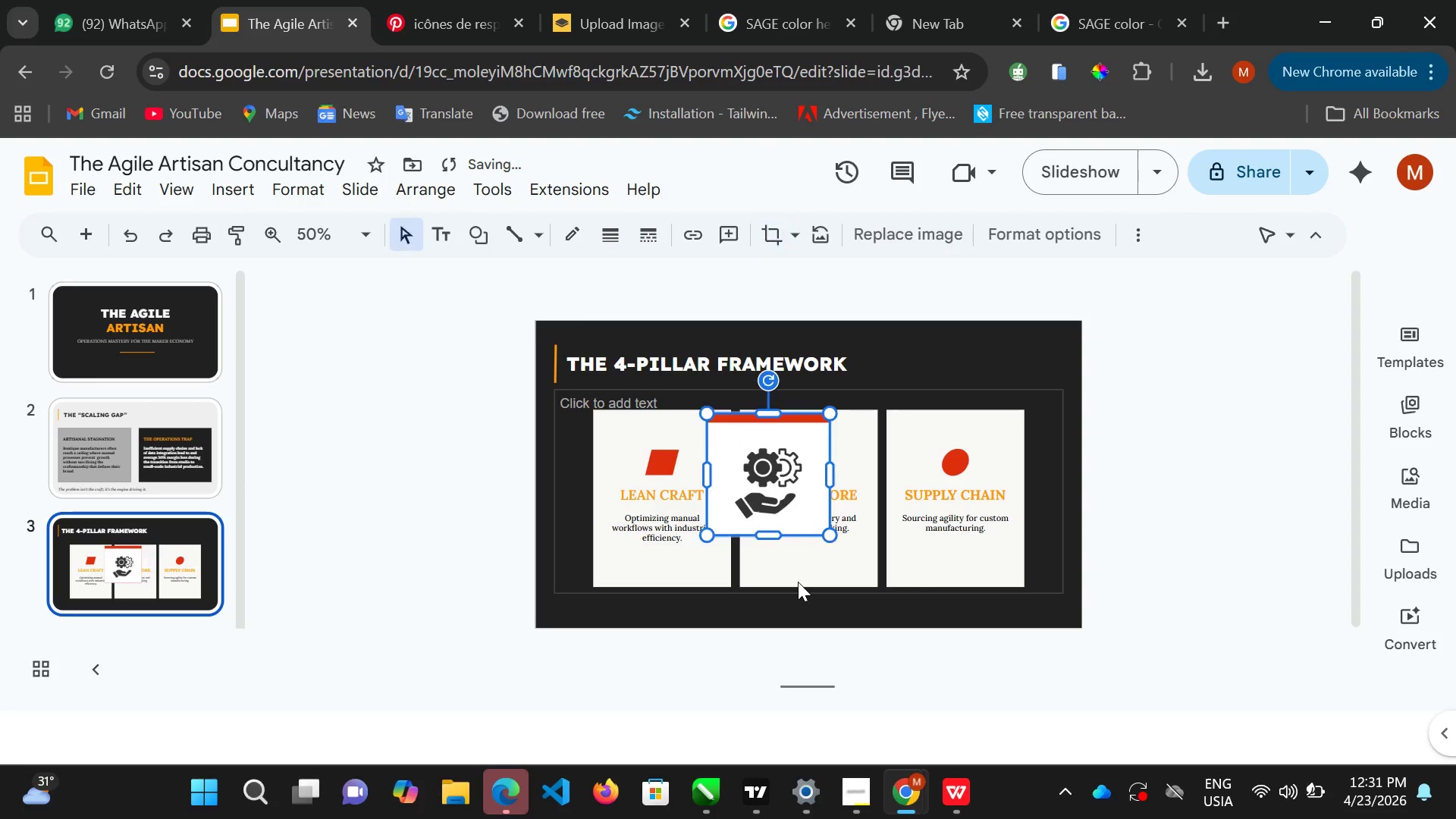 
key(Control+Z)
 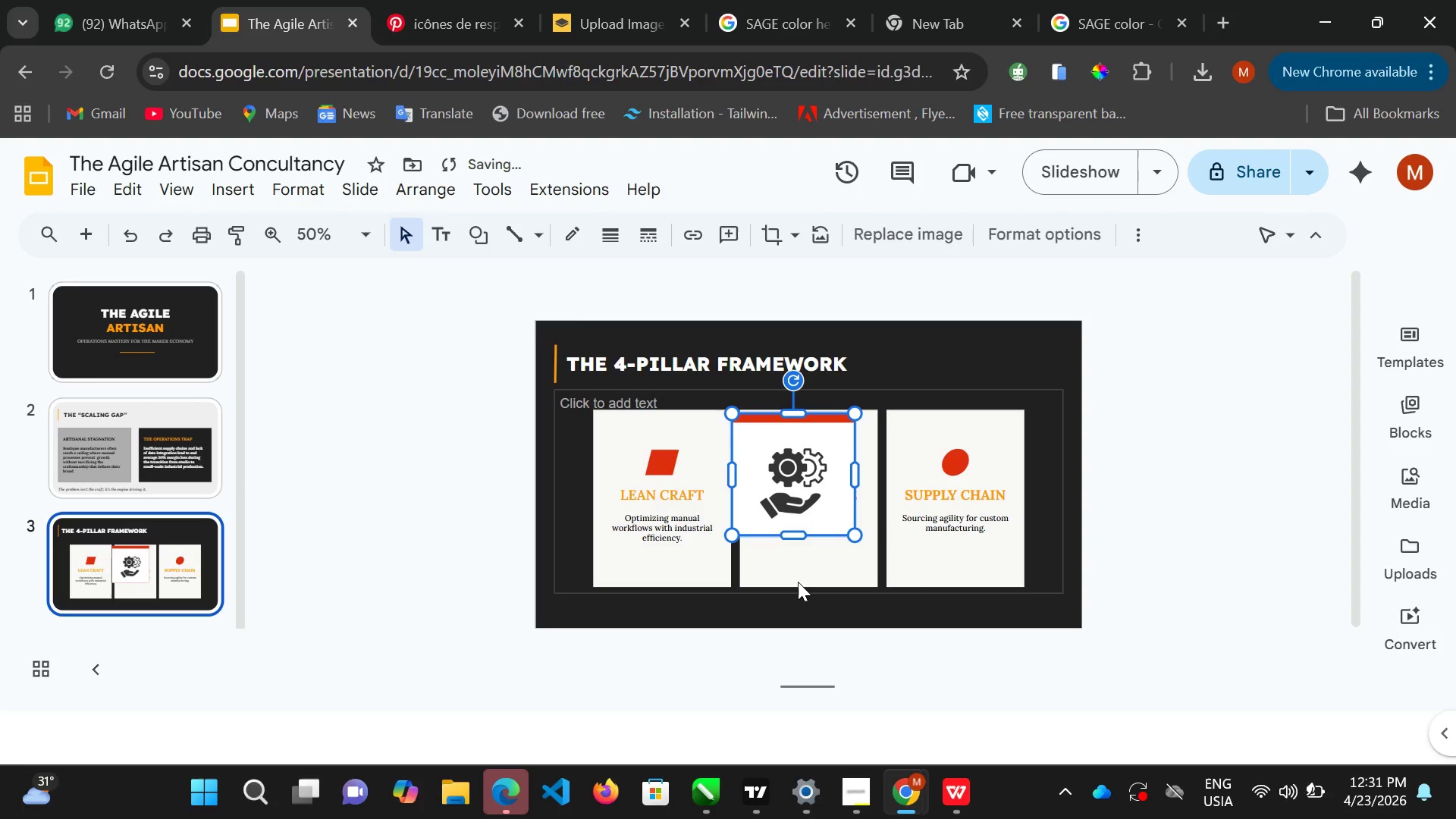 
key(Control+Z)
 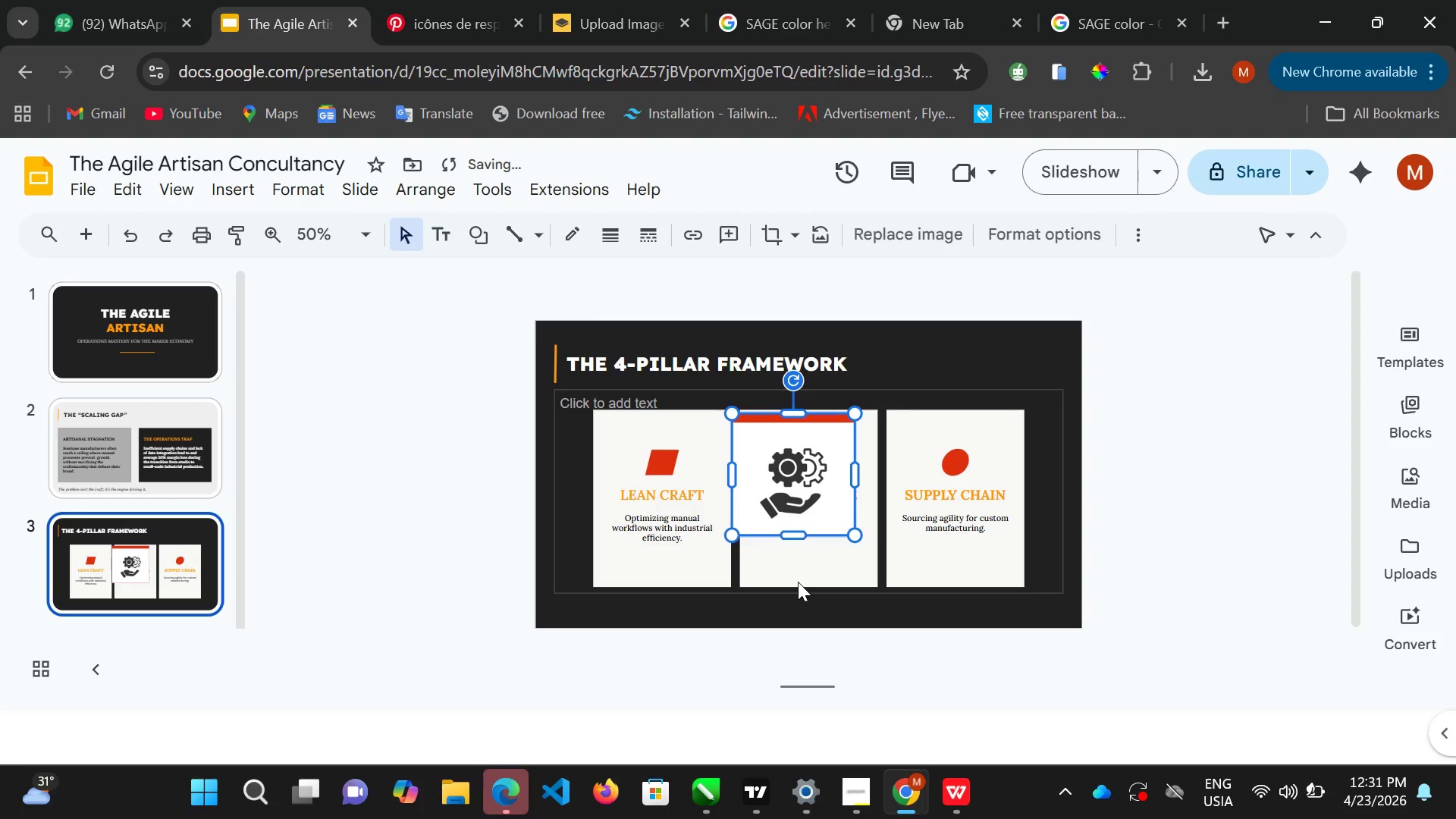 
key(Control+Z)
 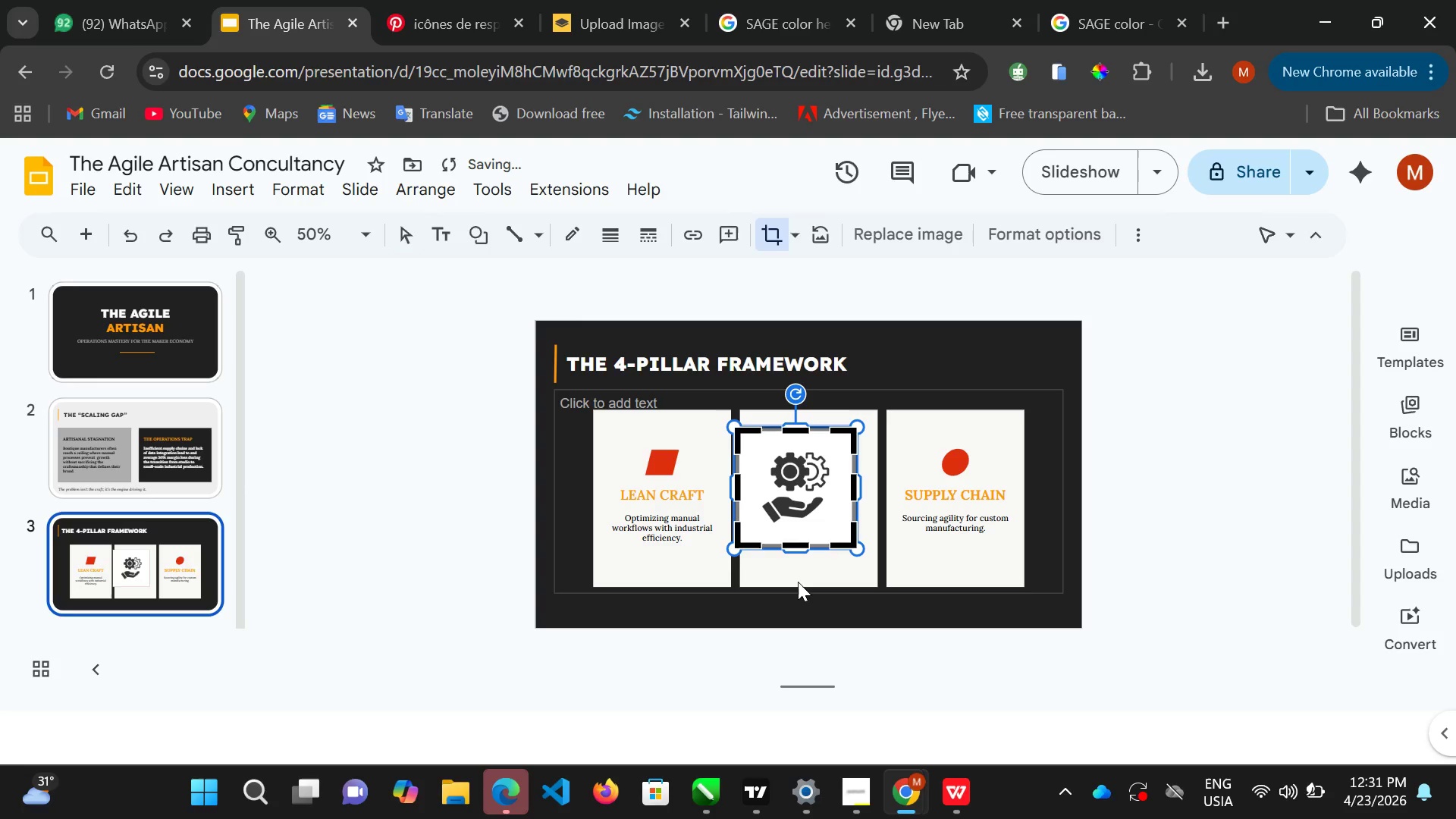 
key(Control+Z)
 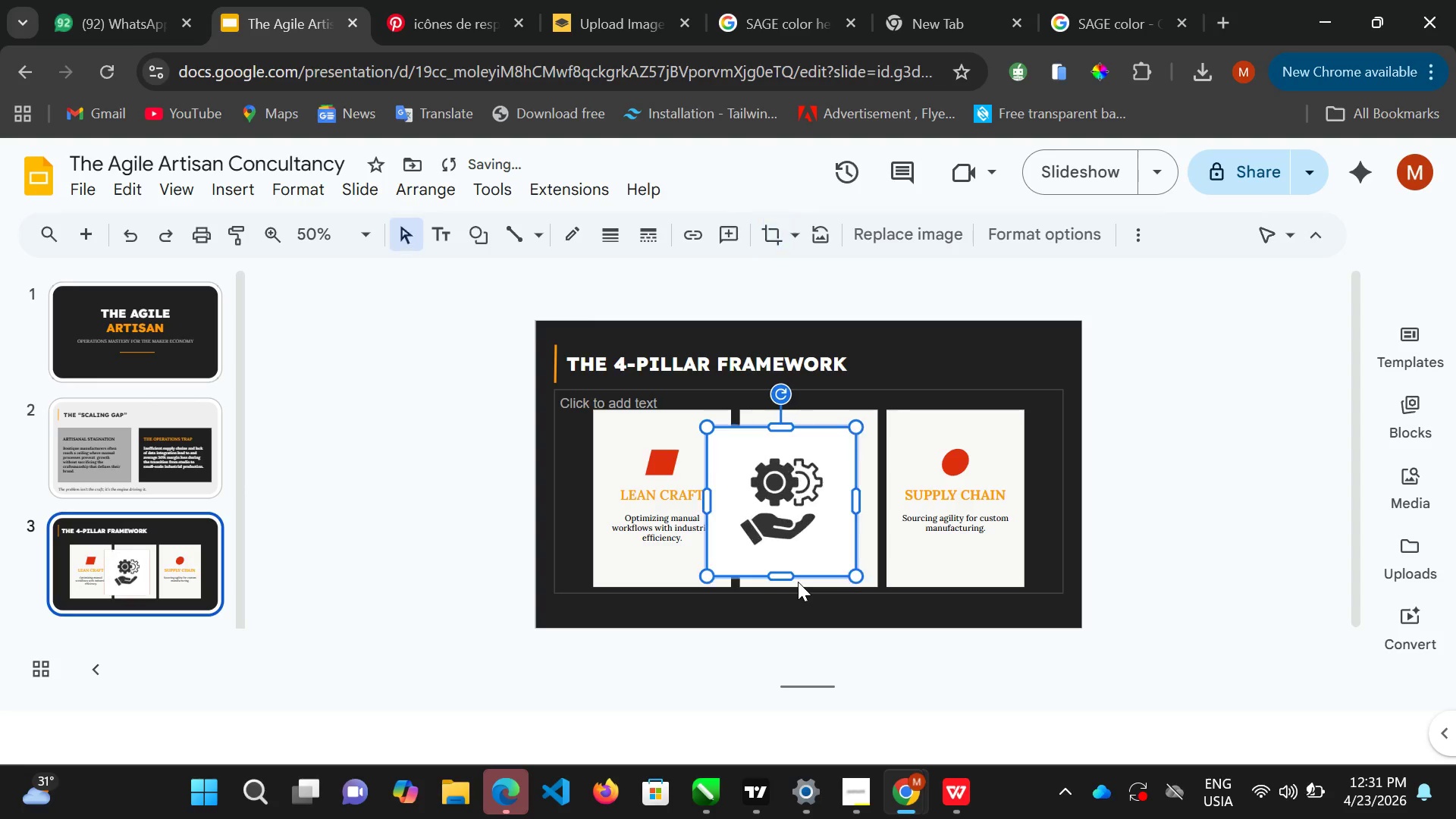 
key(Control+Z)
 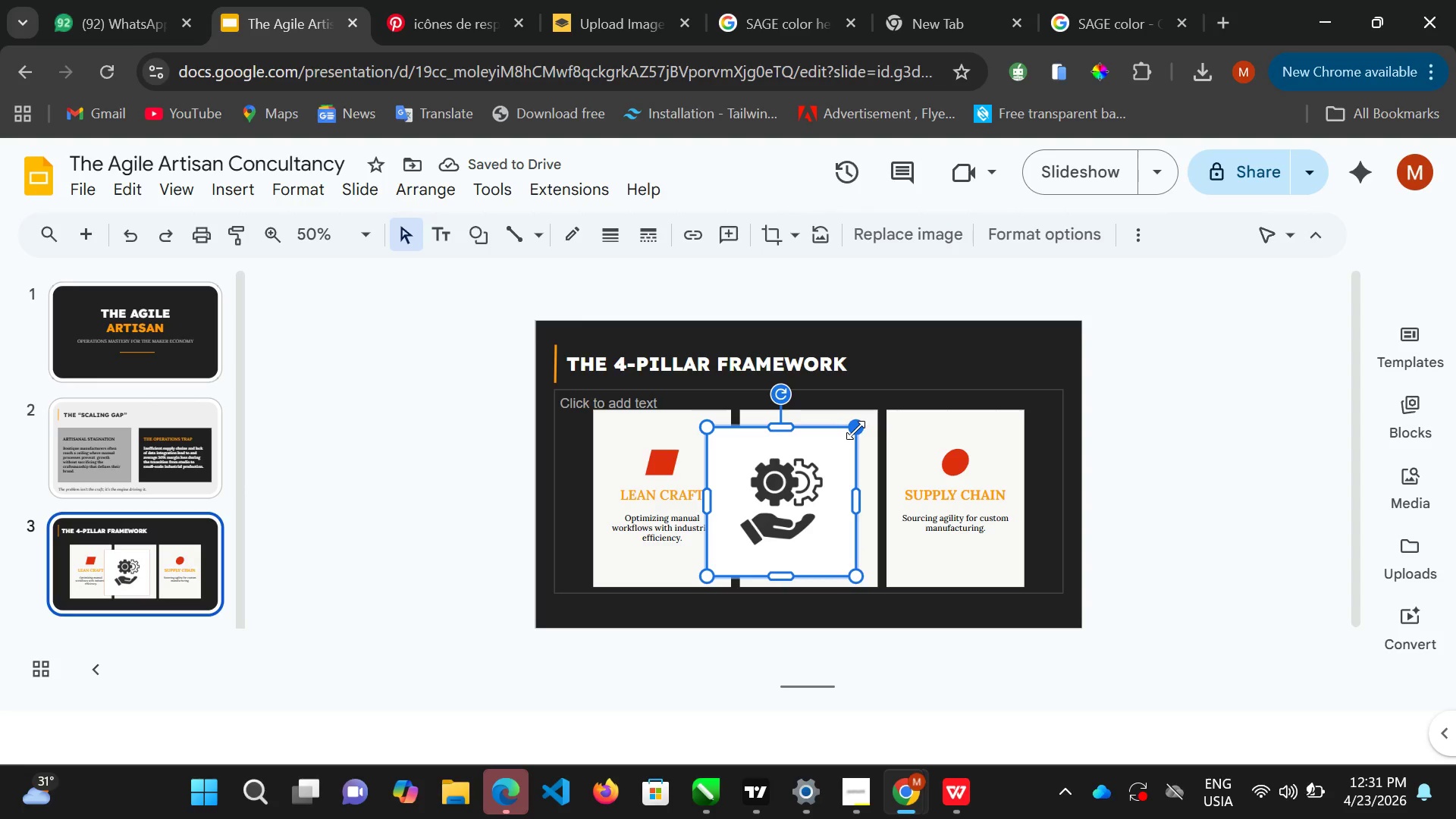 
left_click_drag(start_coordinate=[793, 490], to_coordinate=[778, 499])
 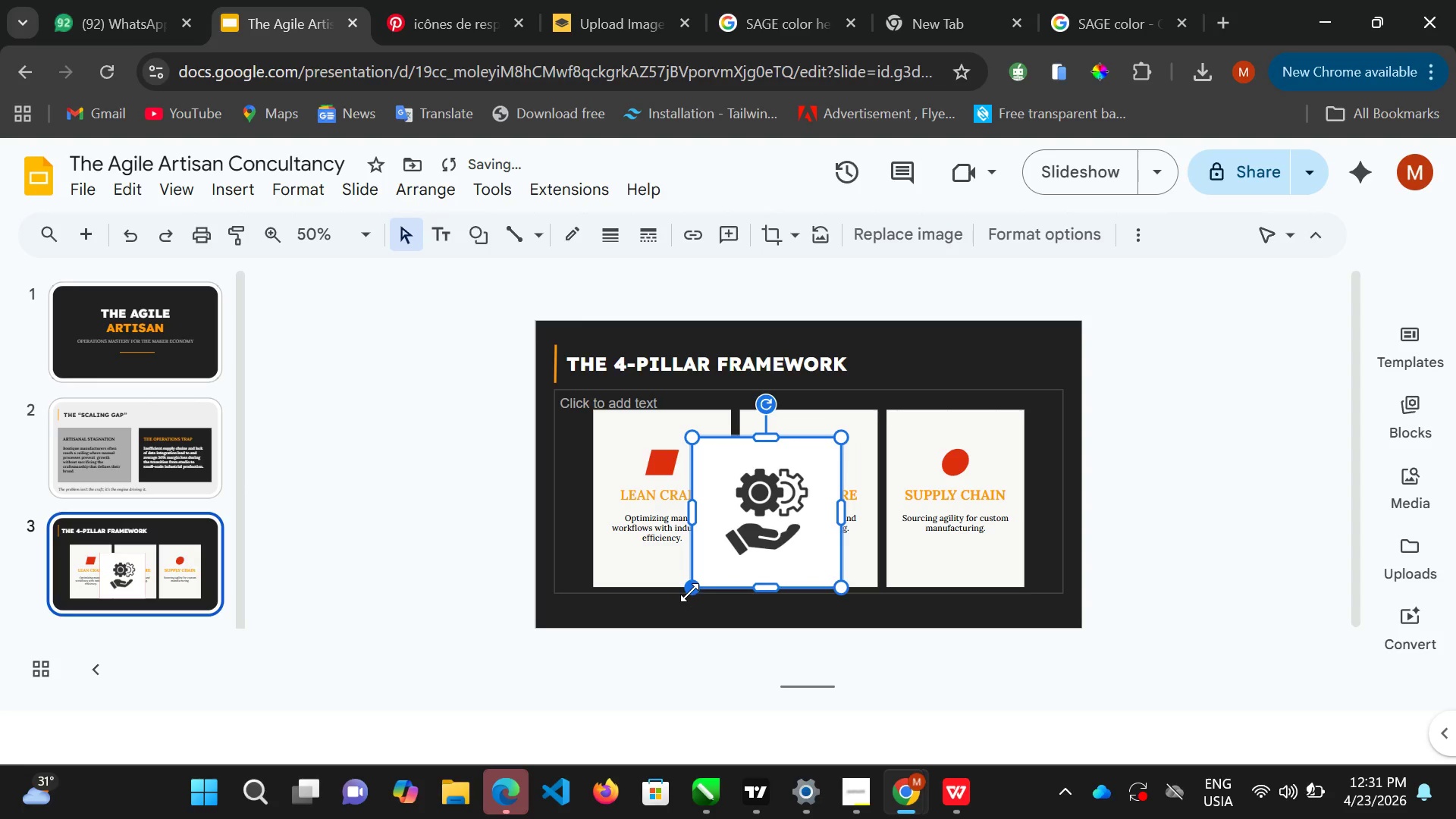 
left_click_drag(start_coordinate=[692, 589], to_coordinate=[708, 557])
 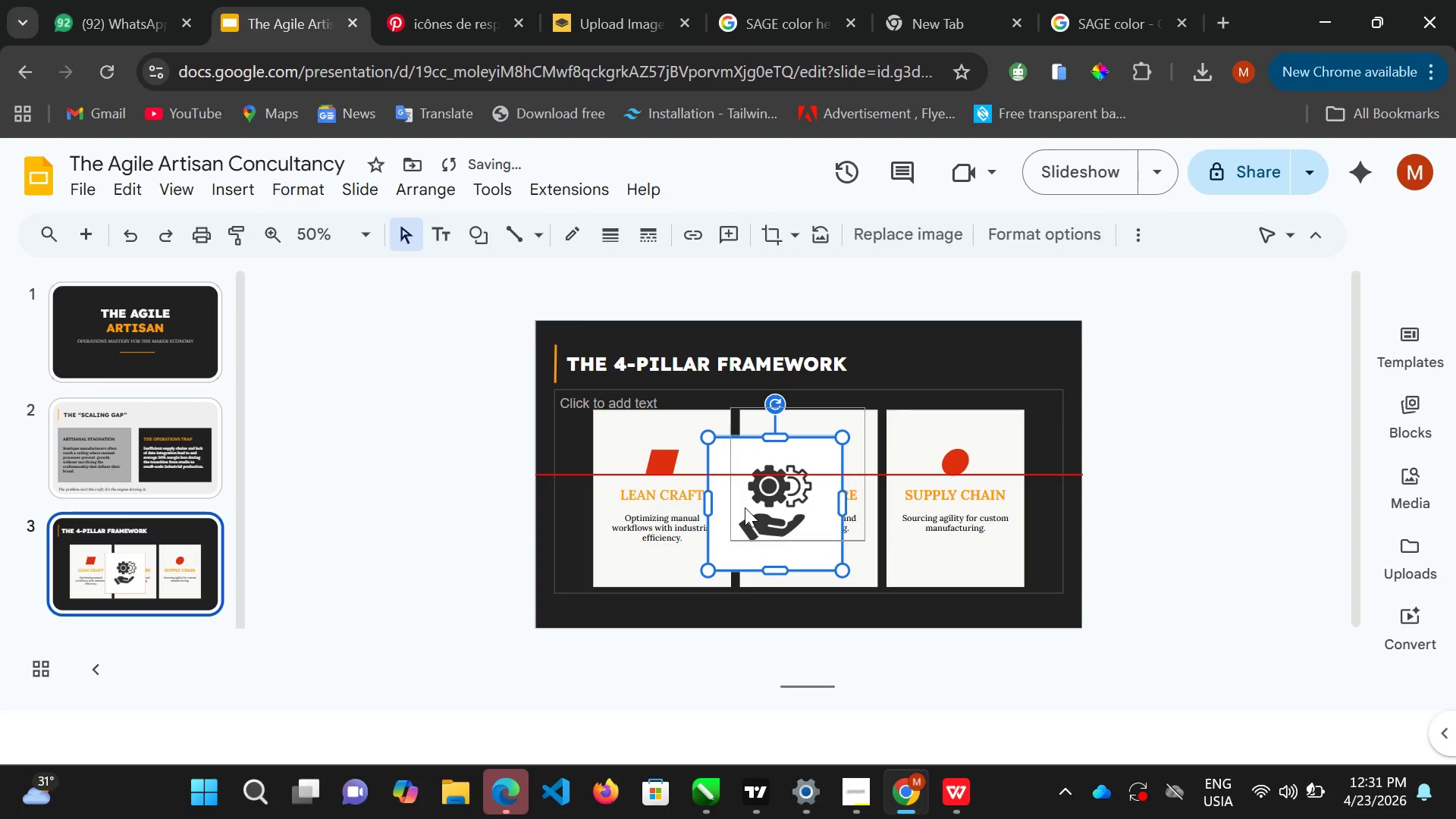 
left_click_drag(start_coordinate=[717, 540], to_coordinate=[745, 507])
 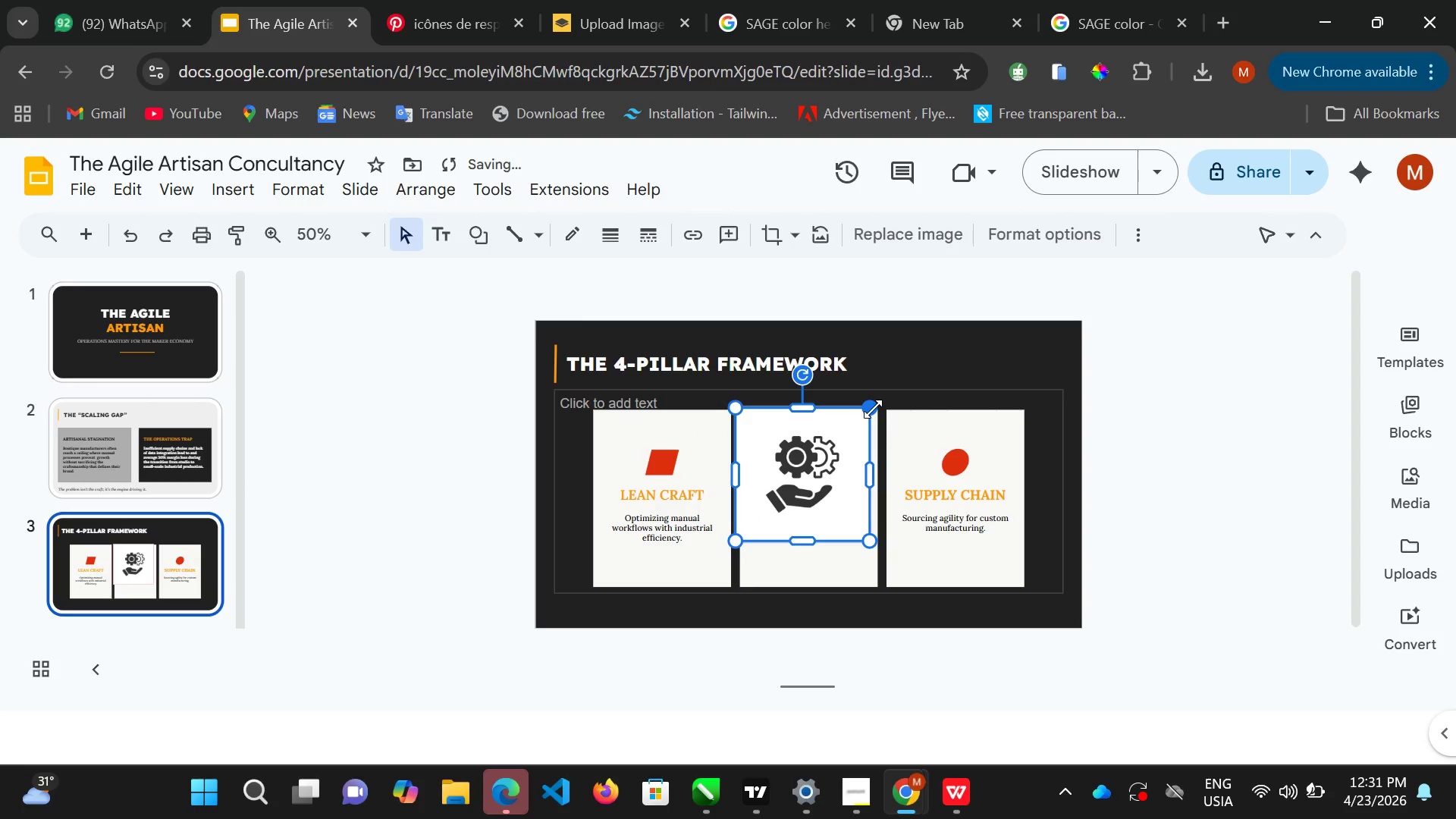 
left_click_drag(start_coordinate=[868, 406], to_coordinate=[791, 463])
 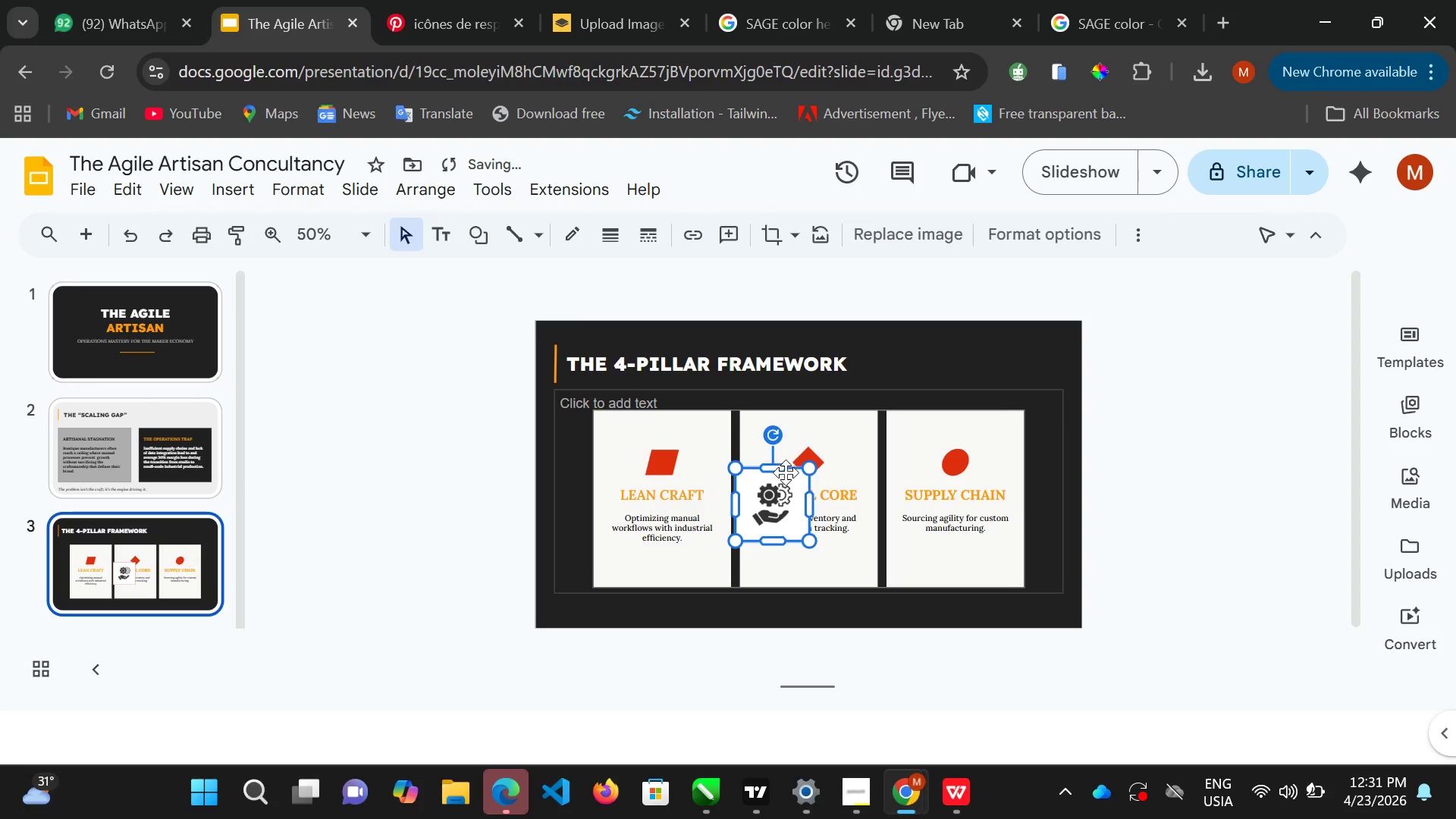 
left_click_drag(start_coordinate=[791, 463], to_coordinate=[785, 468])
 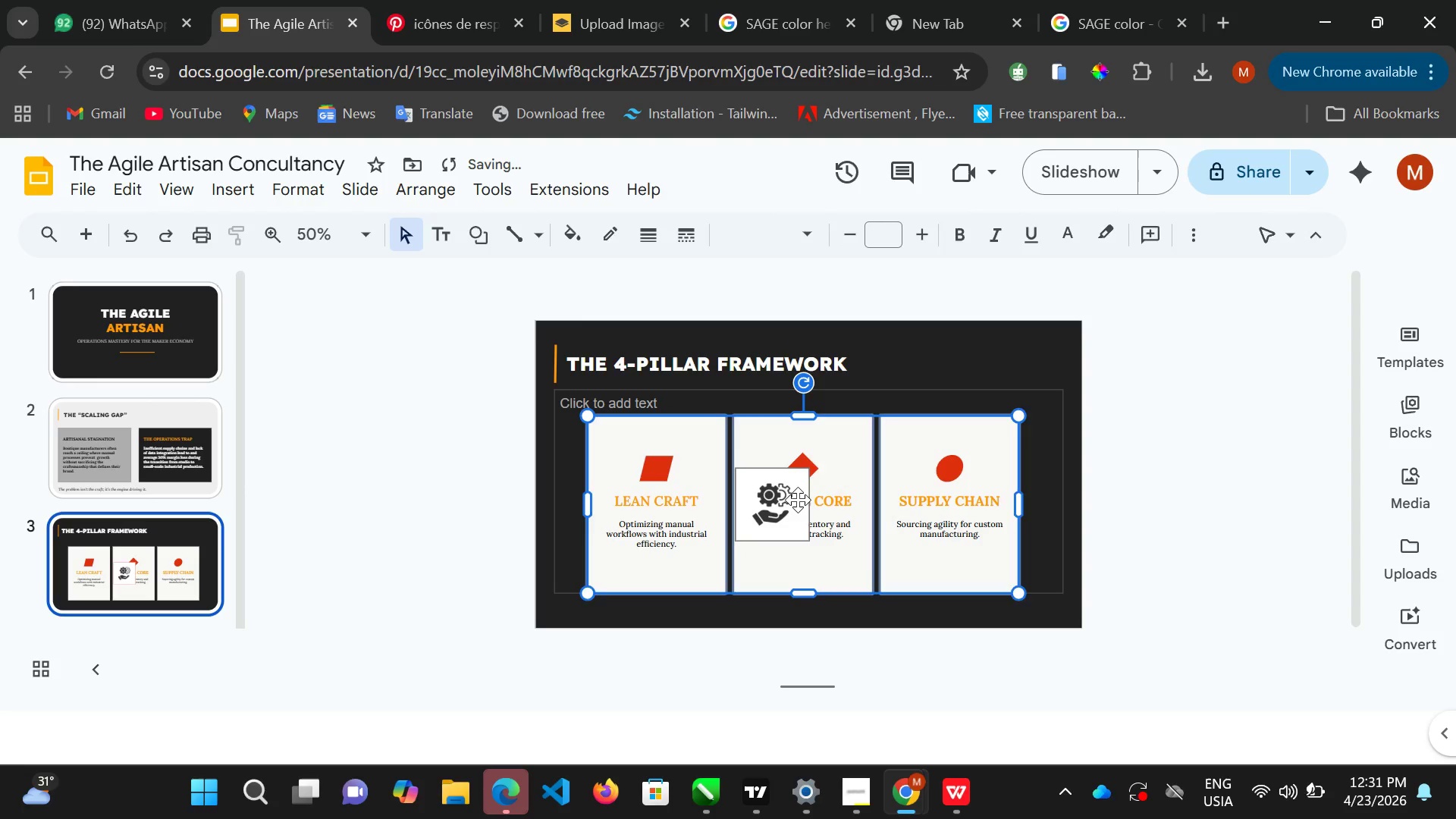 
left_click([798, 500])
 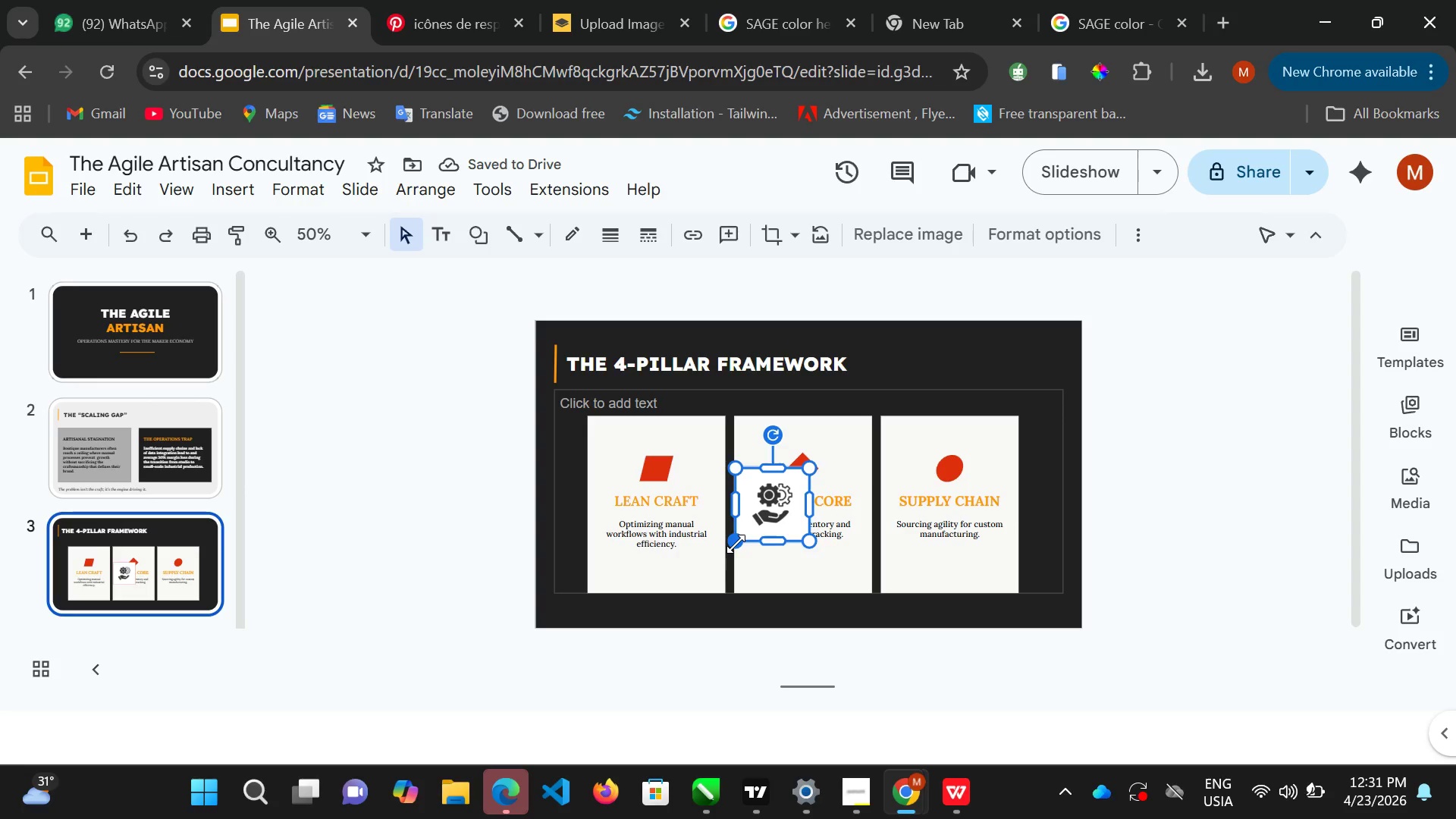 
left_click_drag(start_coordinate=[739, 532], to_coordinate=[760, 512])
 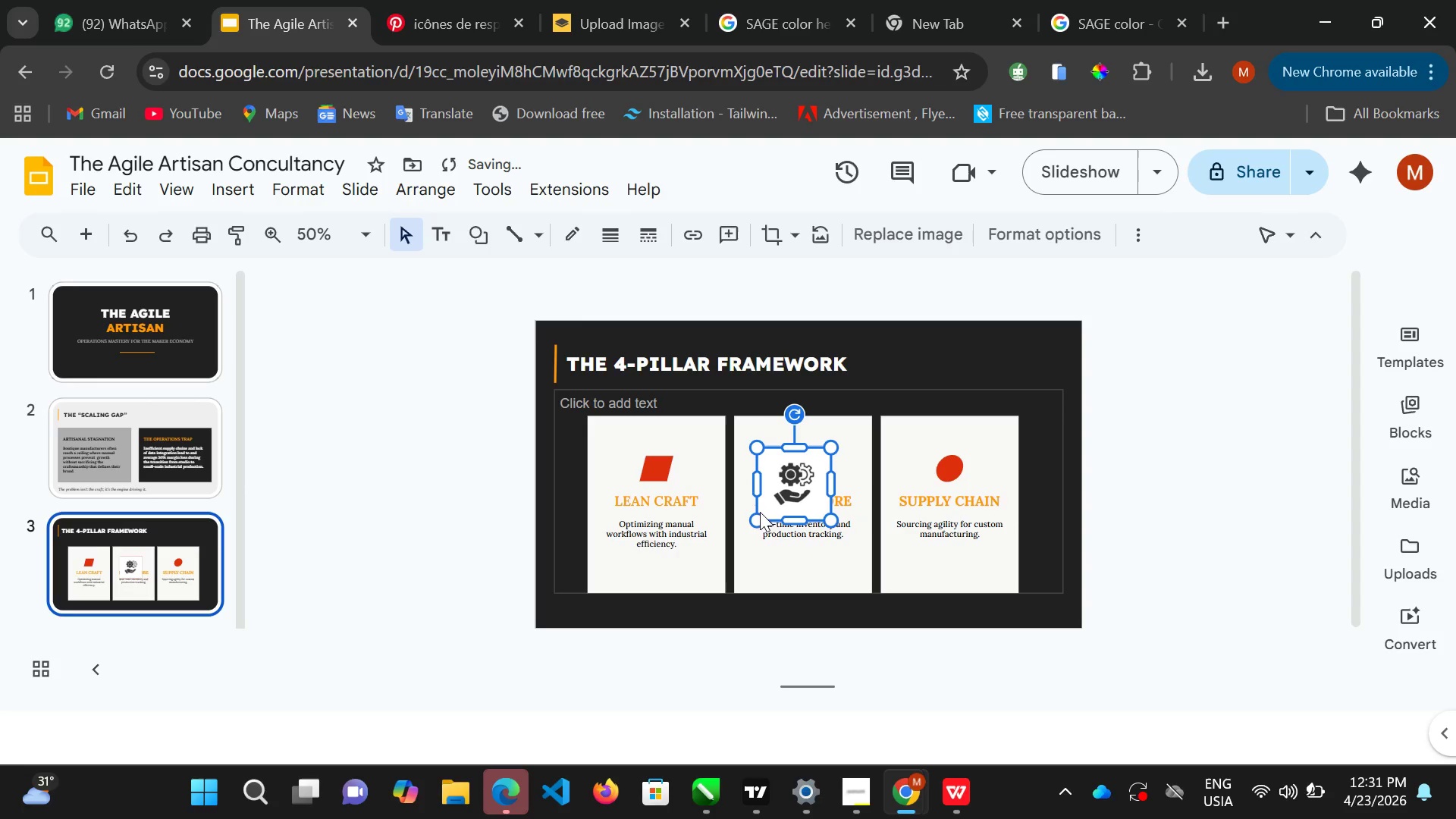 
triple_click([760, 512])
 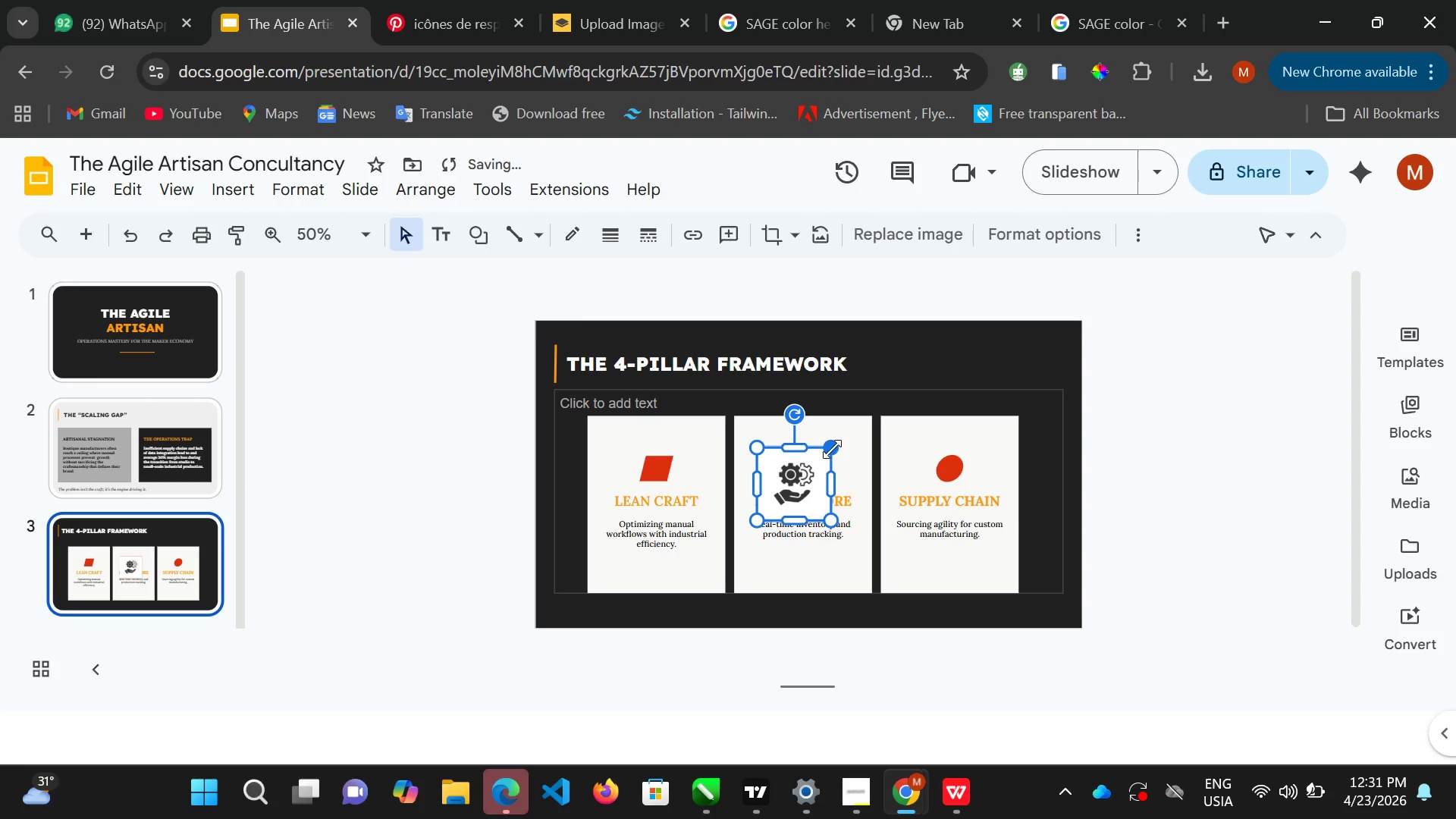 
left_click([832, 449])
 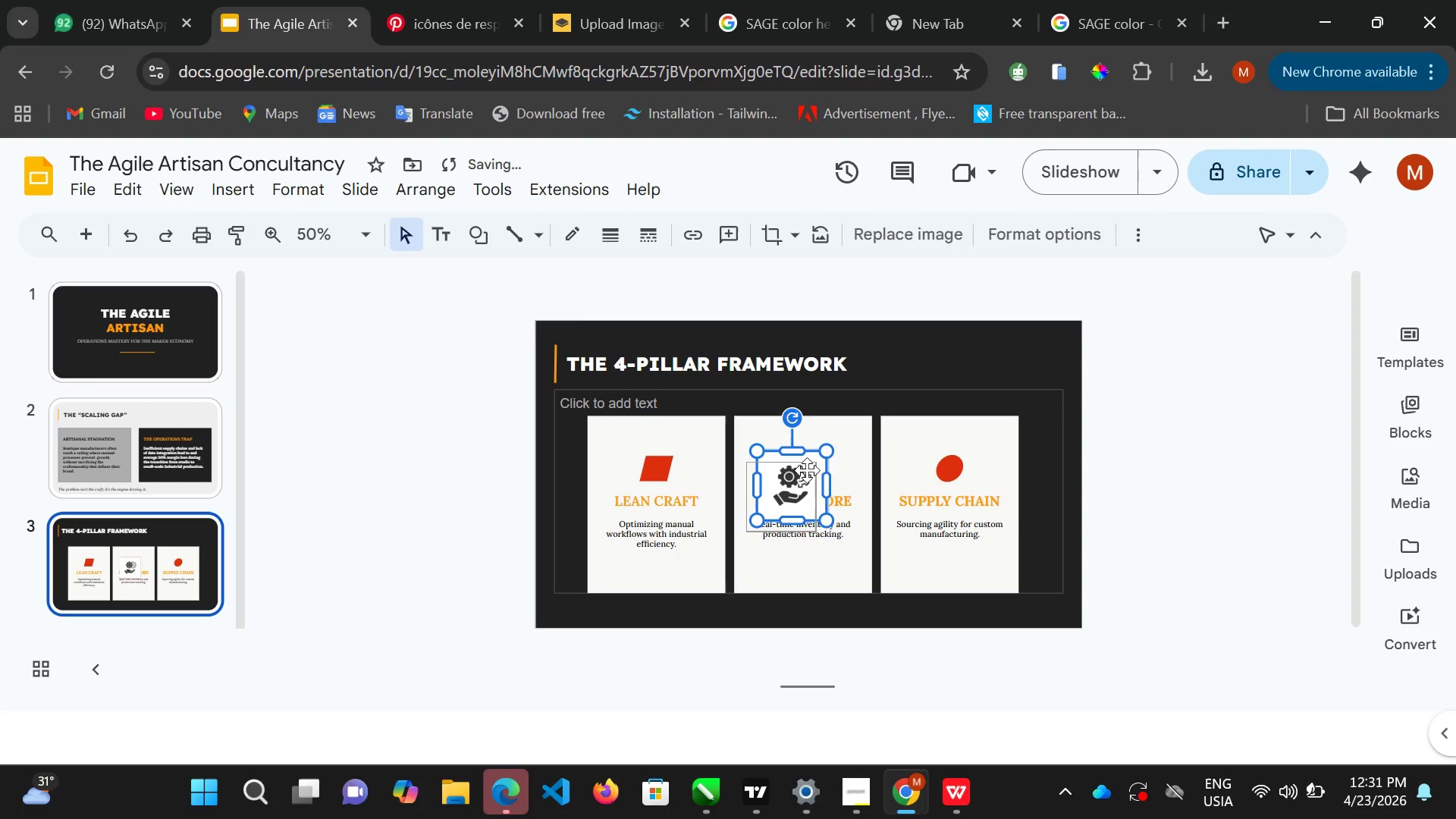 
left_click_drag(start_coordinate=[832, 449], to_coordinate=[827, 452])
 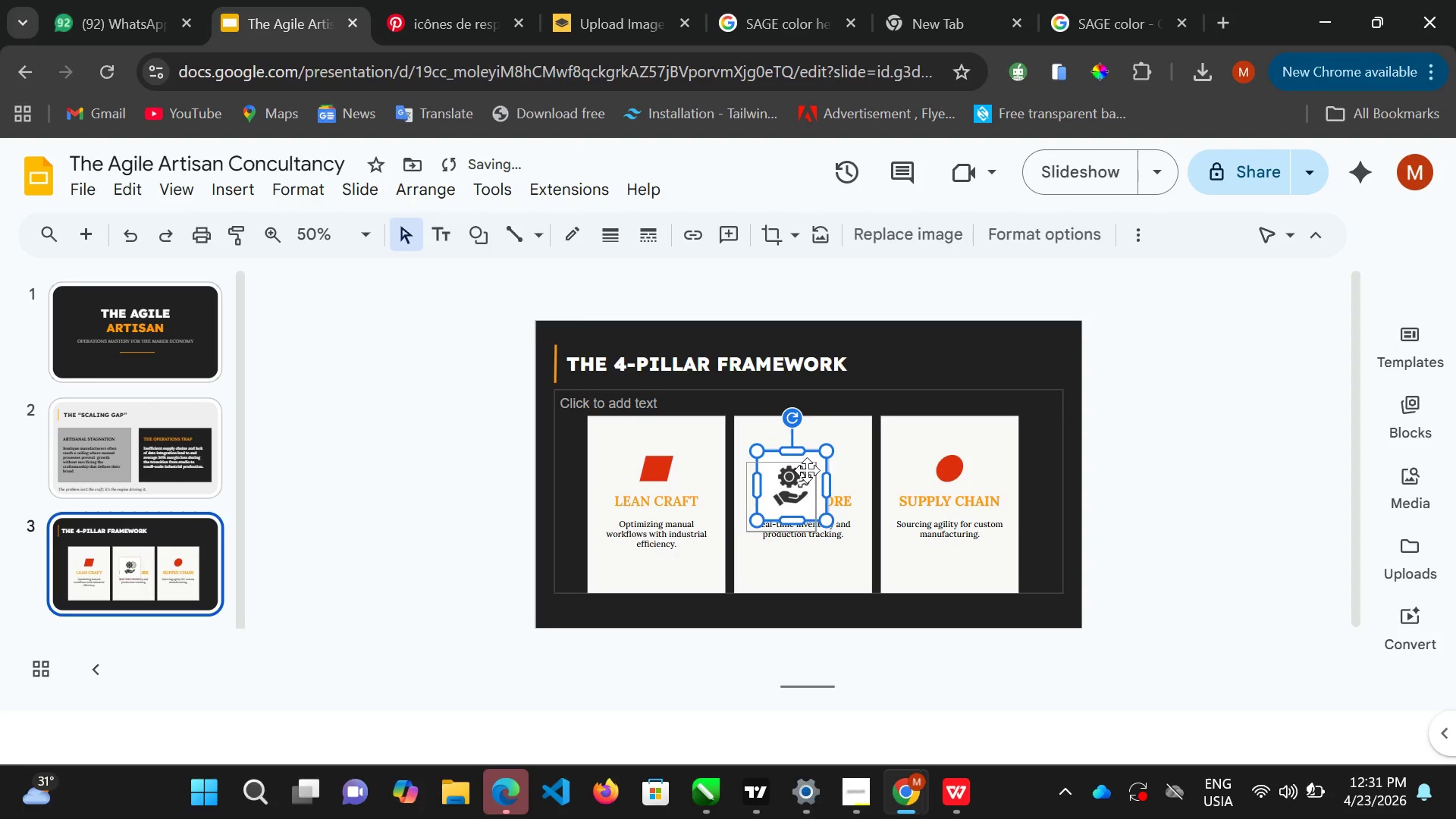 
left_click_drag(start_coordinate=[819, 457], to_coordinate=[808, 469])
 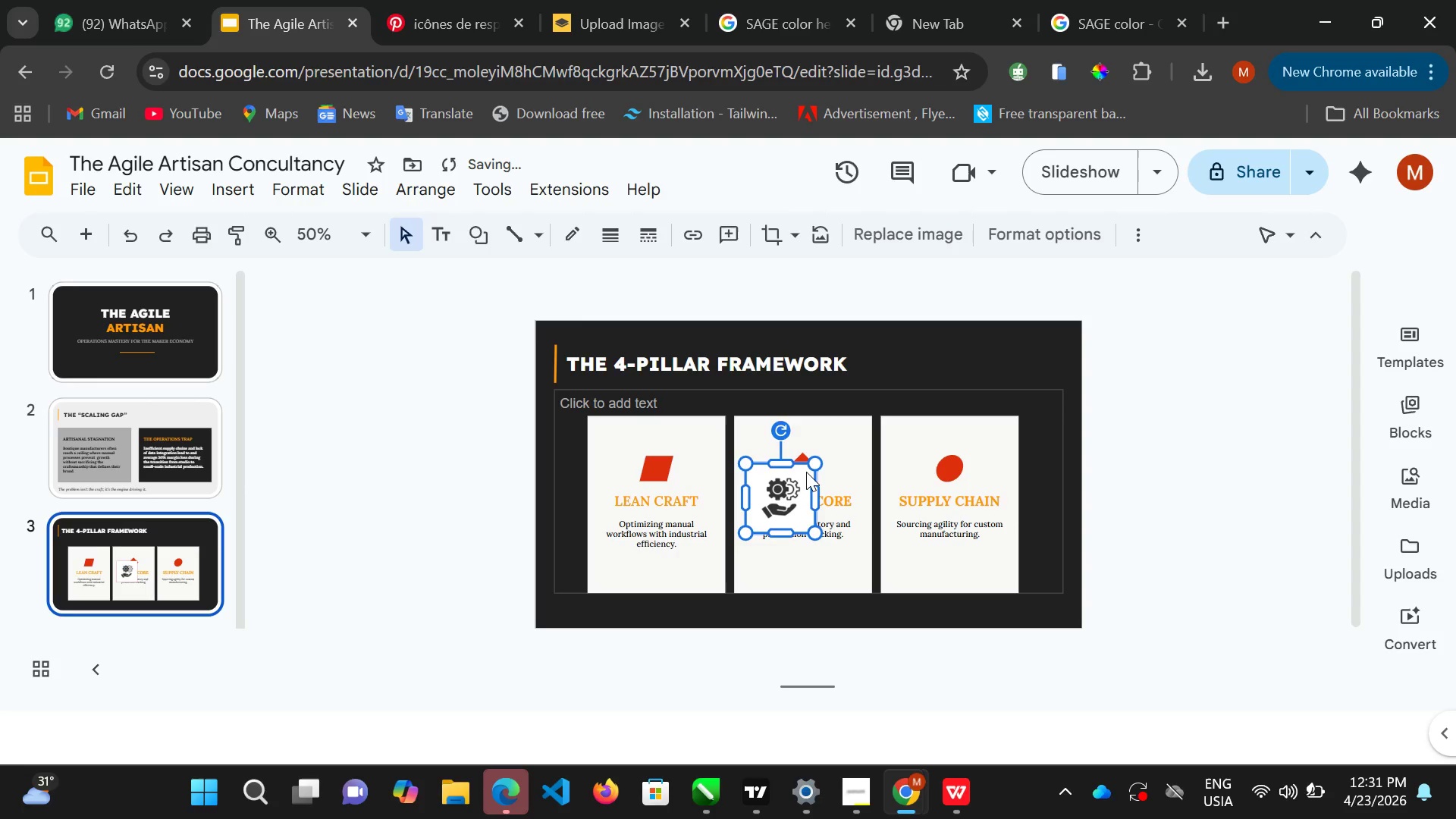 
triple_click([807, 470])
 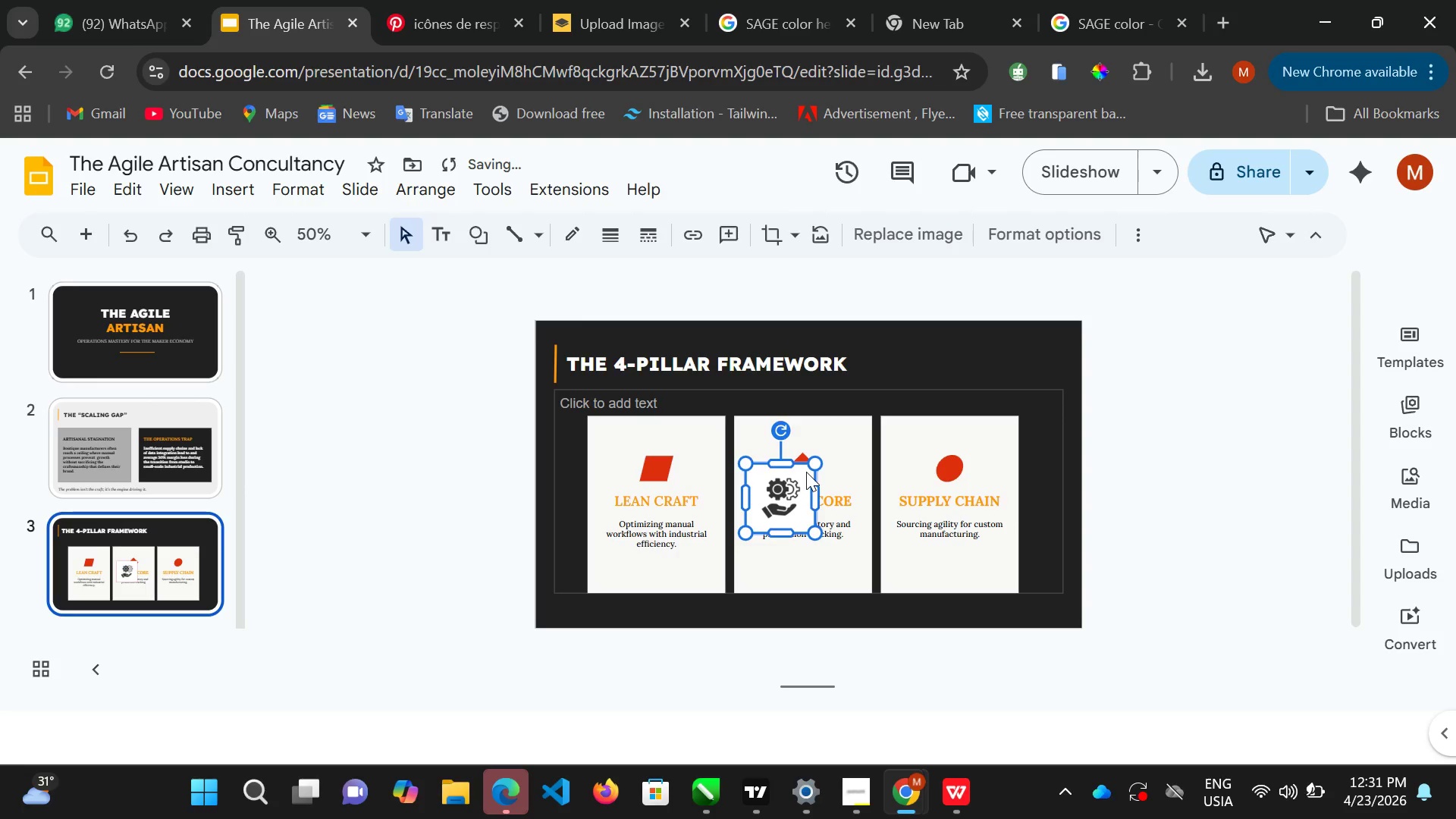 
triple_click([806, 472])
 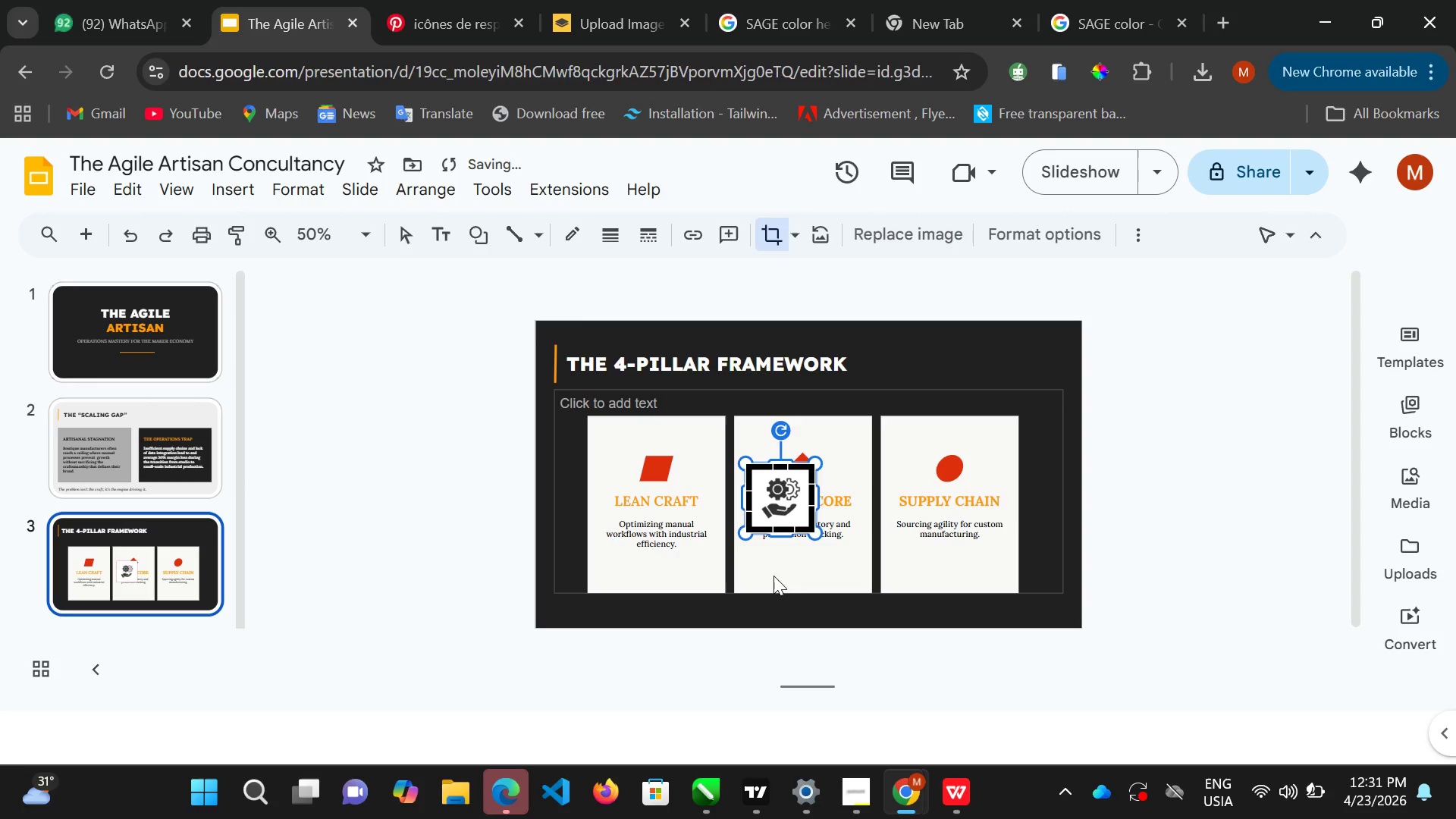 
left_click([774, 576])
 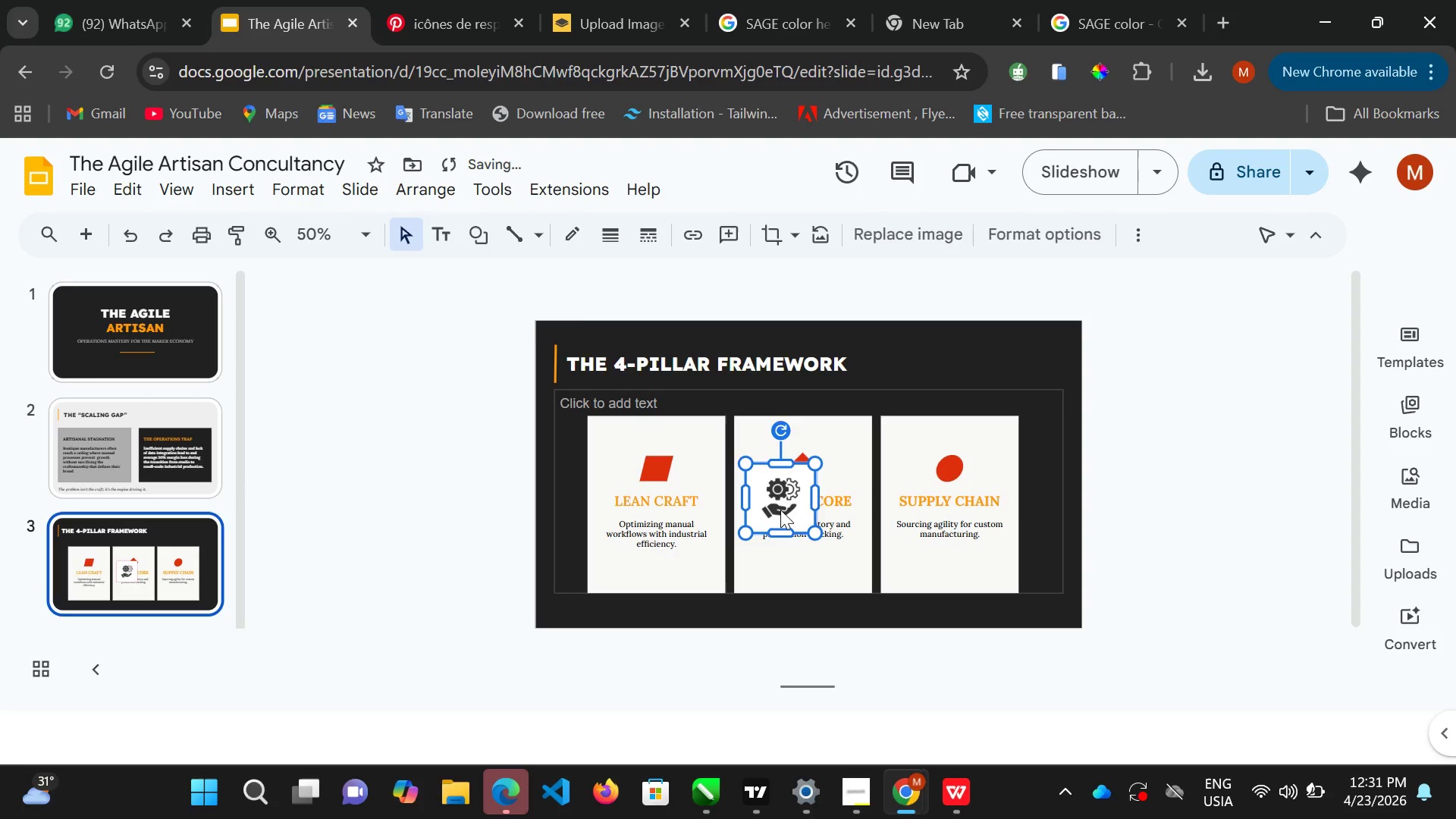 
left_click([780, 510])
 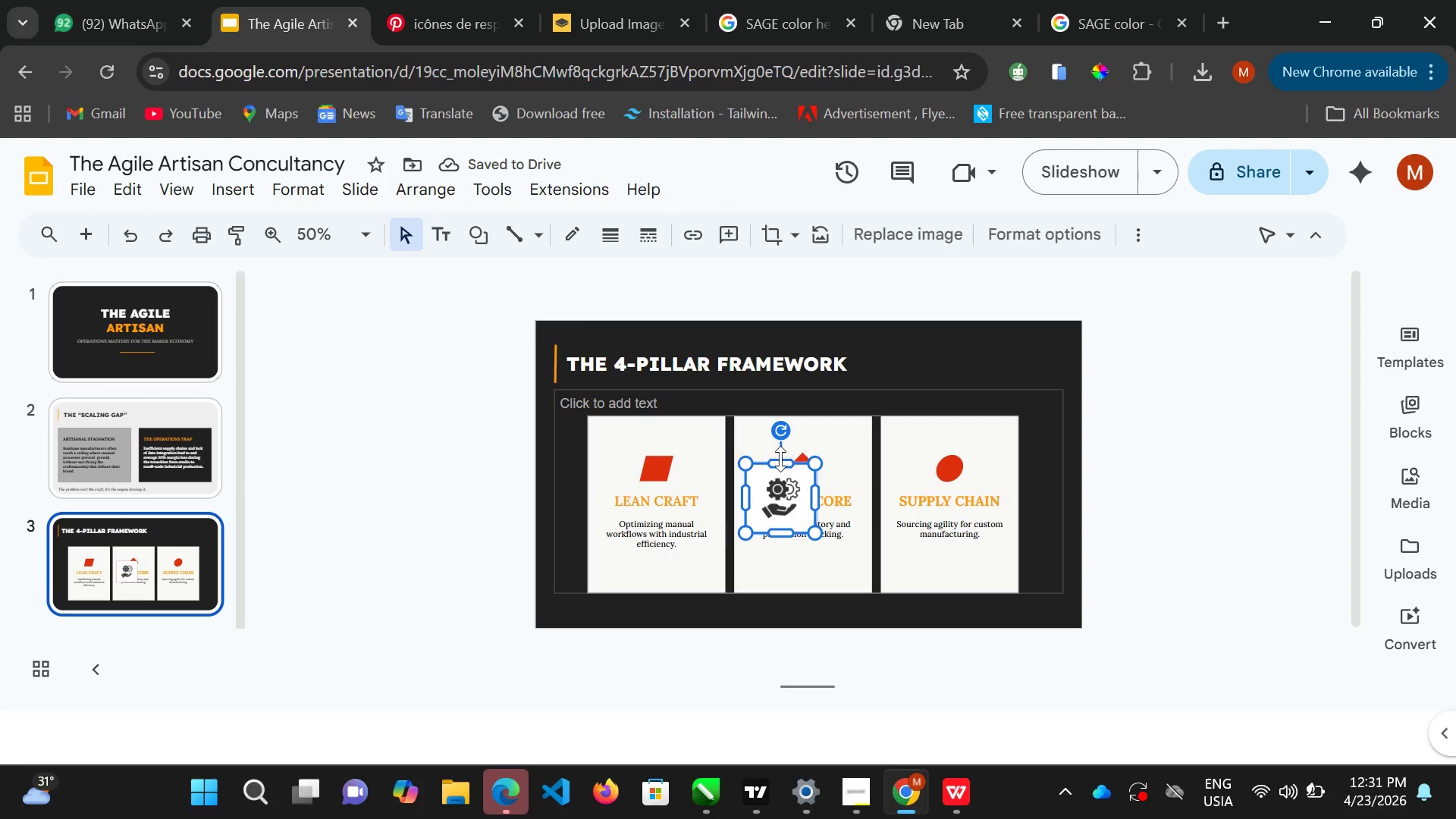 
left_click_drag(start_coordinate=[745, 461], to_coordinate=[726, 463])
 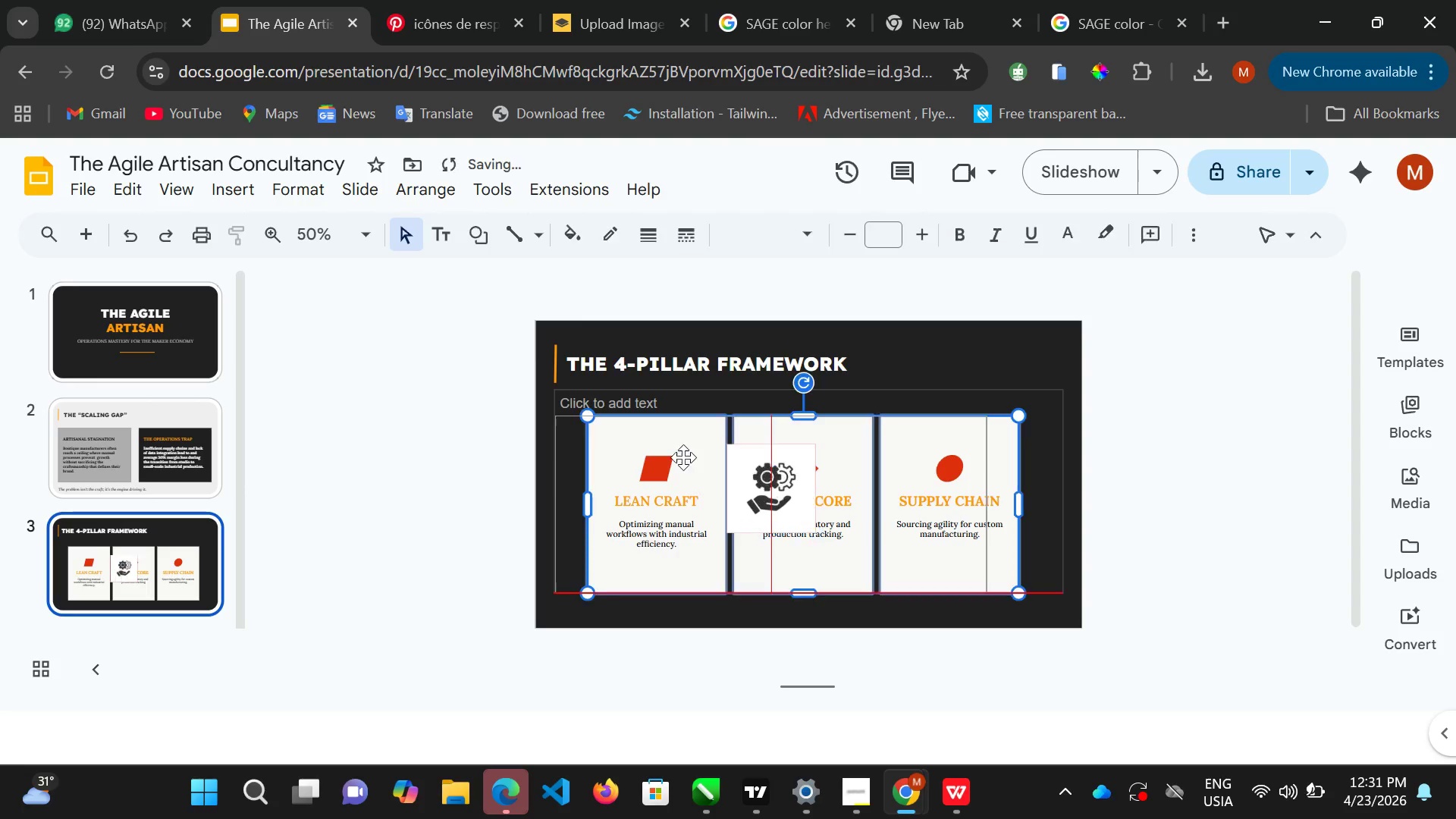 
left_click_drag(start_coordinate=[721, 463], to_coordinate=[667, 456])
 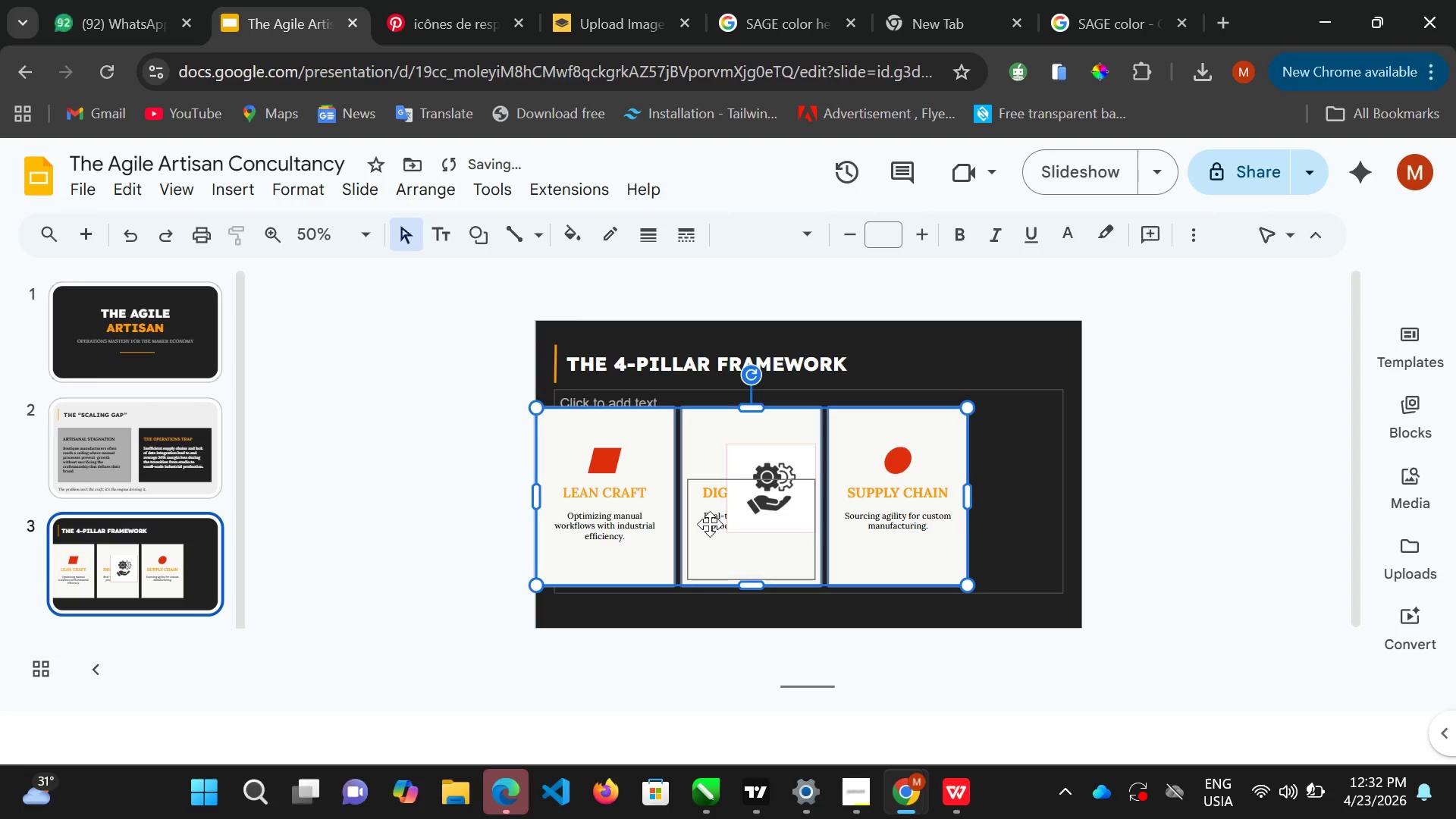 
hold_key(key=ControlLeft, duration=0.47)
 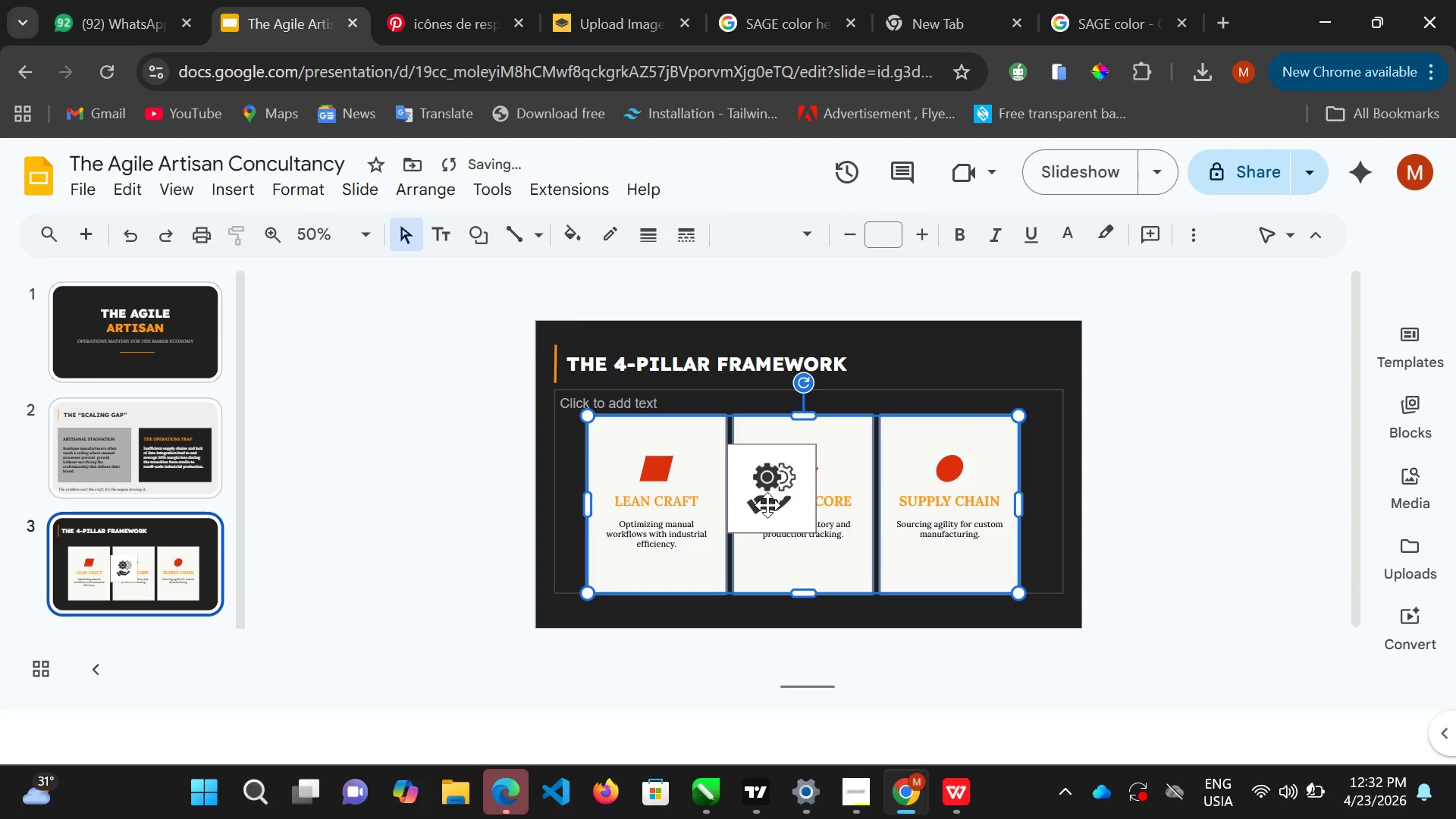 
key(Z)
 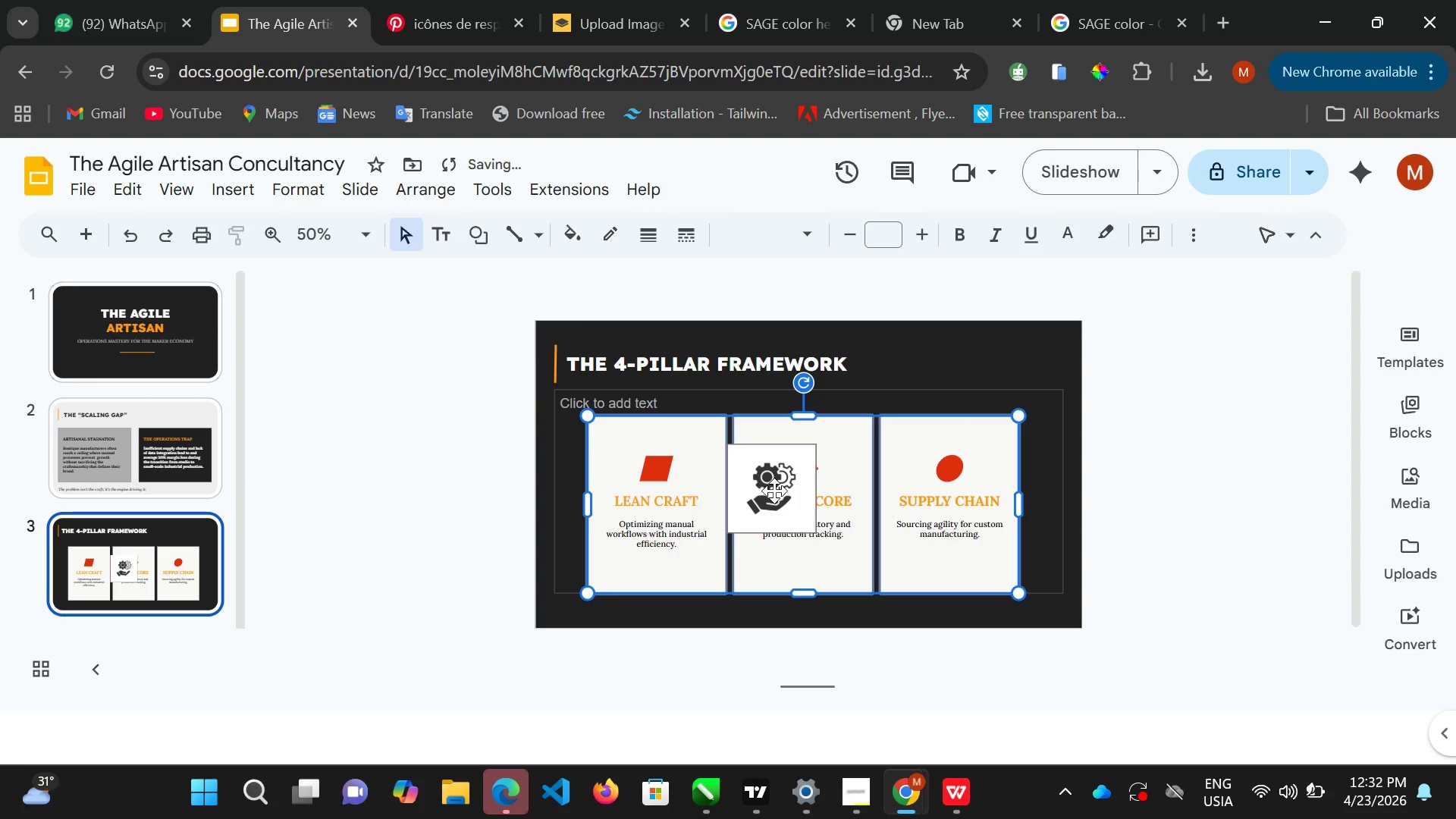 
left_click([774, 491])
 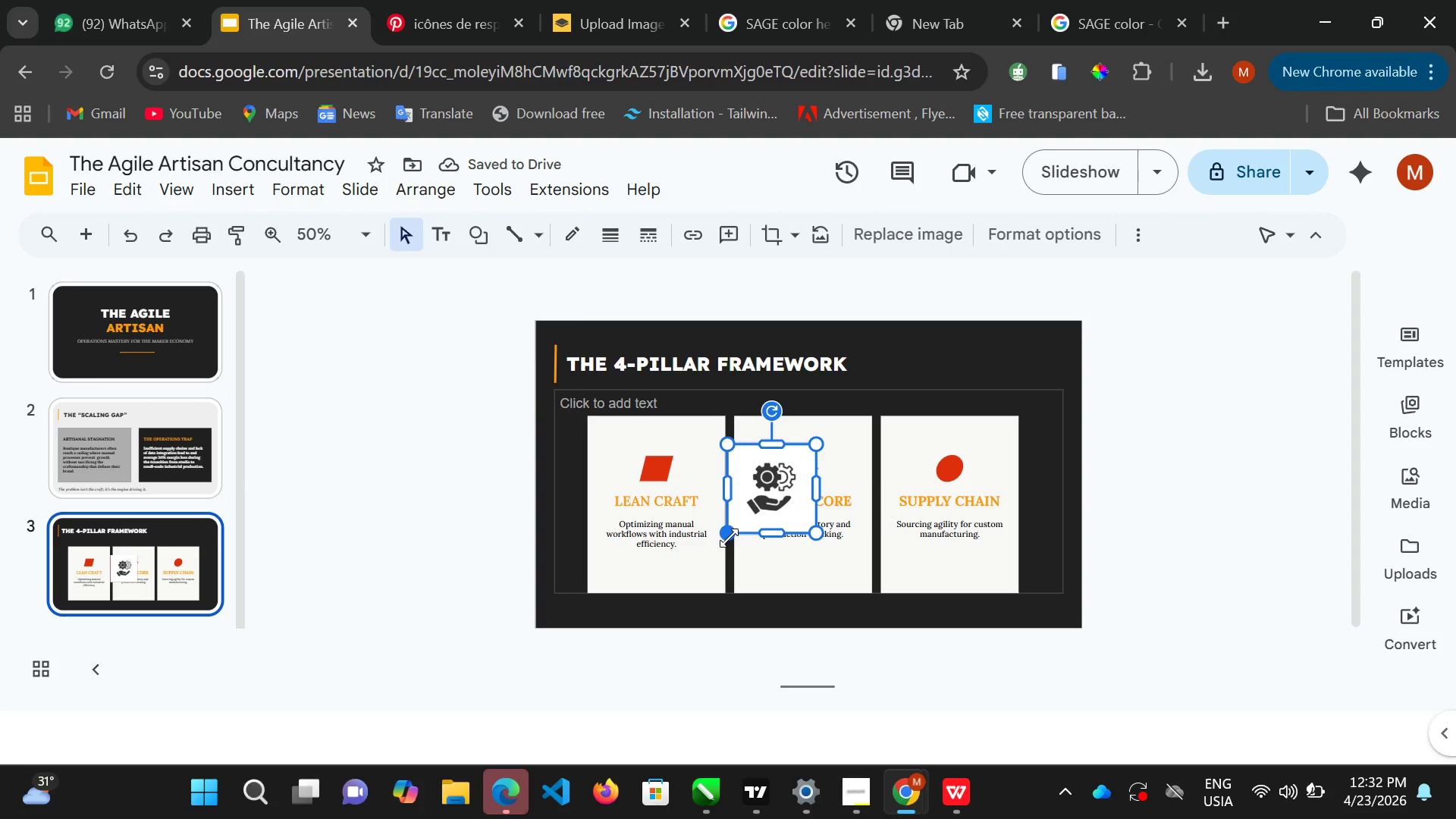 
left_click([735, 532])
 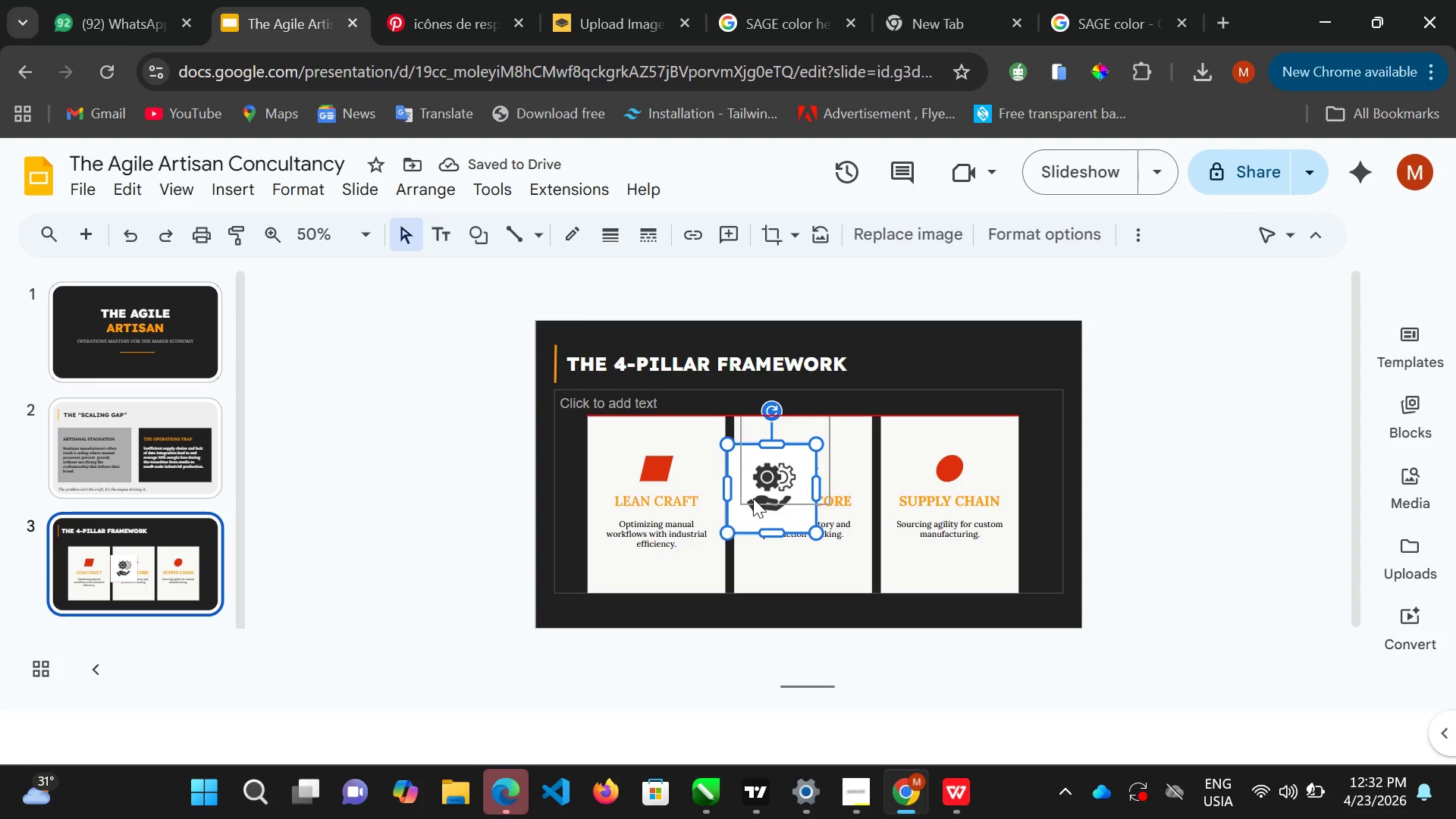 
left_click_drag(start_coordinate=[738, 523], to_coordinate=[755, 494])
 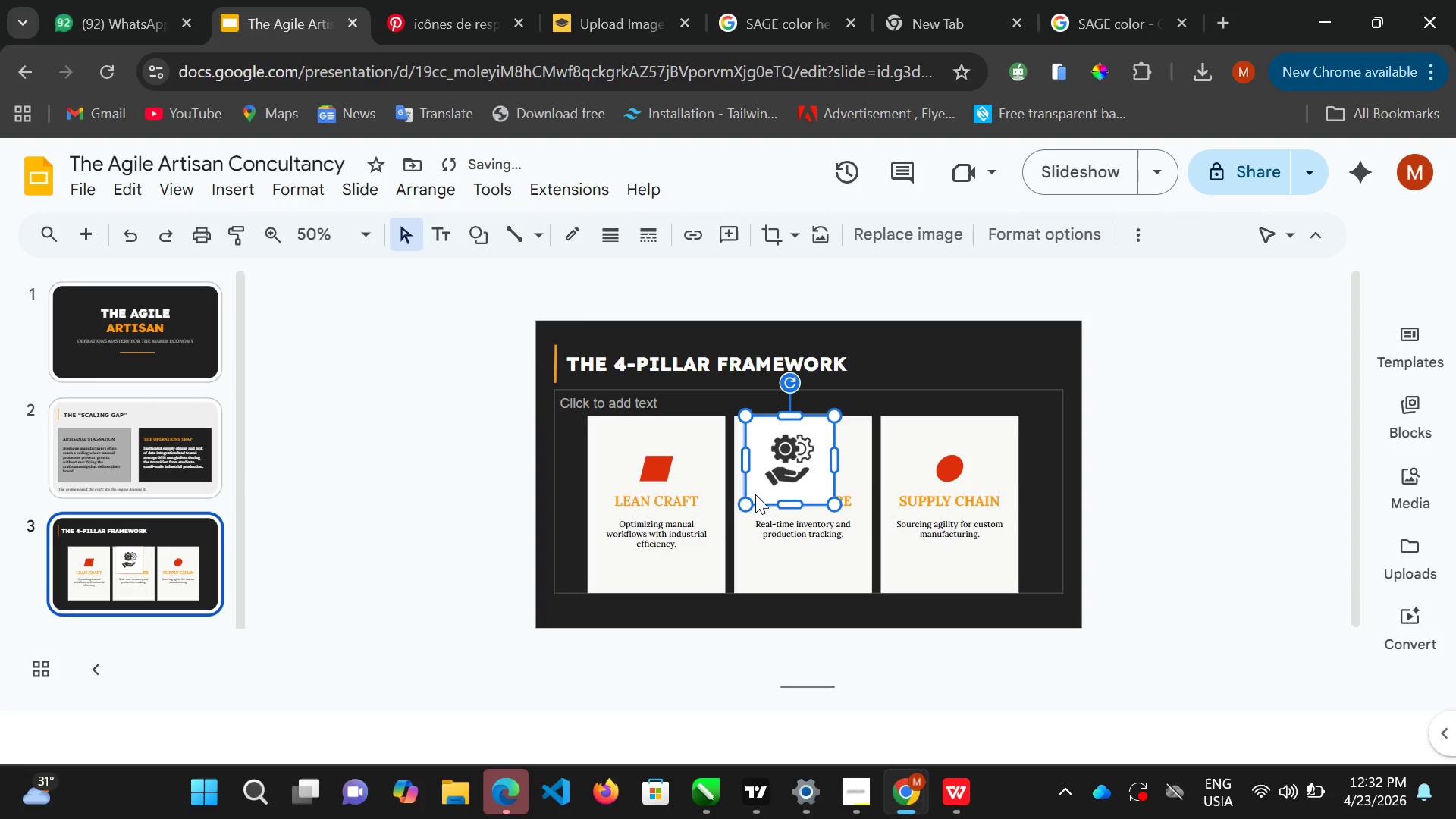 
triple_click([755, 494])
 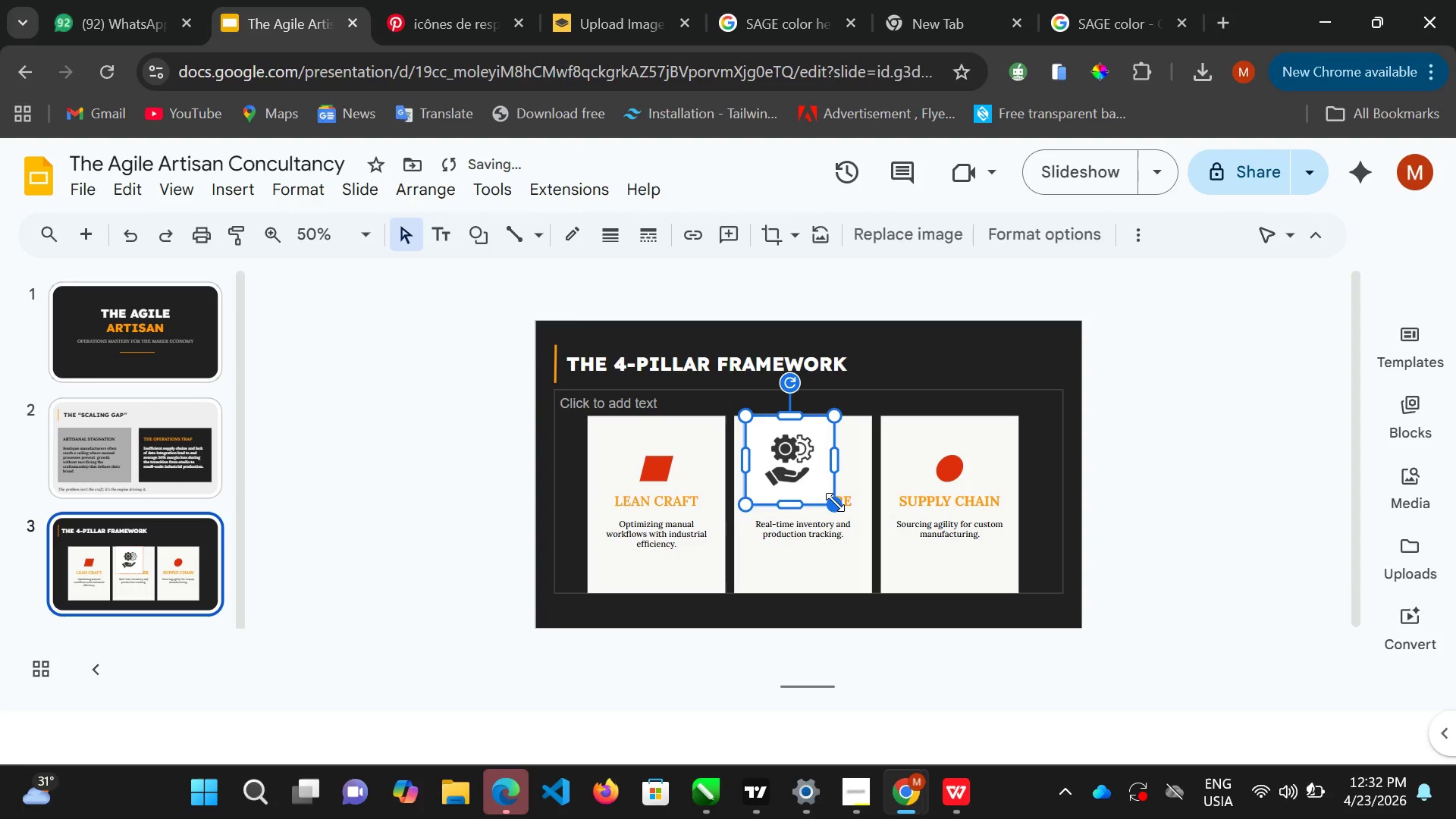 
left_click([835, 502])
 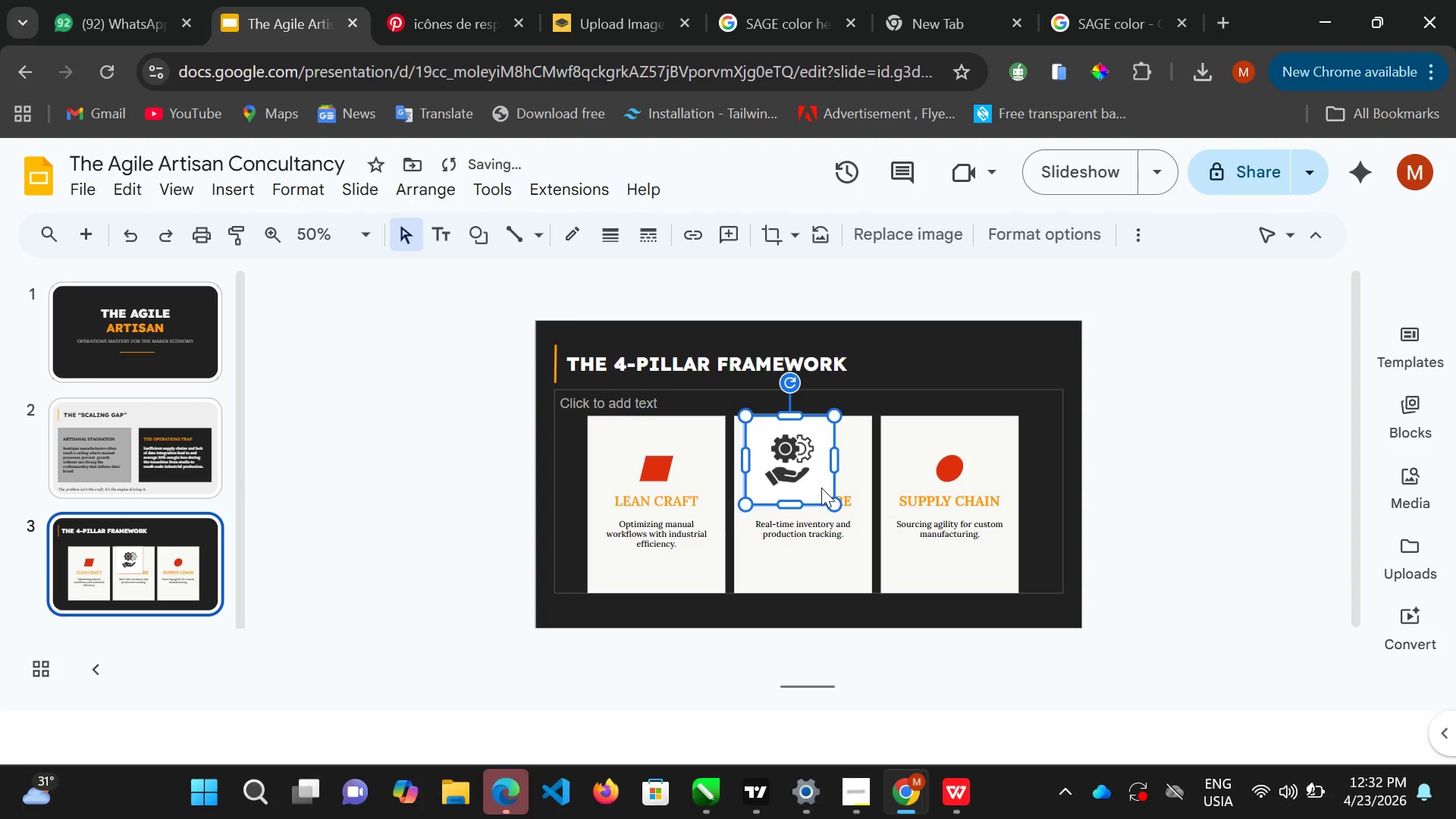 
left_click_drag(start_coordinate=[835, 502], to_coordinate=[832, 496])
 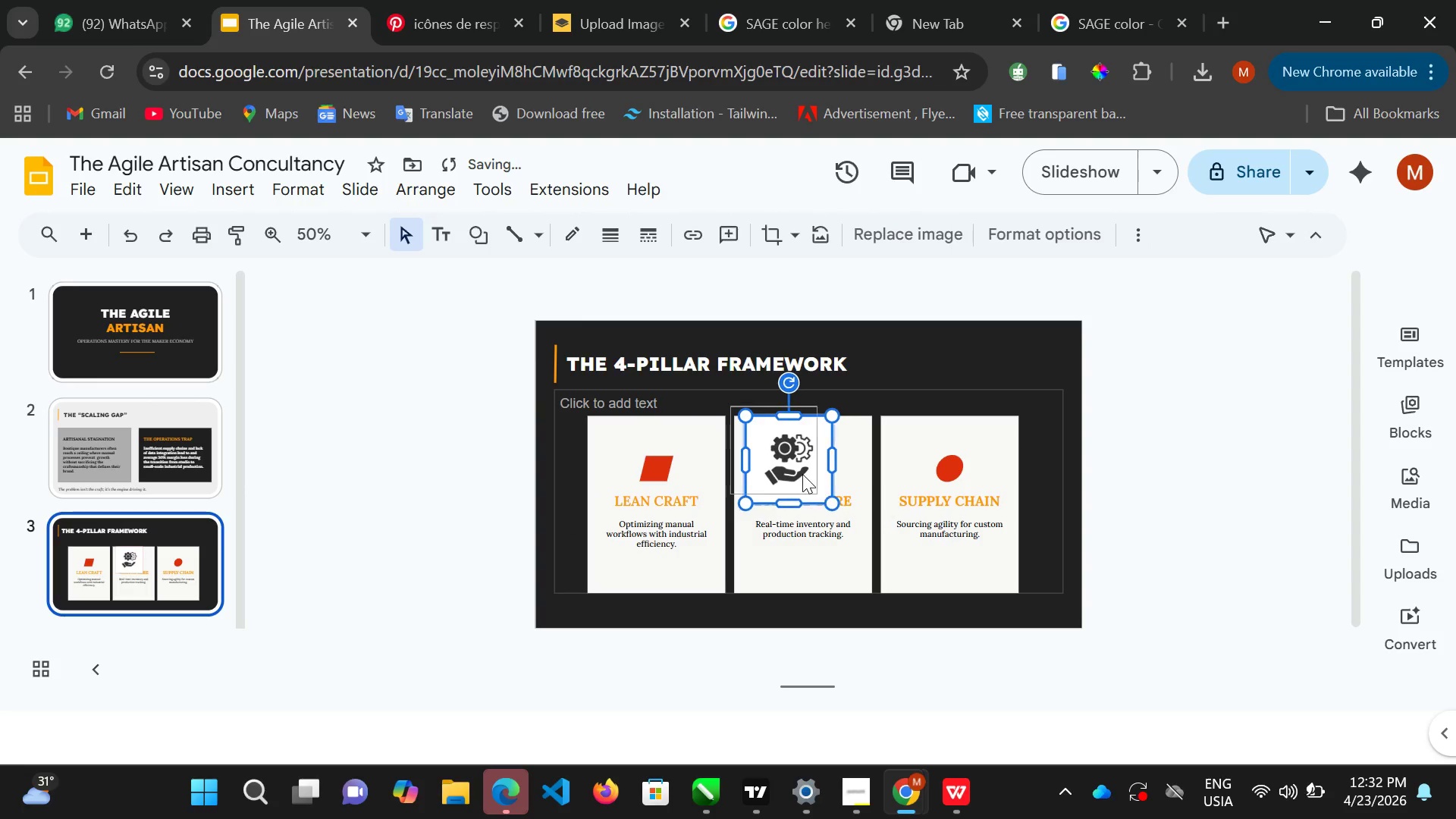 
left_click_drag(start_coordinate=[817, 483], to_coordinate=[698, 494])
 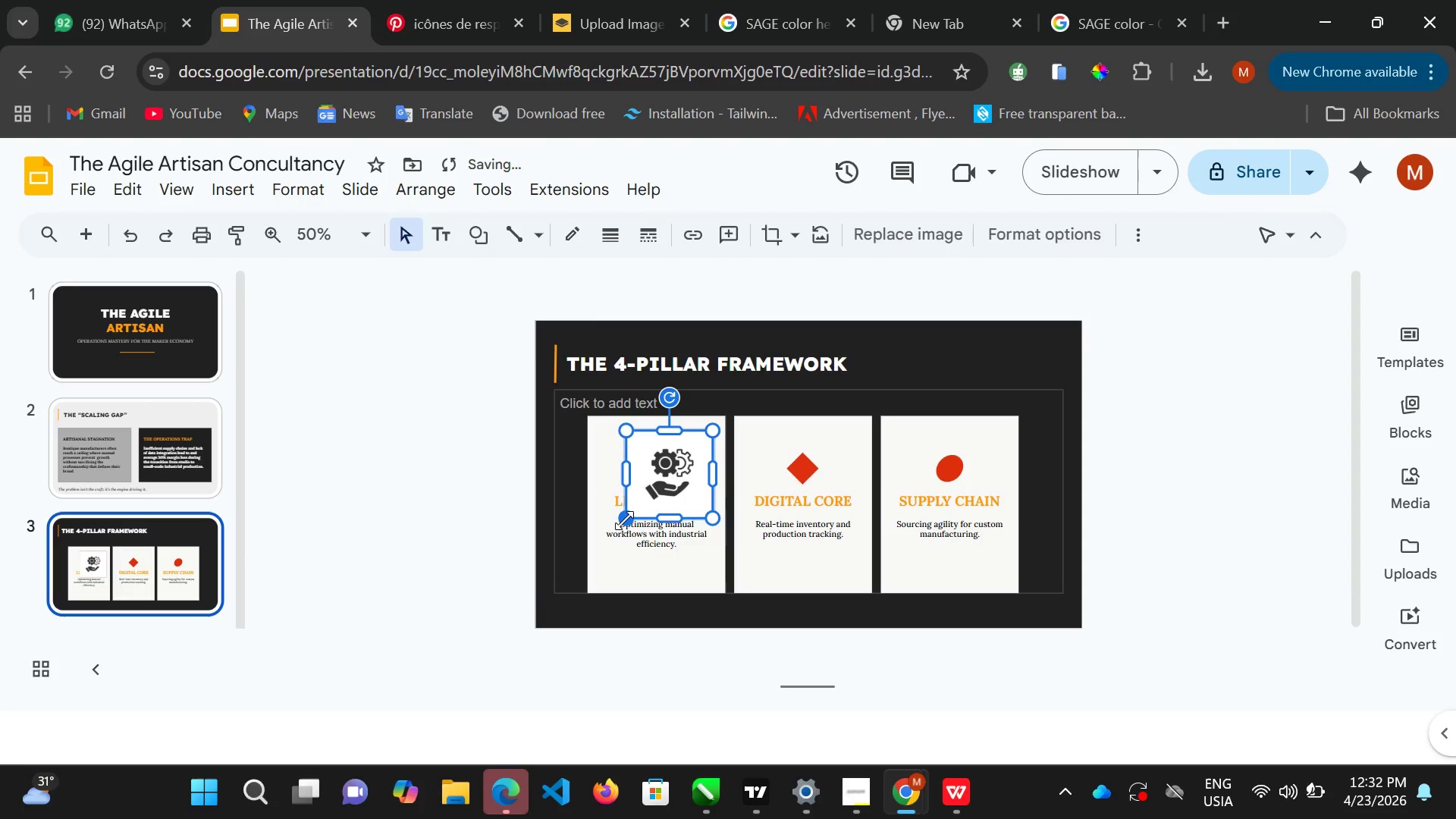 
left_click_drag(start_coordinate=[626, 518], to_coordinate=[664, 466])
 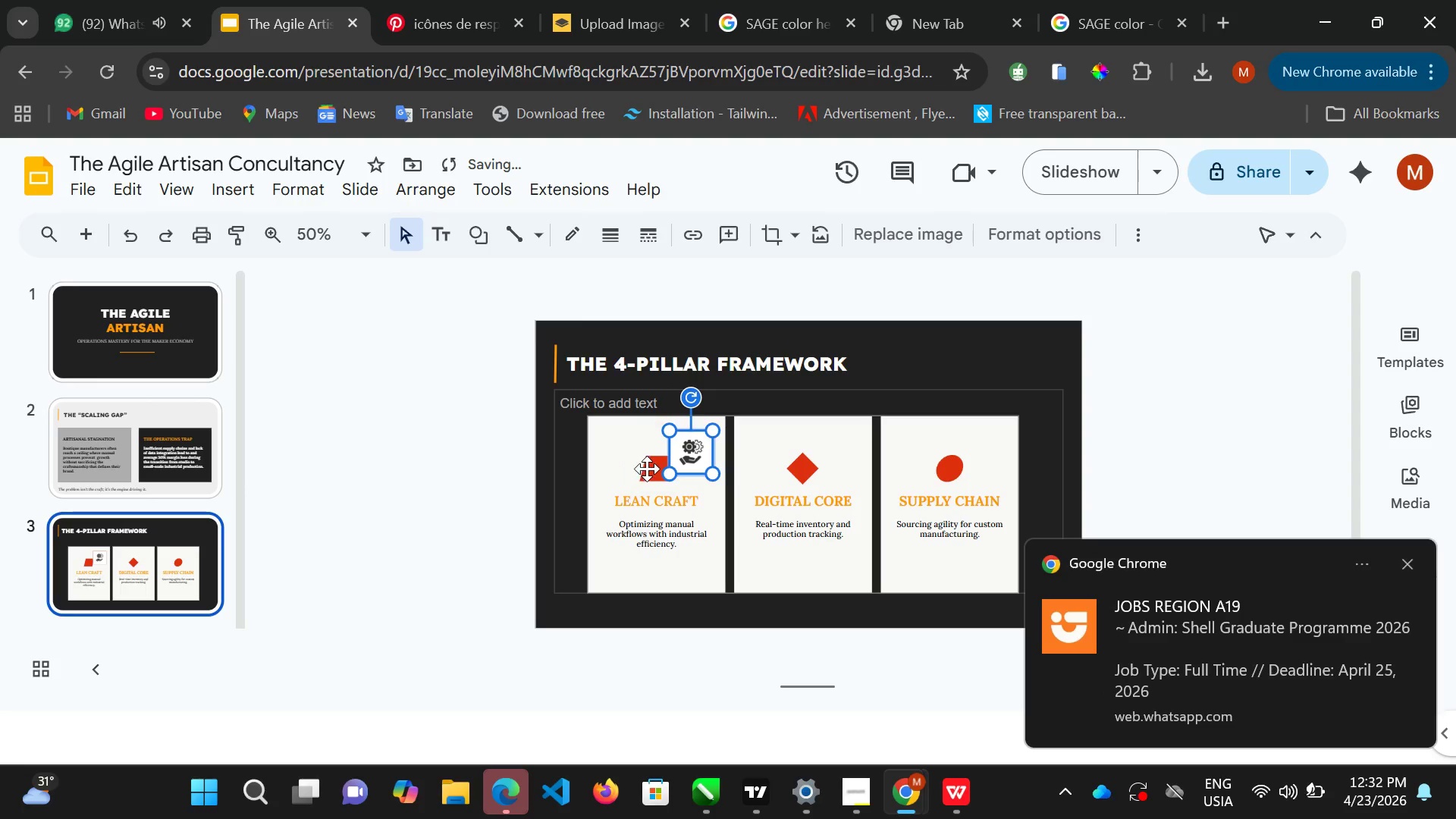 
left_click([647, 469])
 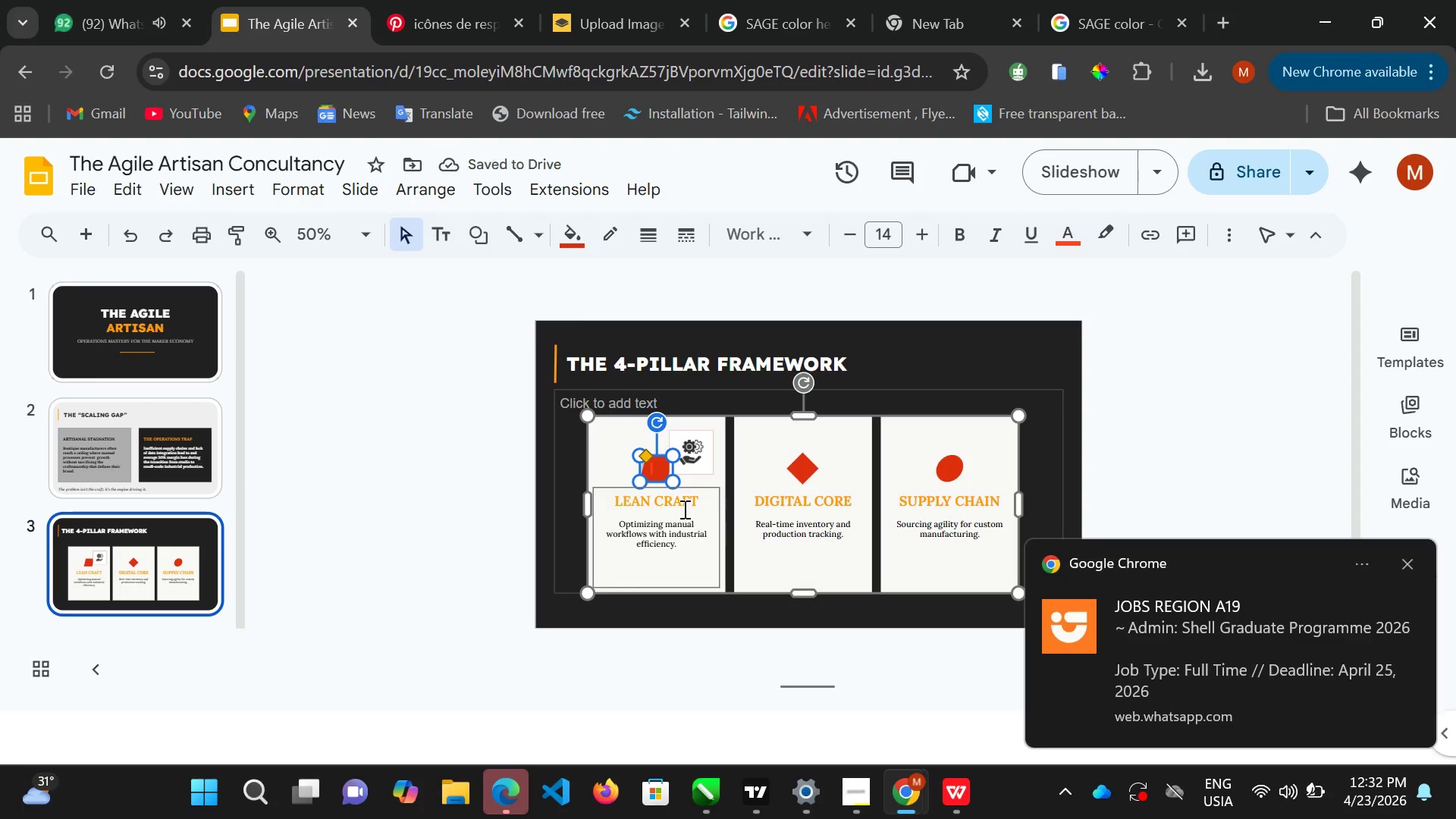 
key(Delete)
 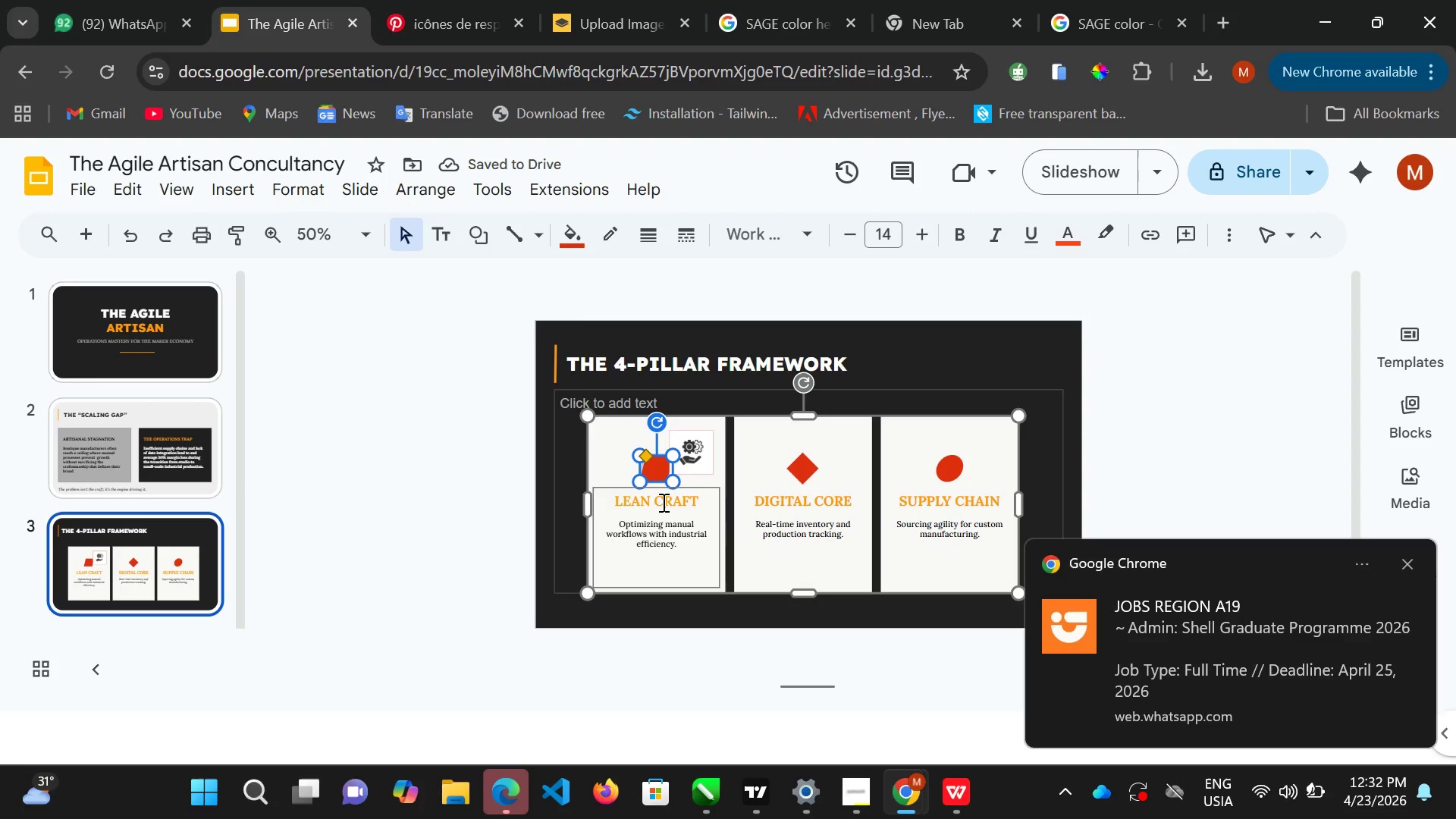 
key(Delete)
 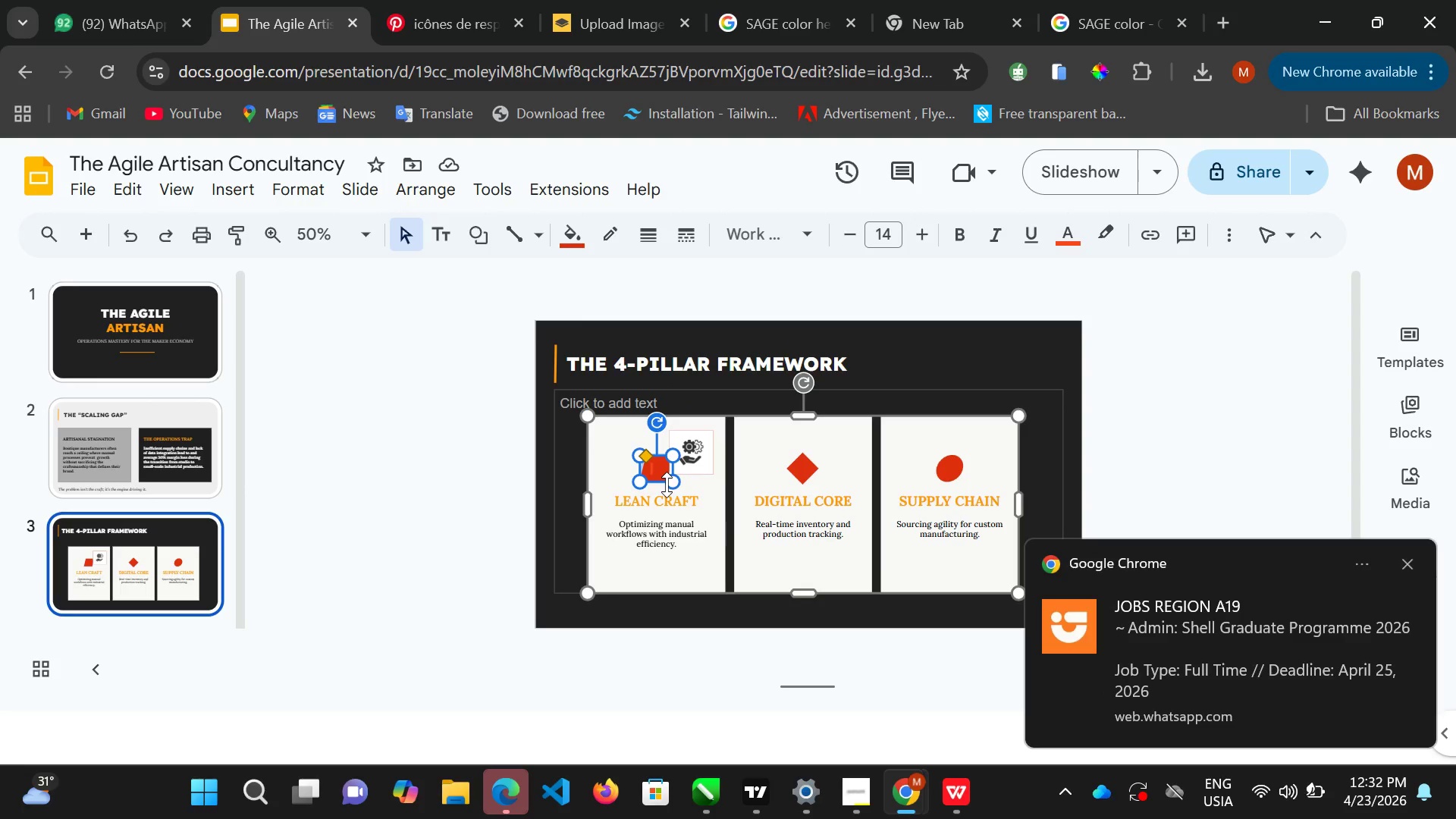 
hold_key(key=Delete, duration=0.36)
 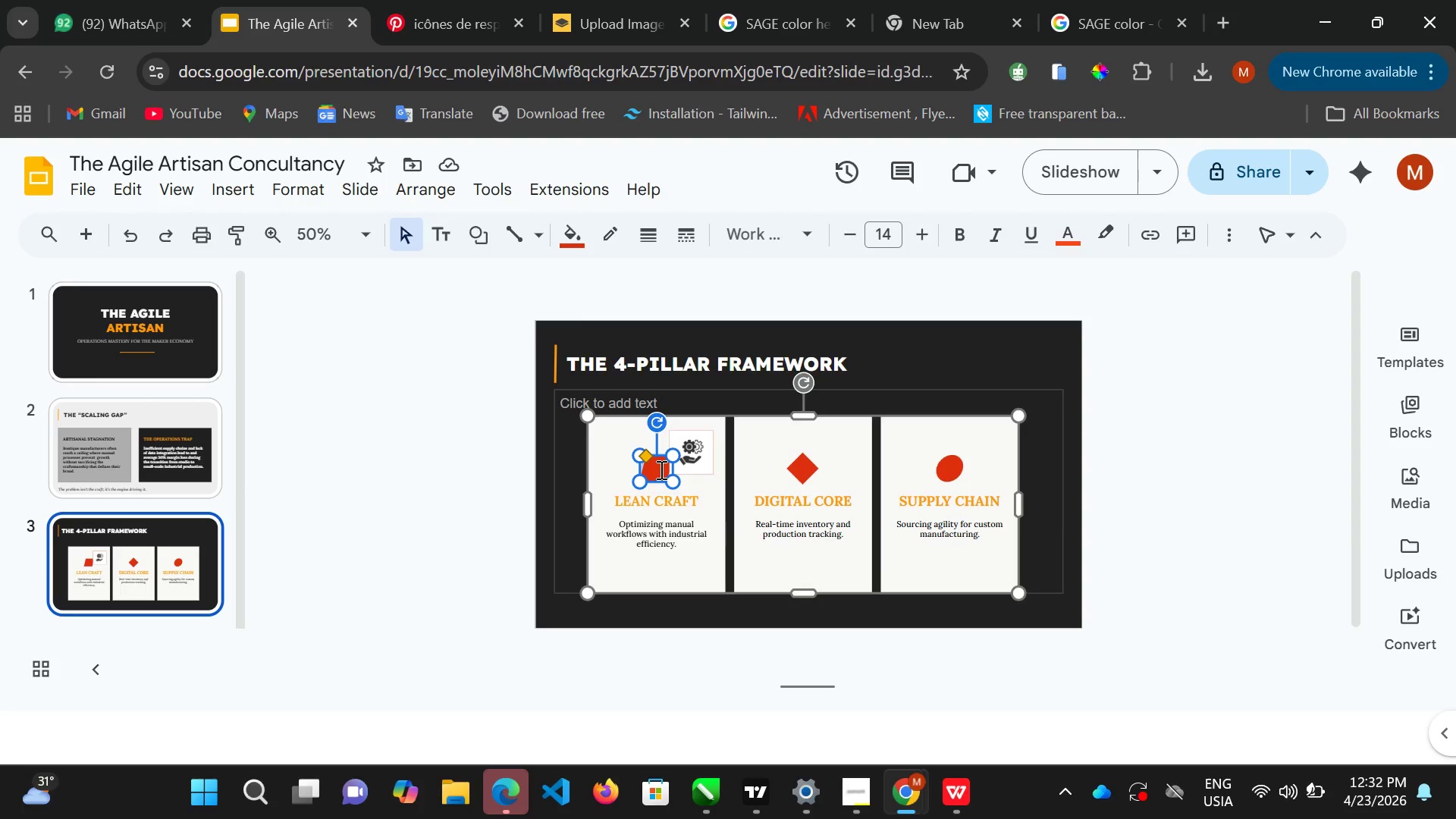 
left_click([660, 469])
 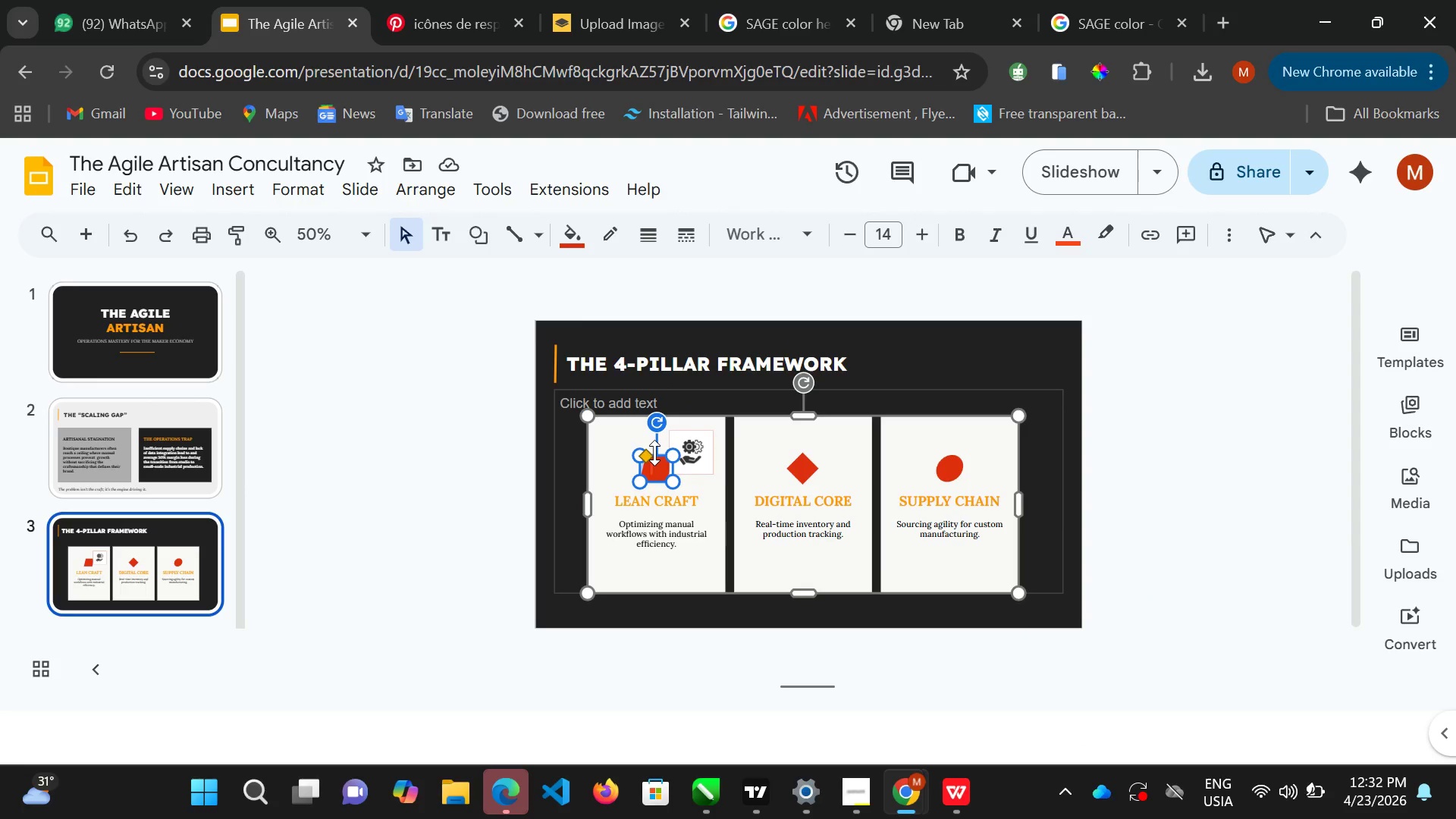 
left_click([654, 453])
 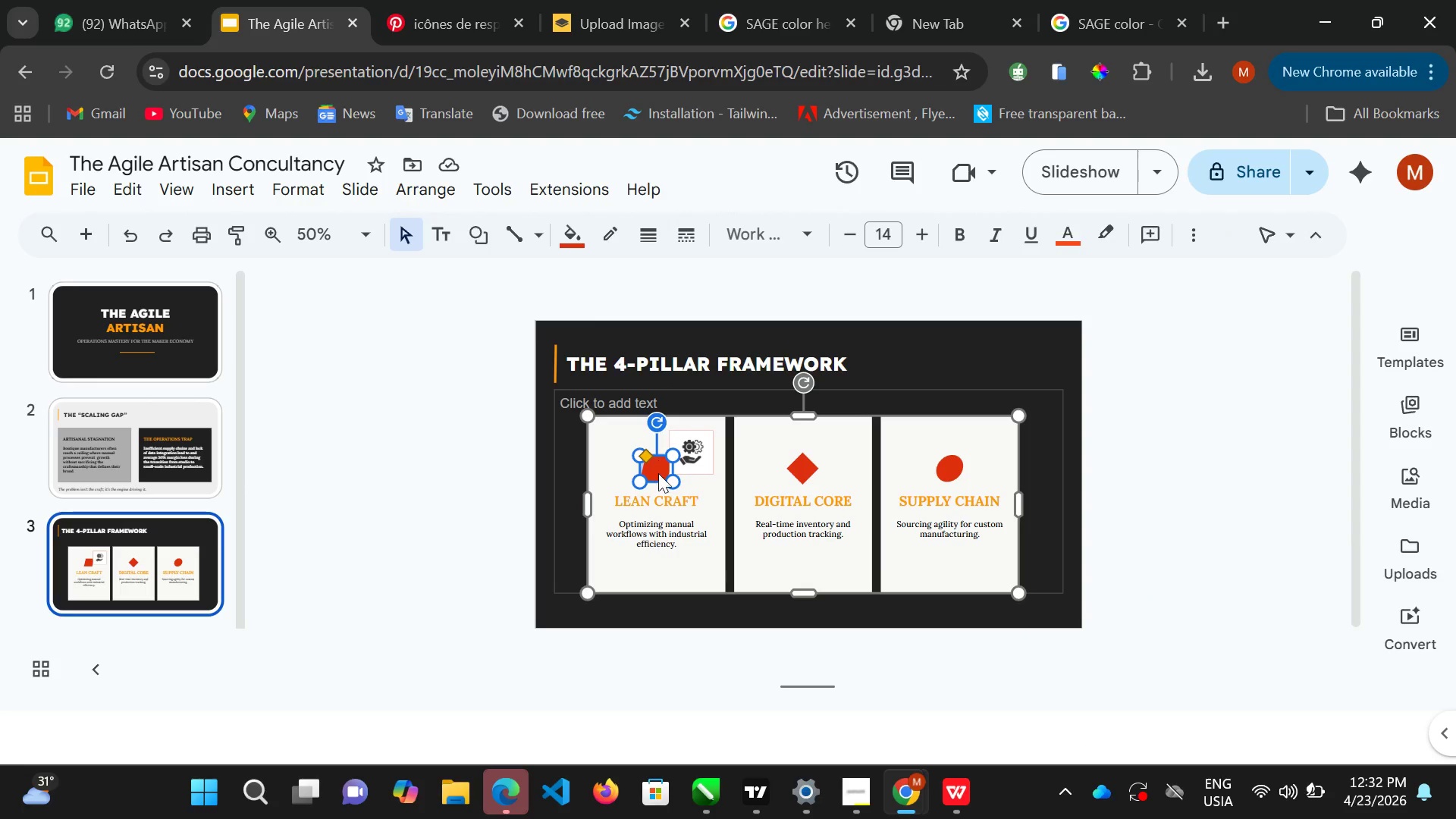 
key(Delete)
 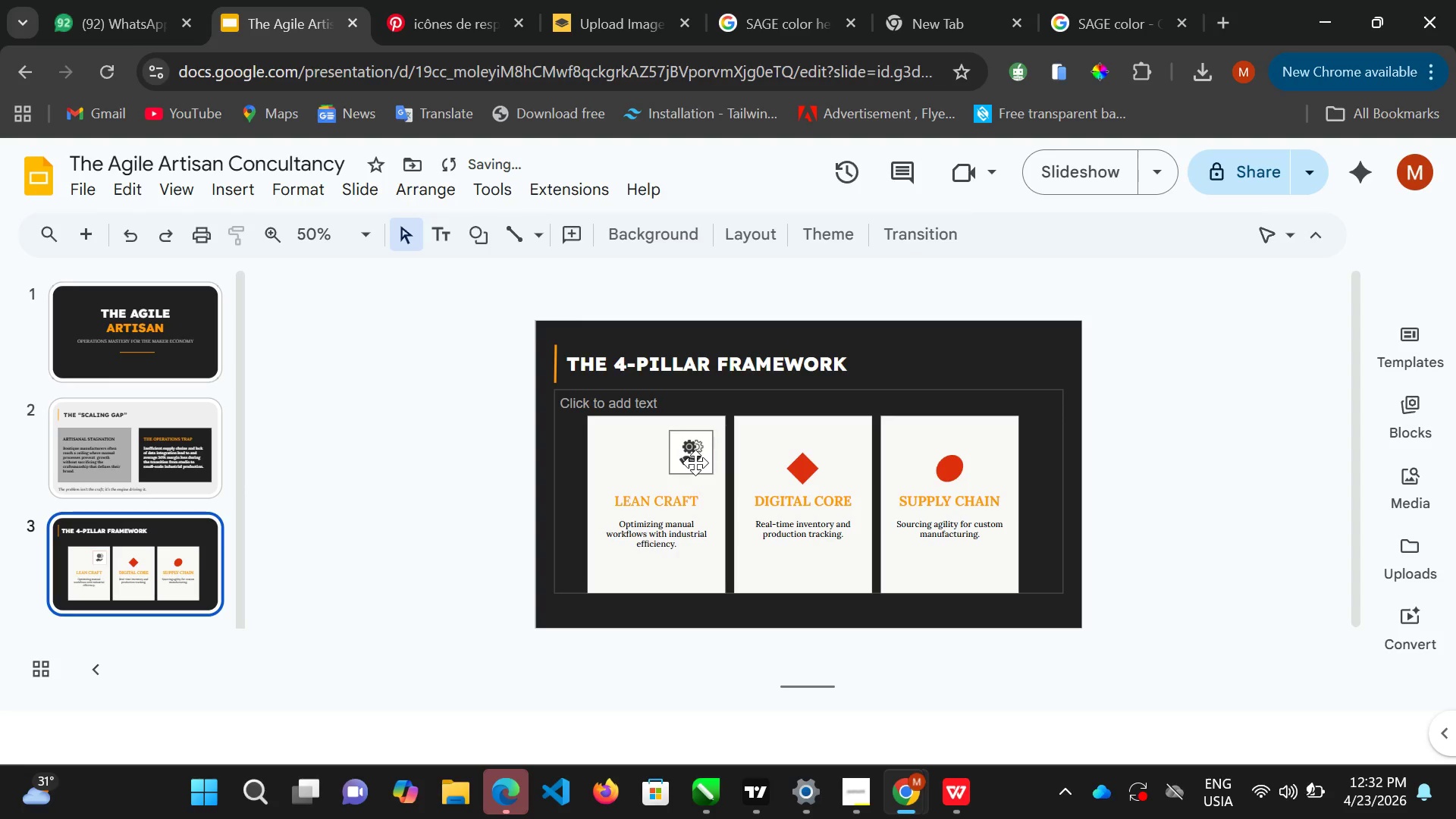 
left_click([695, 463])
 